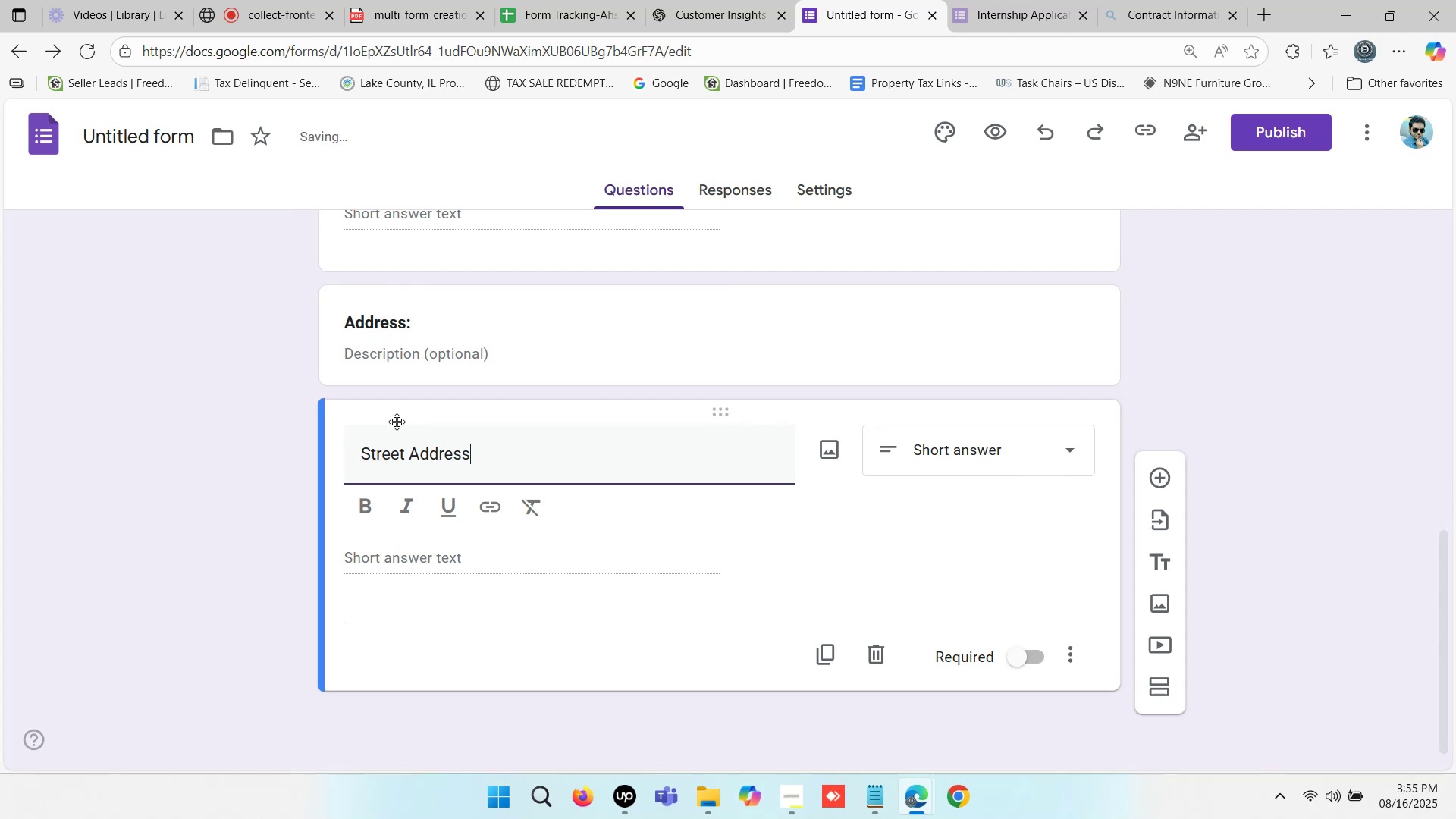 
left_click([529, 464])
 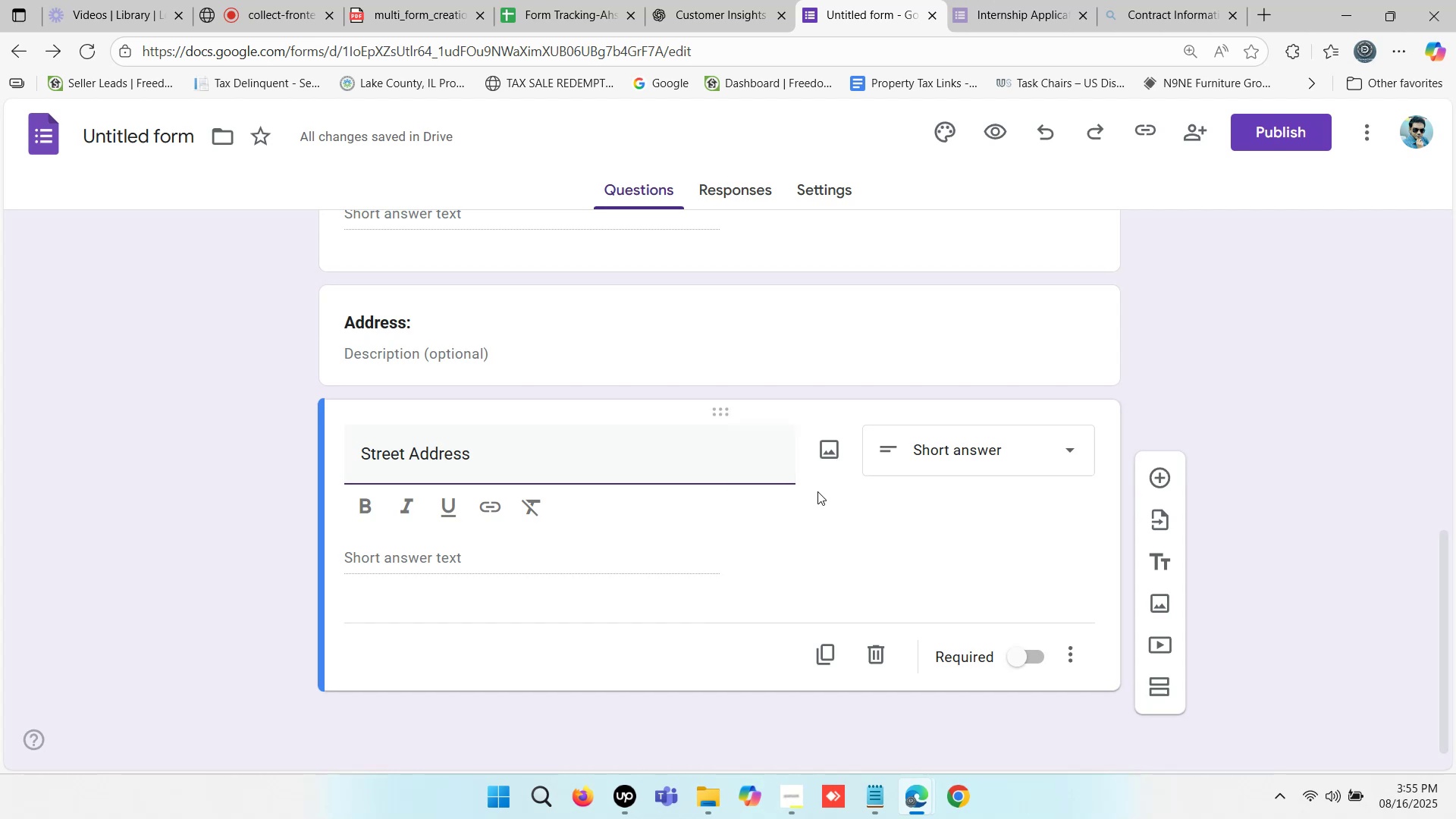 
wait(6.81)
 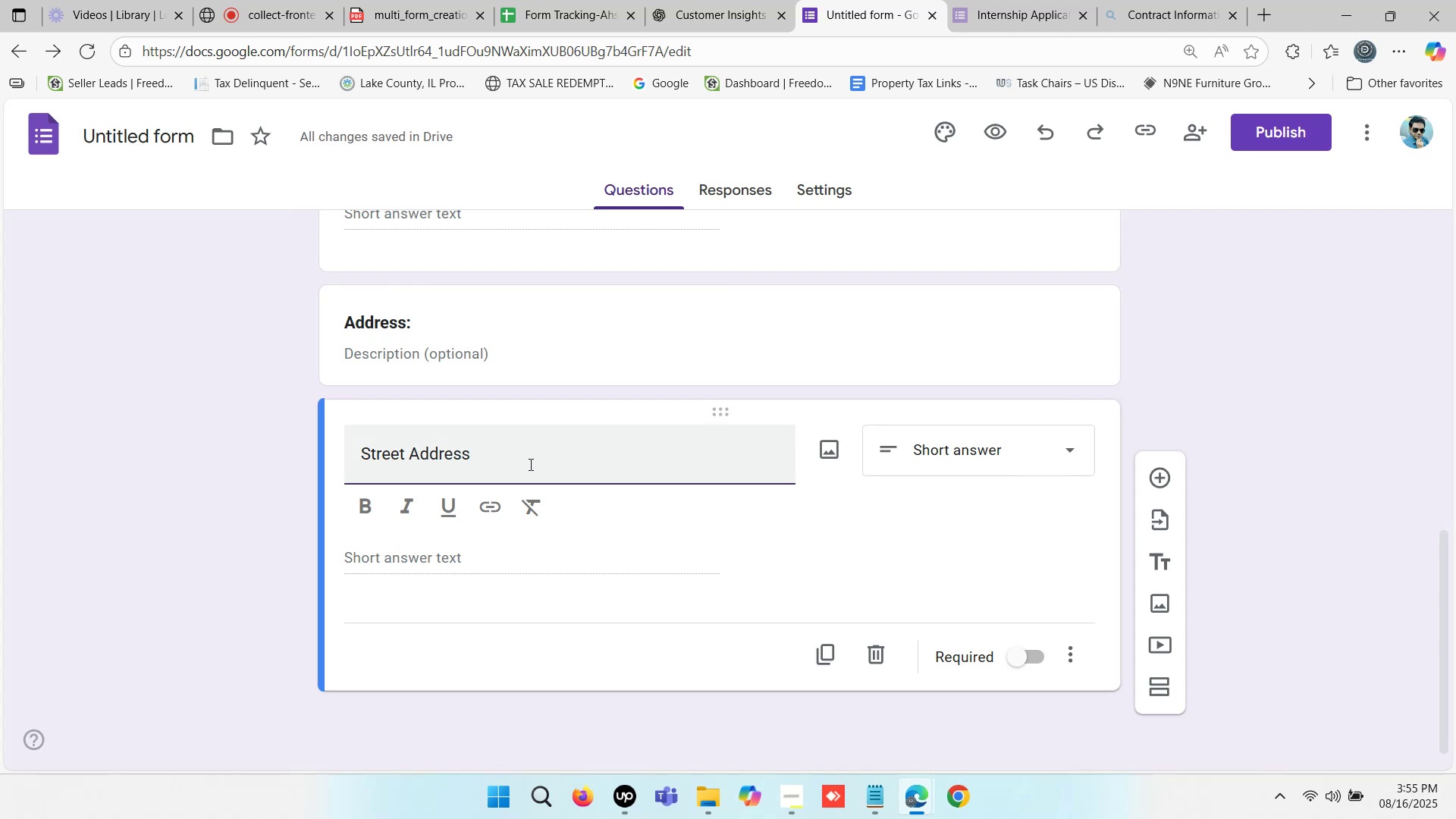 
left_click([1159, 472])
 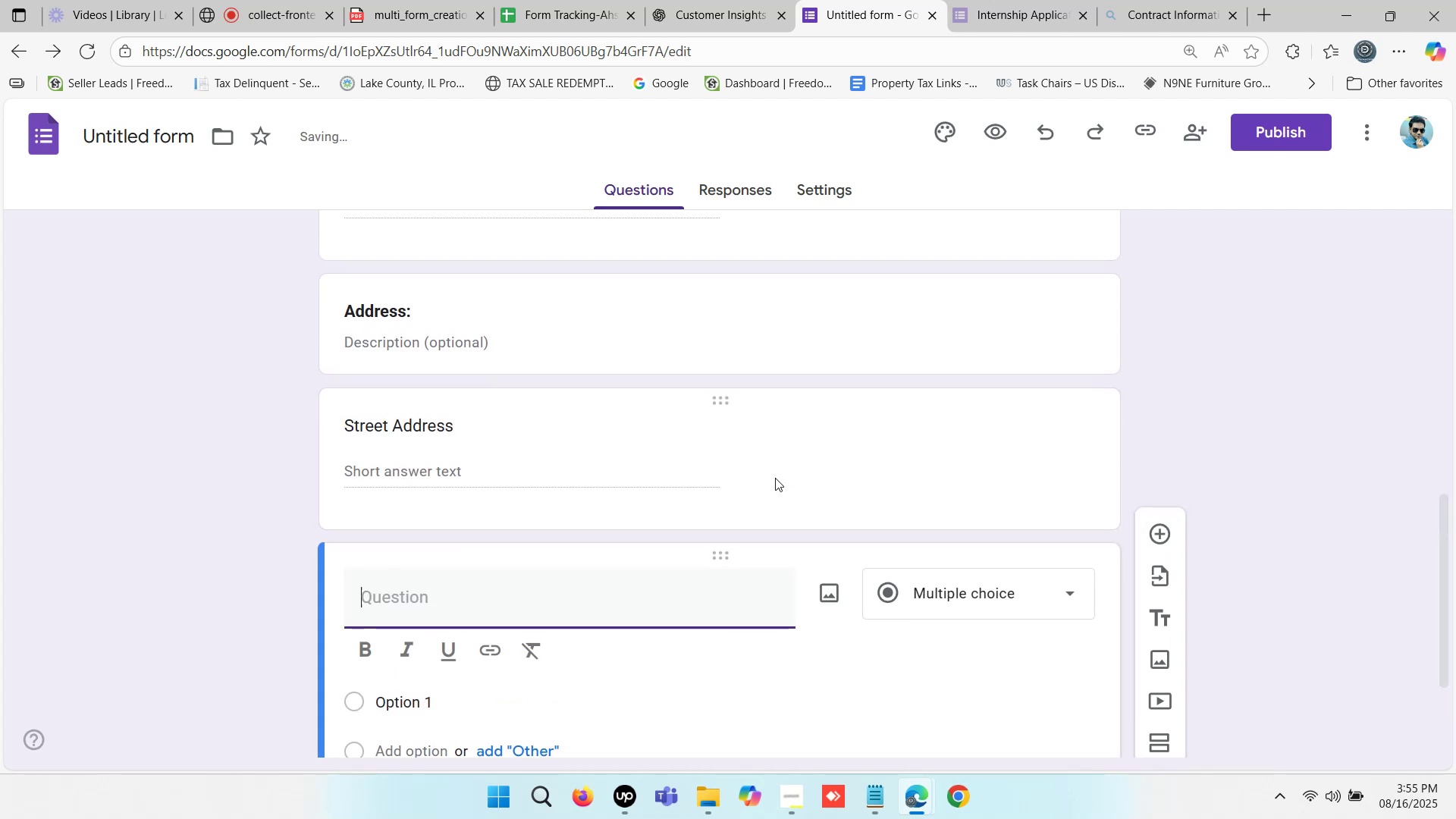 
type(City)
 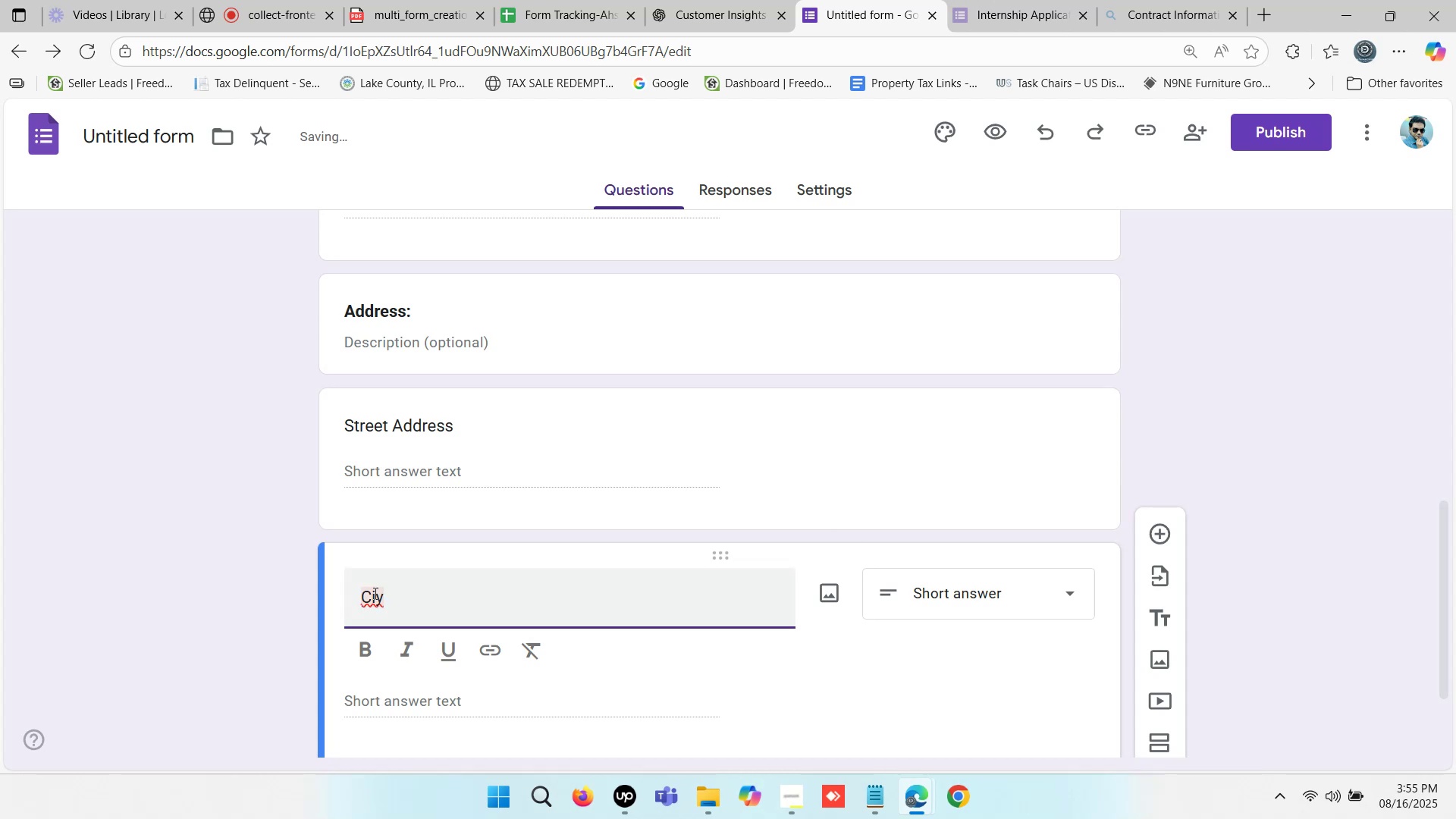 
left_click([375, 597])
 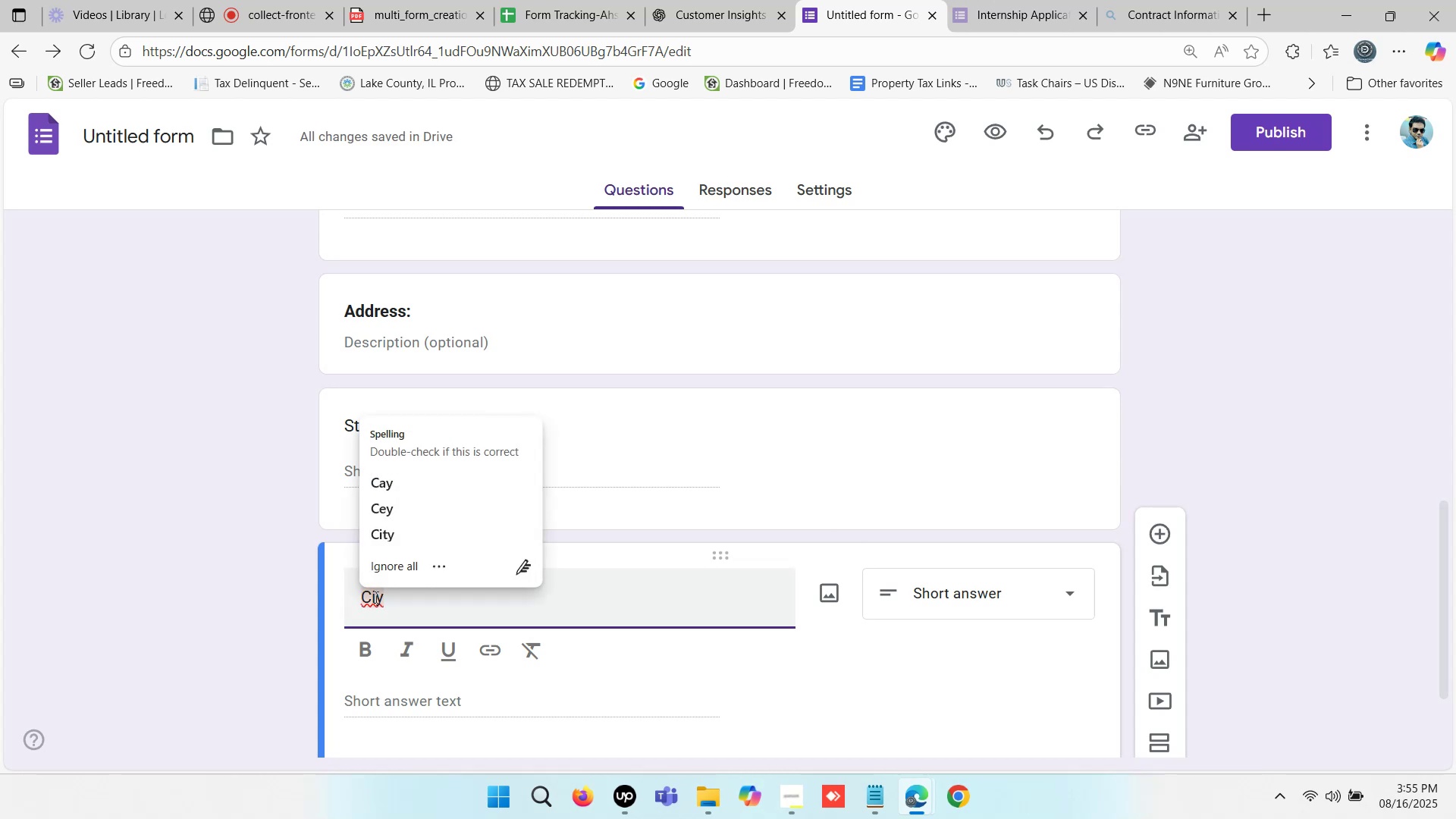 
key(T)
 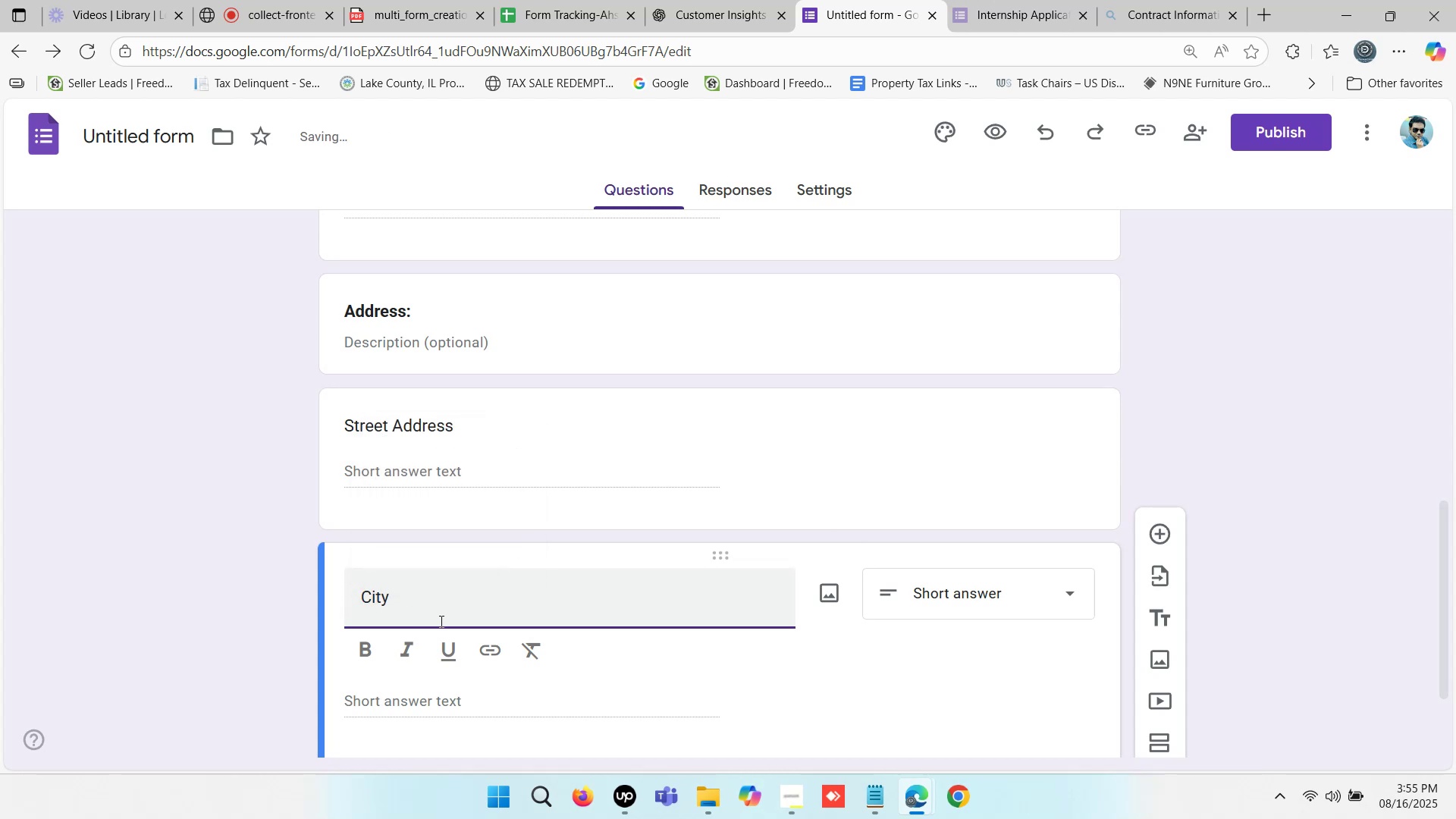 
left_click([444, 619])
 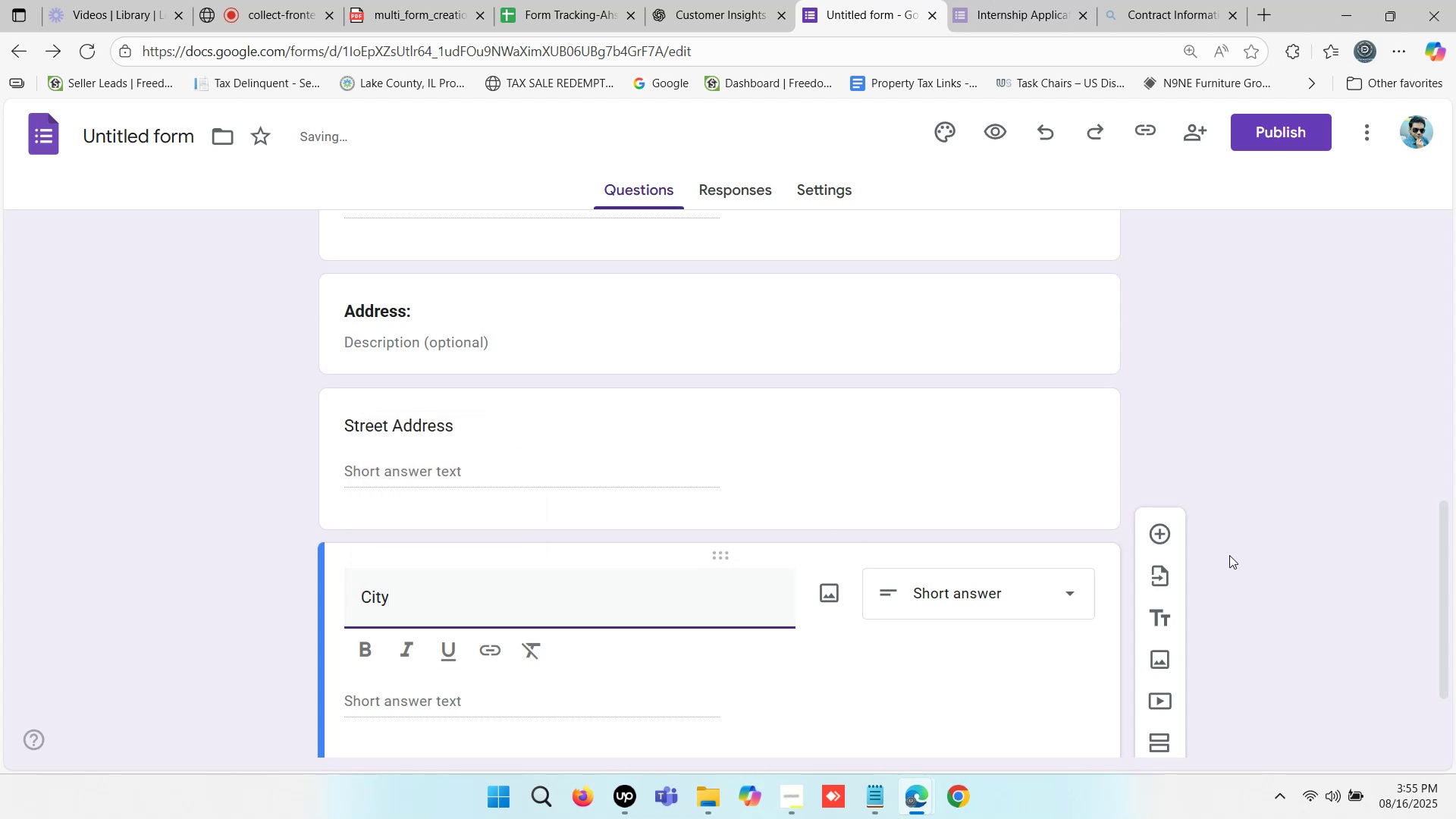 
left_click([1238, 548])
 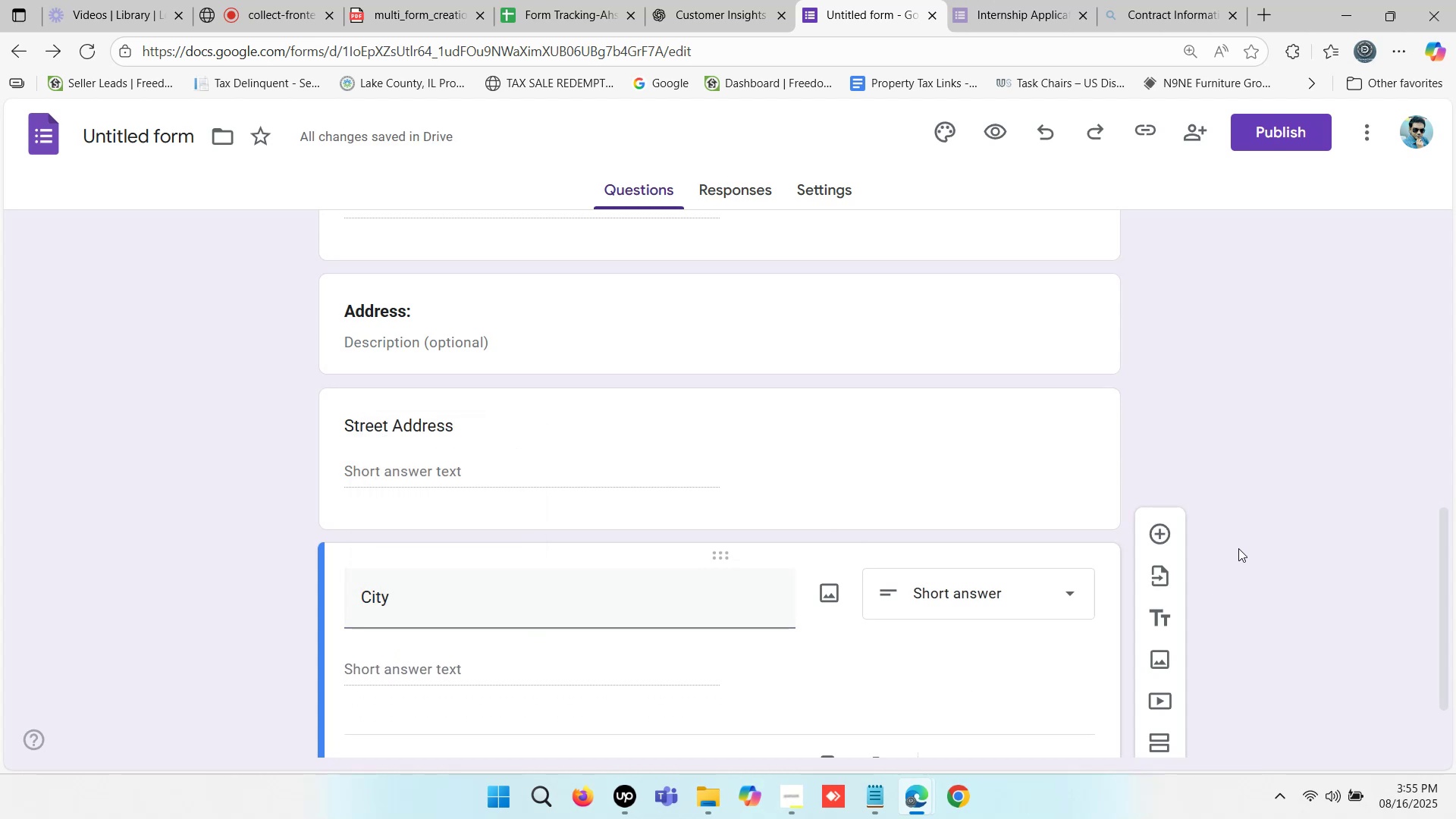 
scroll: coordinate [1238, 548], scroll_direction: down, amount: 1.0
 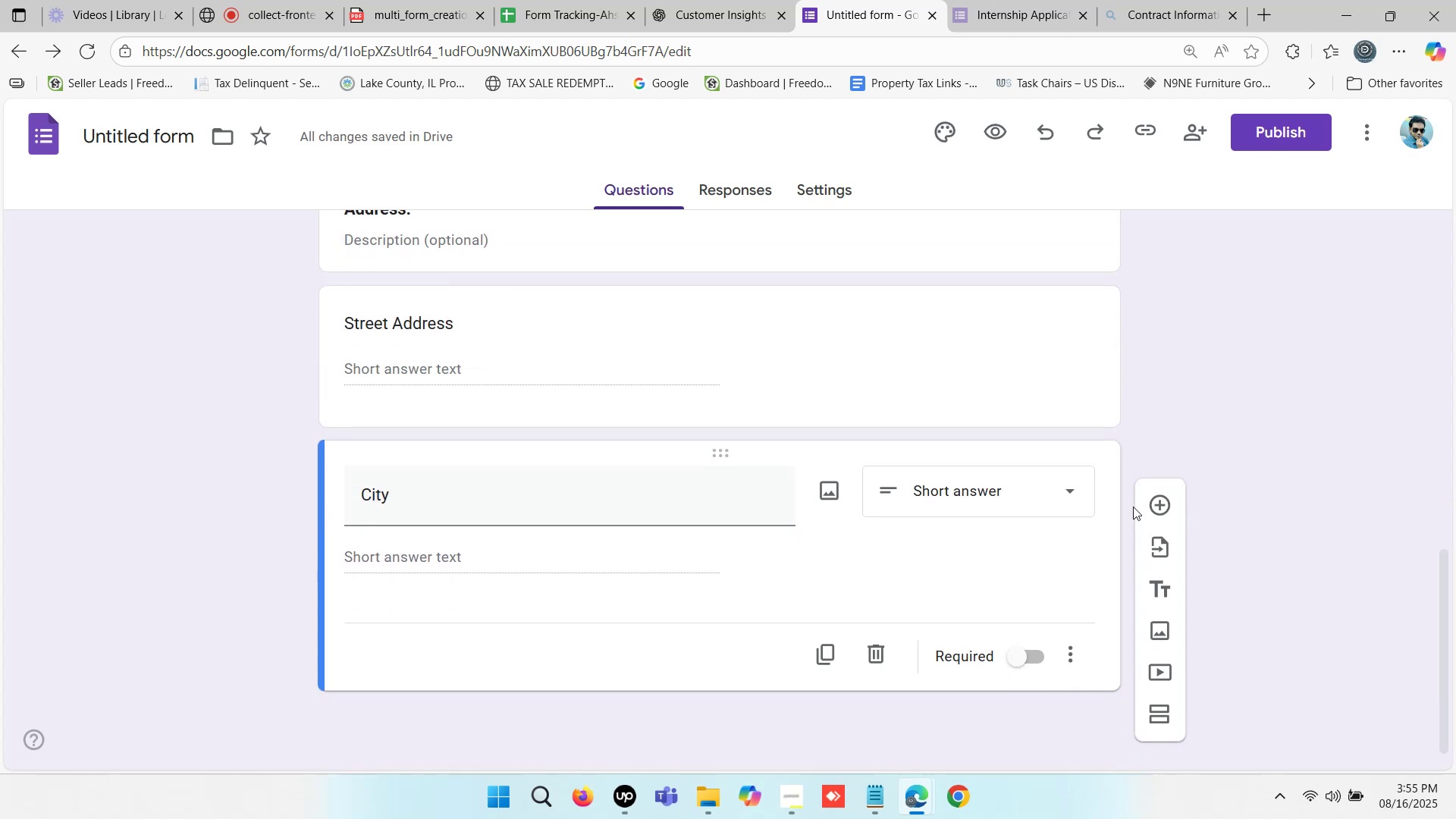 
left_click([1153, 503])
 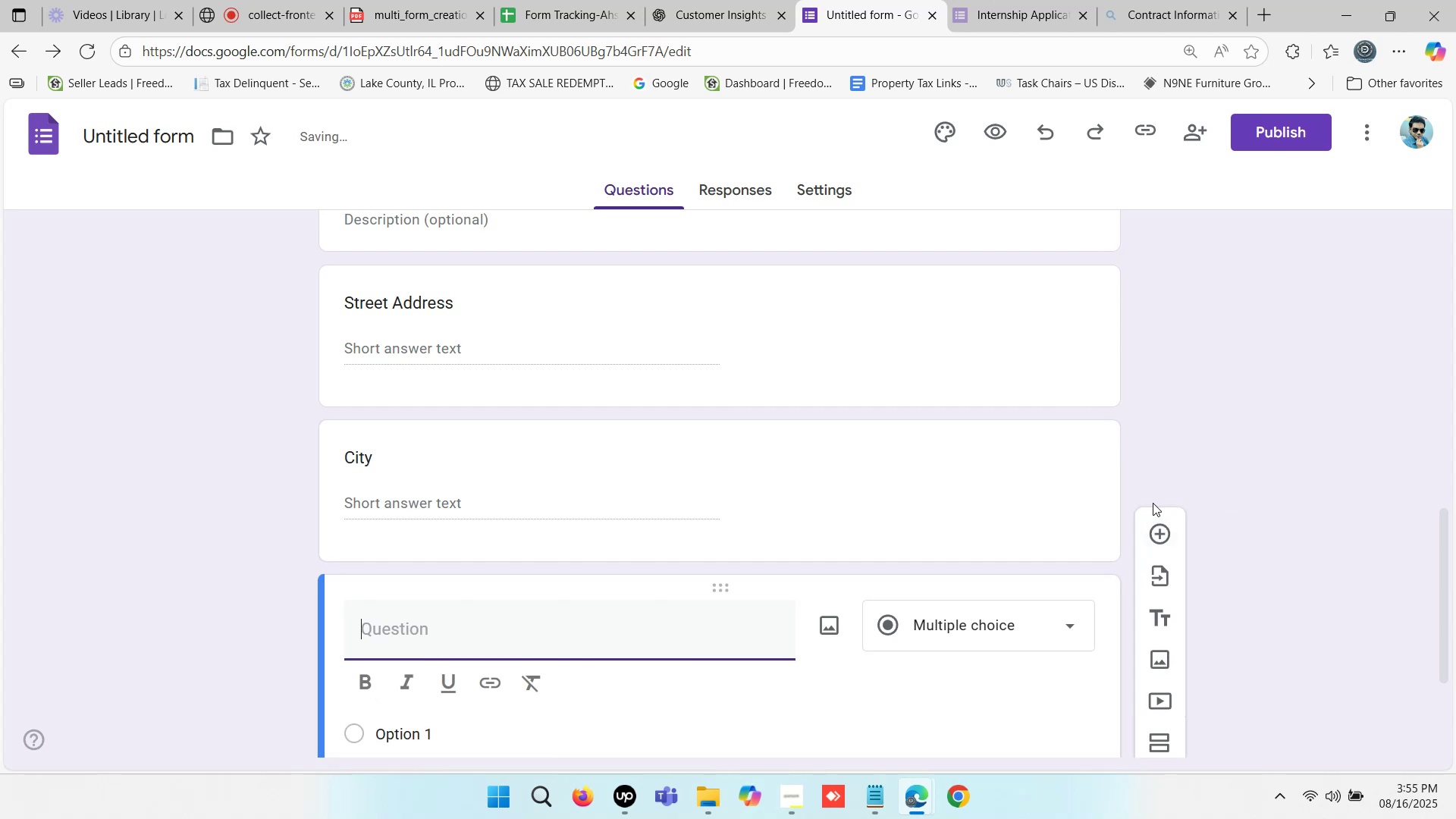 
type(State)
 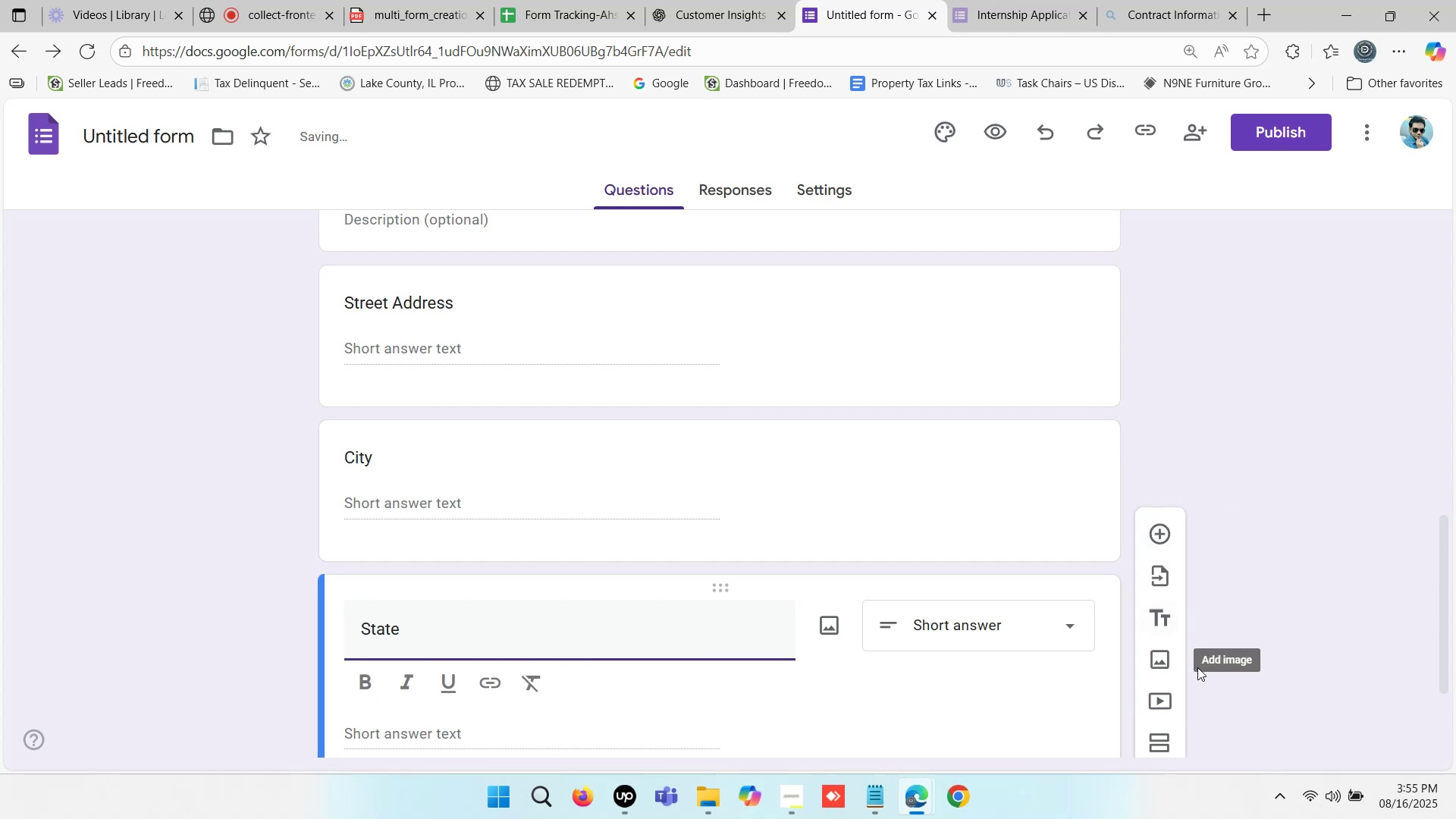 
left_click([1162, 532])
 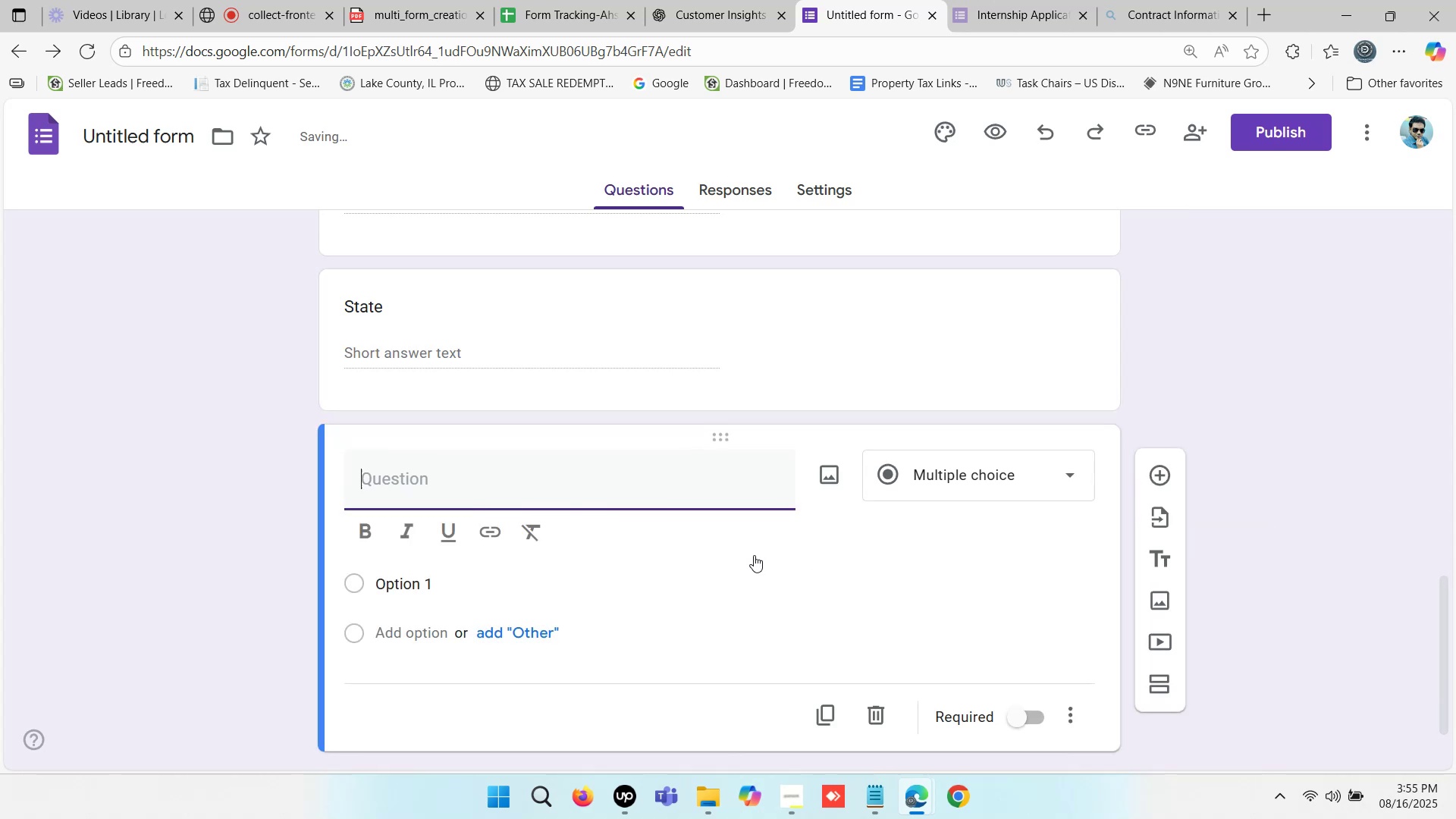 
type(Zip Code)
 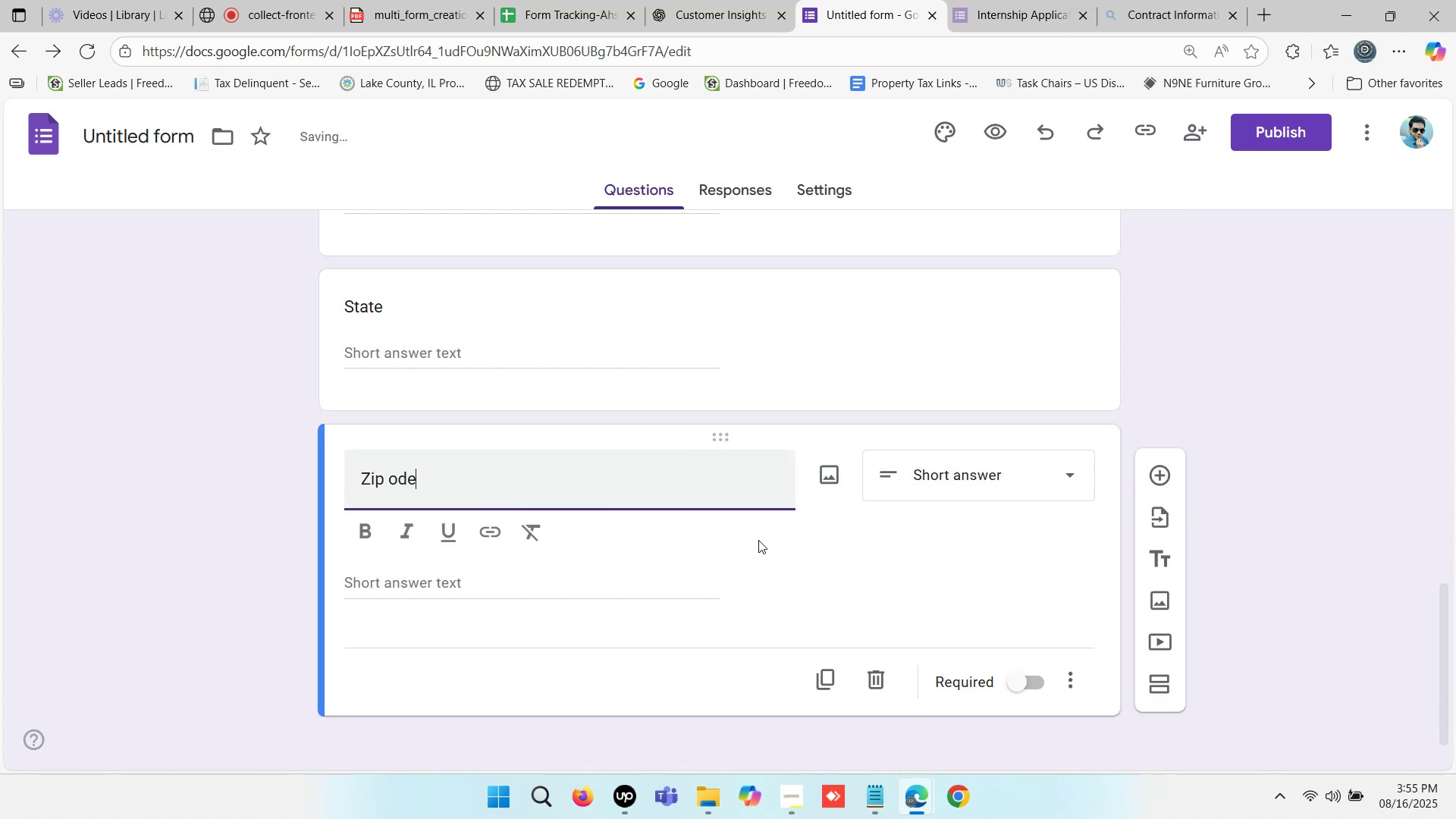 
mouse_move([471, 514])
 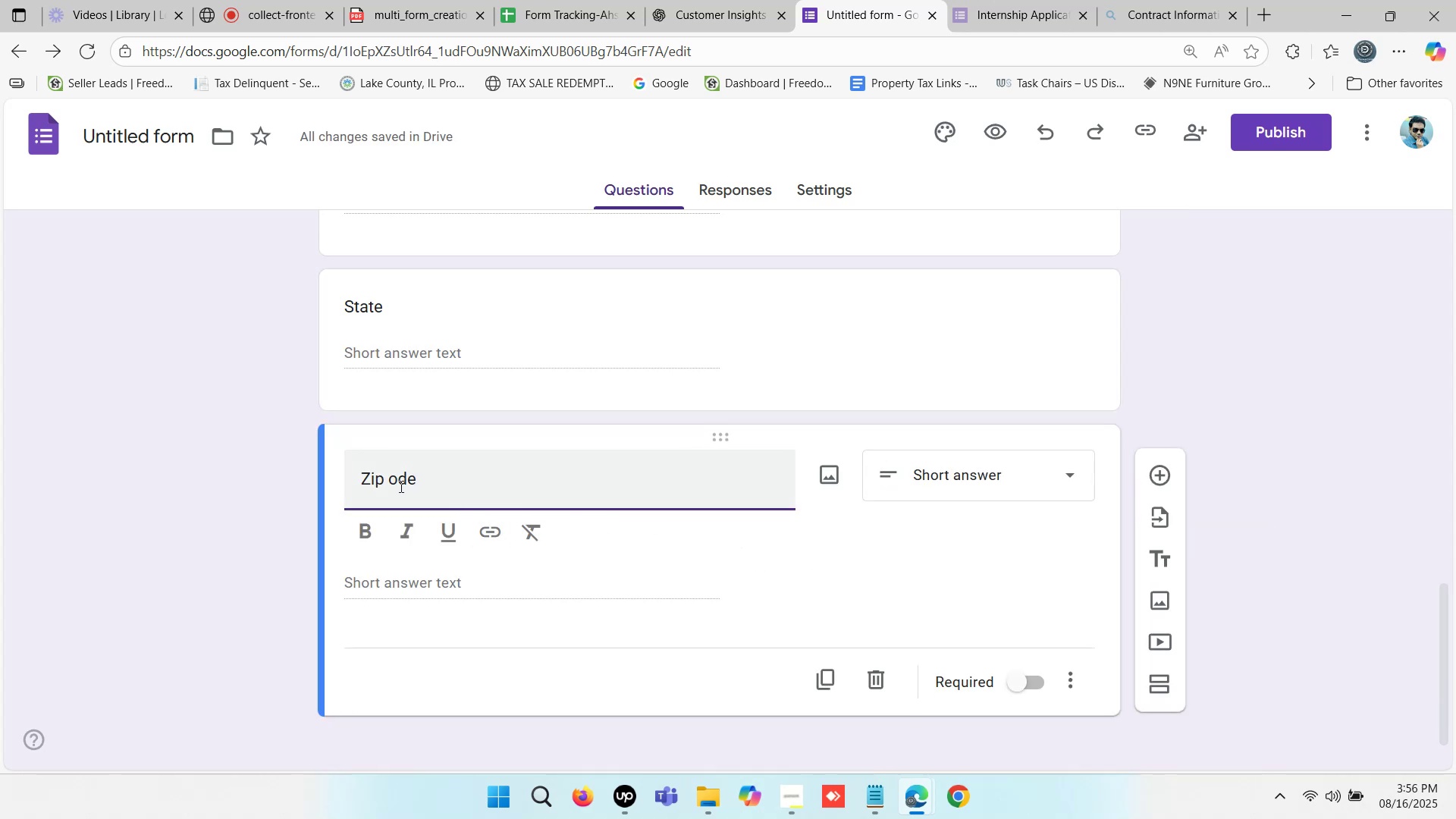 
left_click([391, 475])
 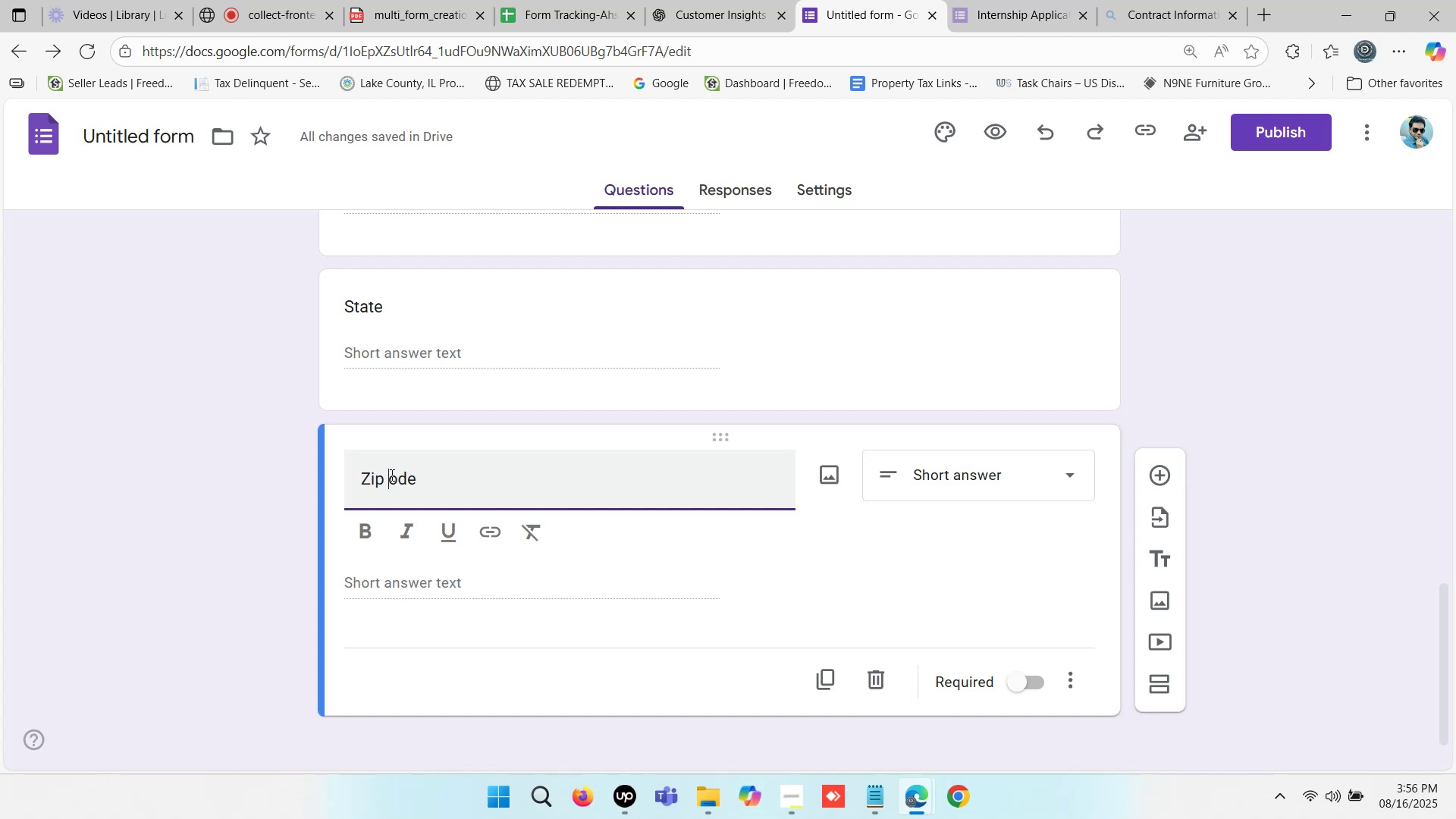 
key(Shift+C)
 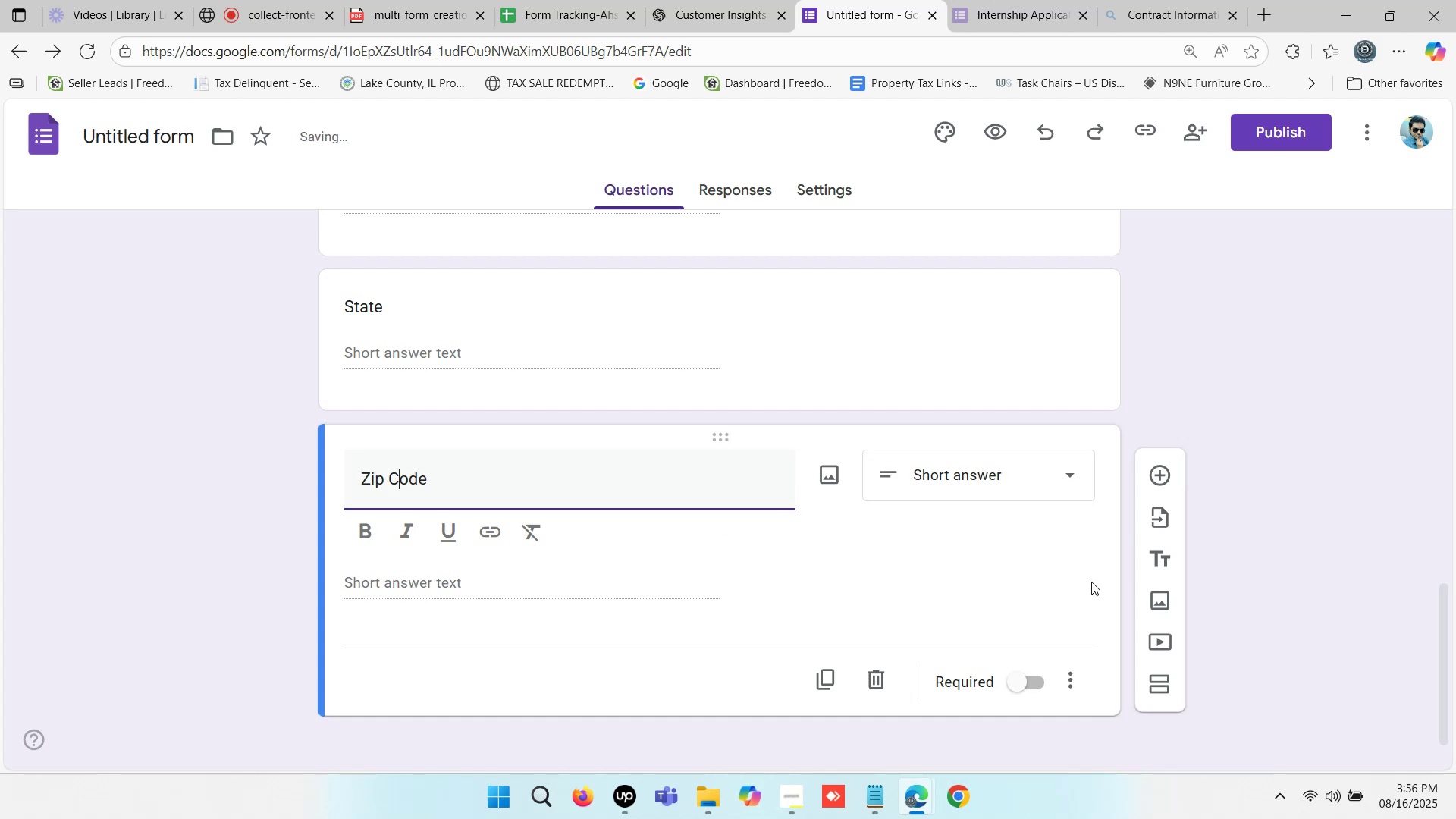 
left_click([1376, 491])
 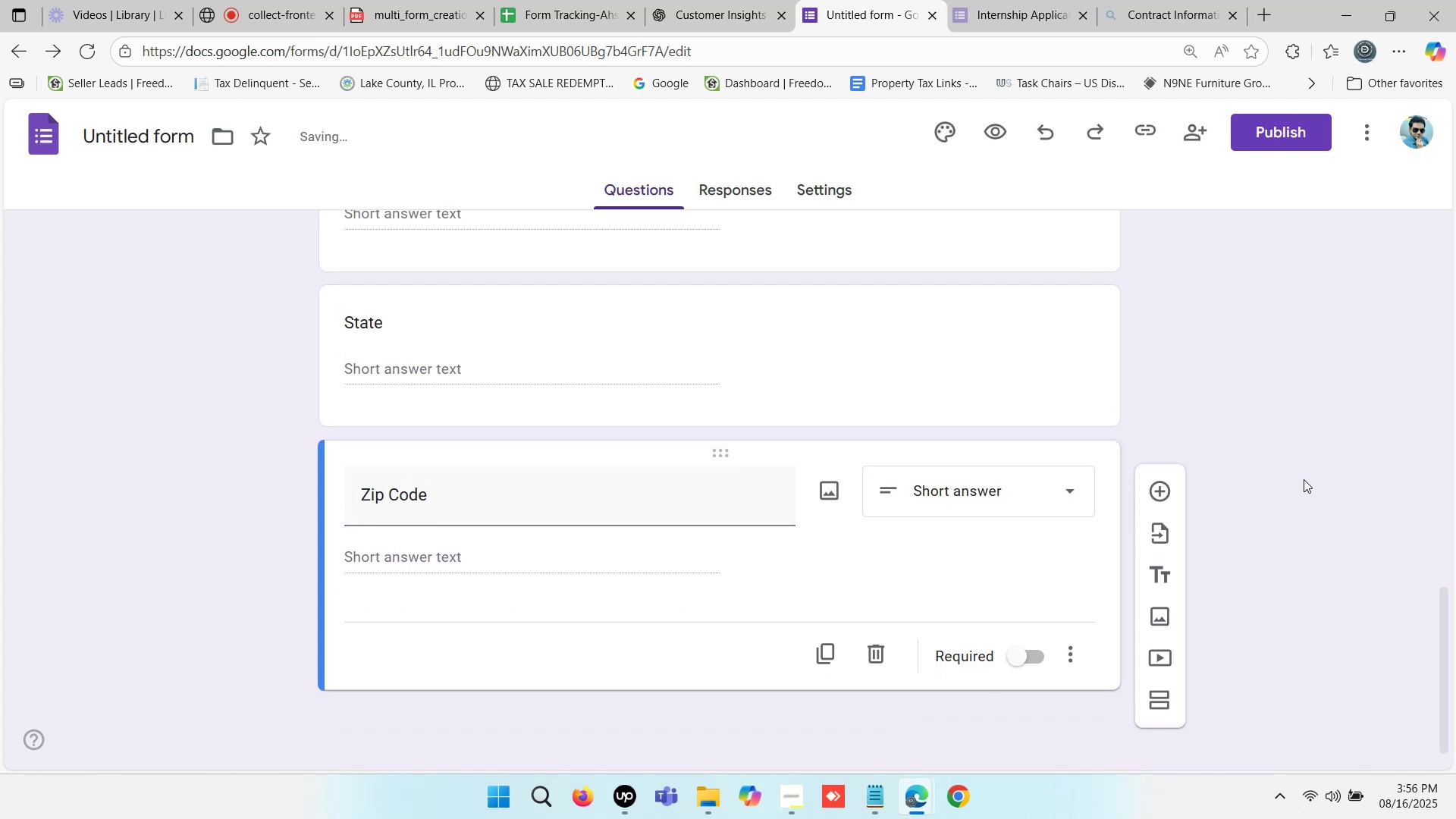 
scroll: coordinate [1229, 451], scroll_direction: up, amount: 1.0
 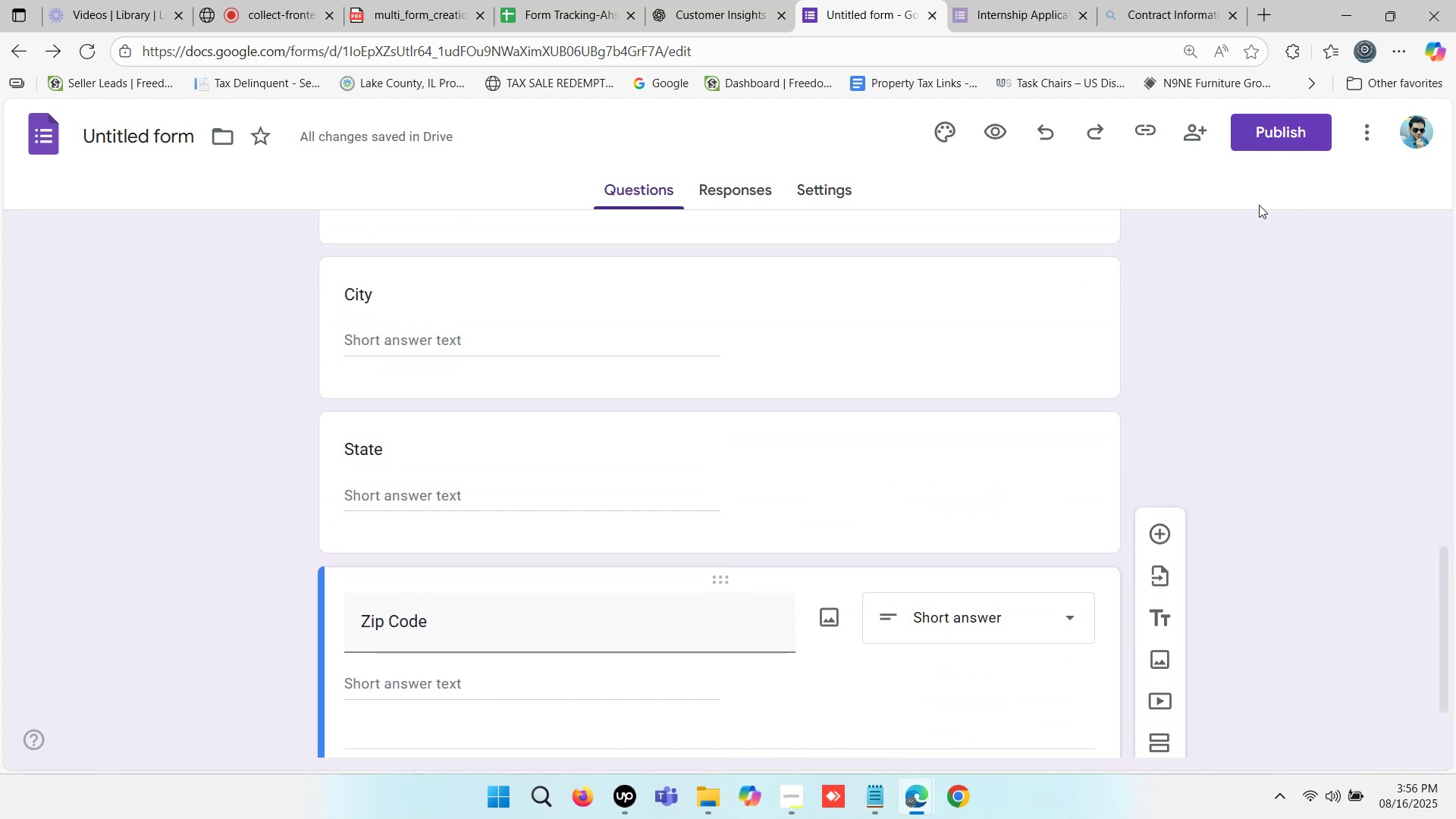 
left_click([995, 134])
 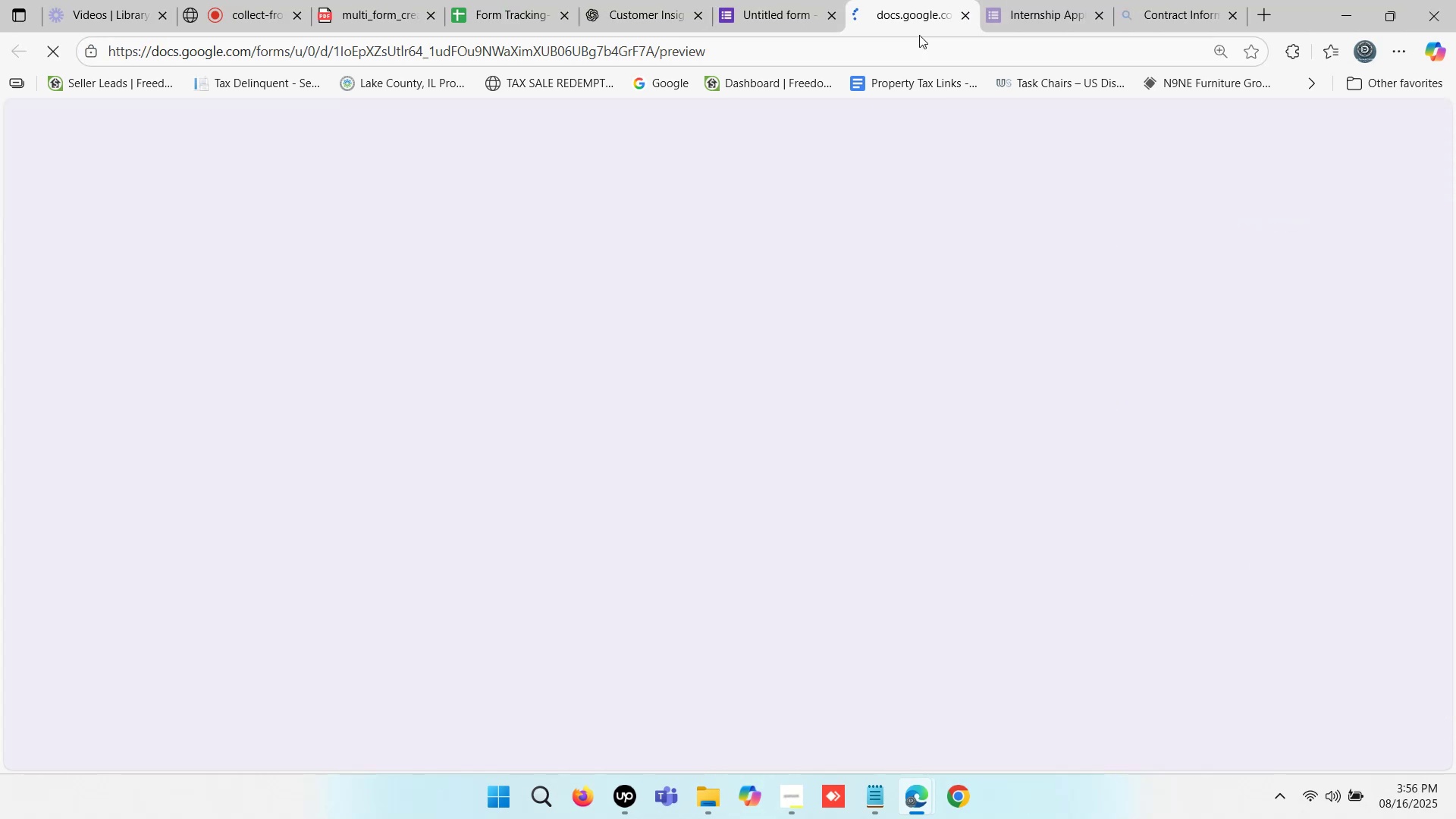 
double_click([904, 0])
 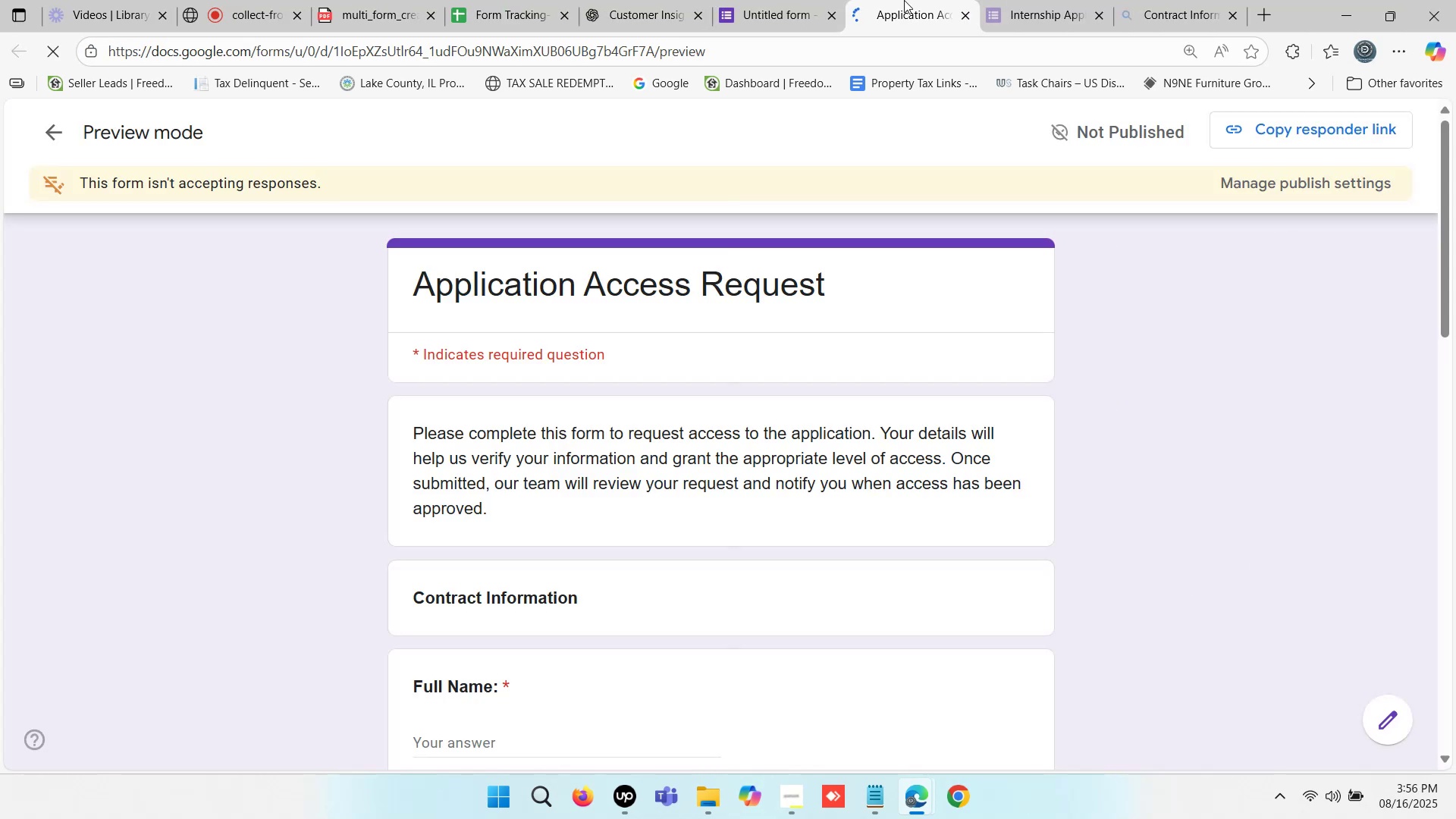 
triple_click([904, 0])
 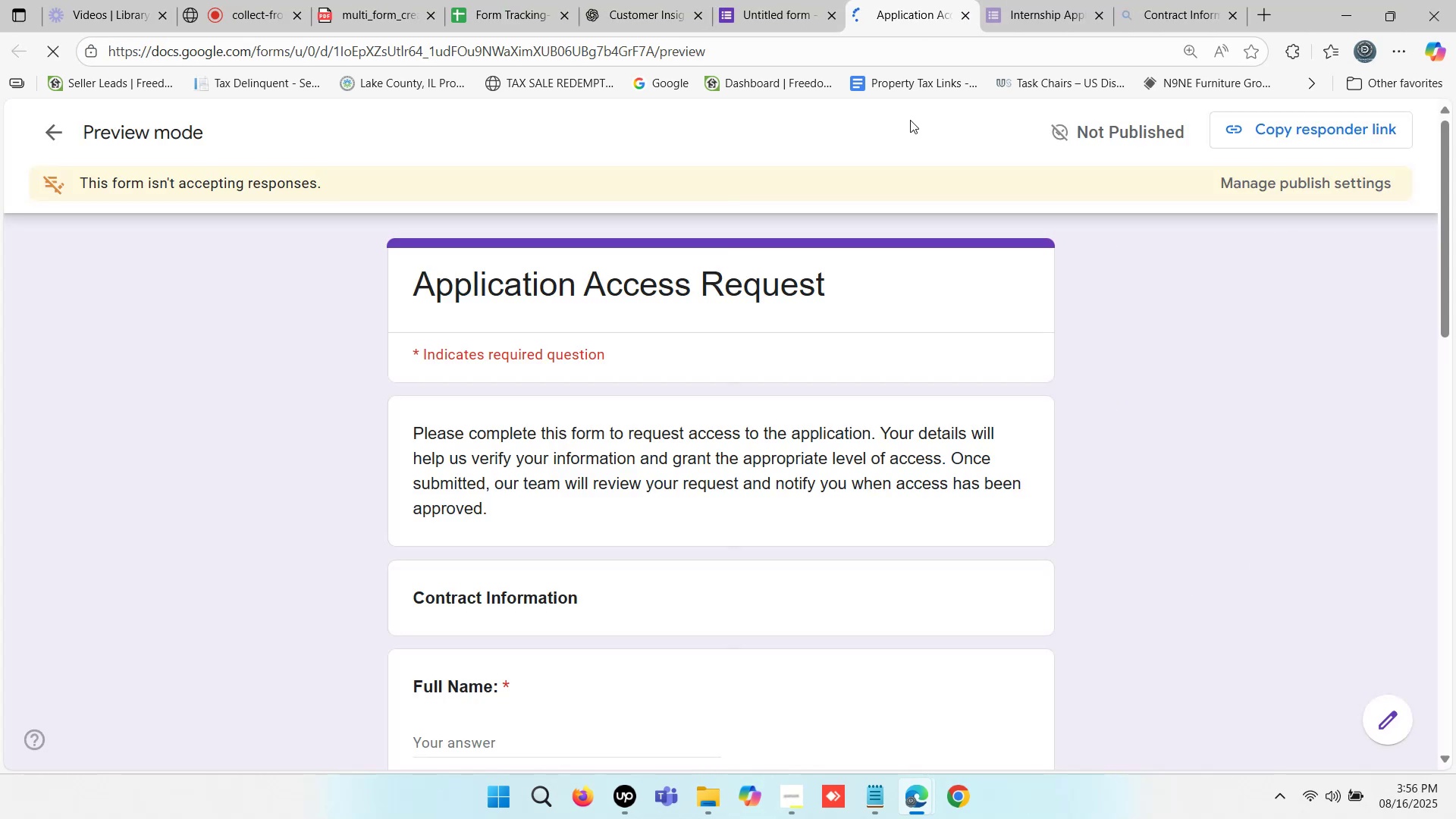 
scroll: coordinate [672, 463], scroll_direction: down, amount: 7.0
 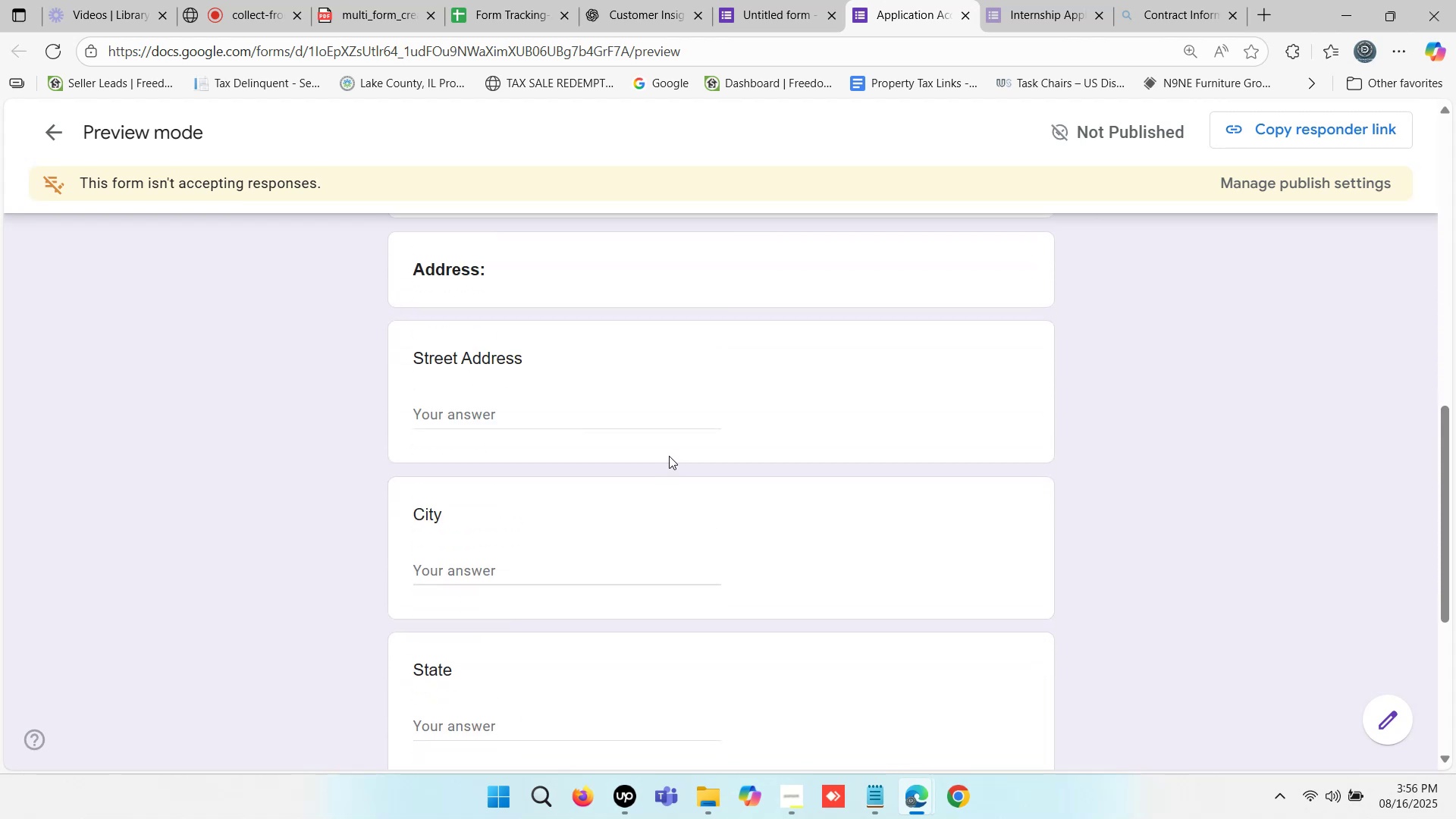 
scroll: coordinate [460, 331], scroll_direction: up, amount: 5.0
 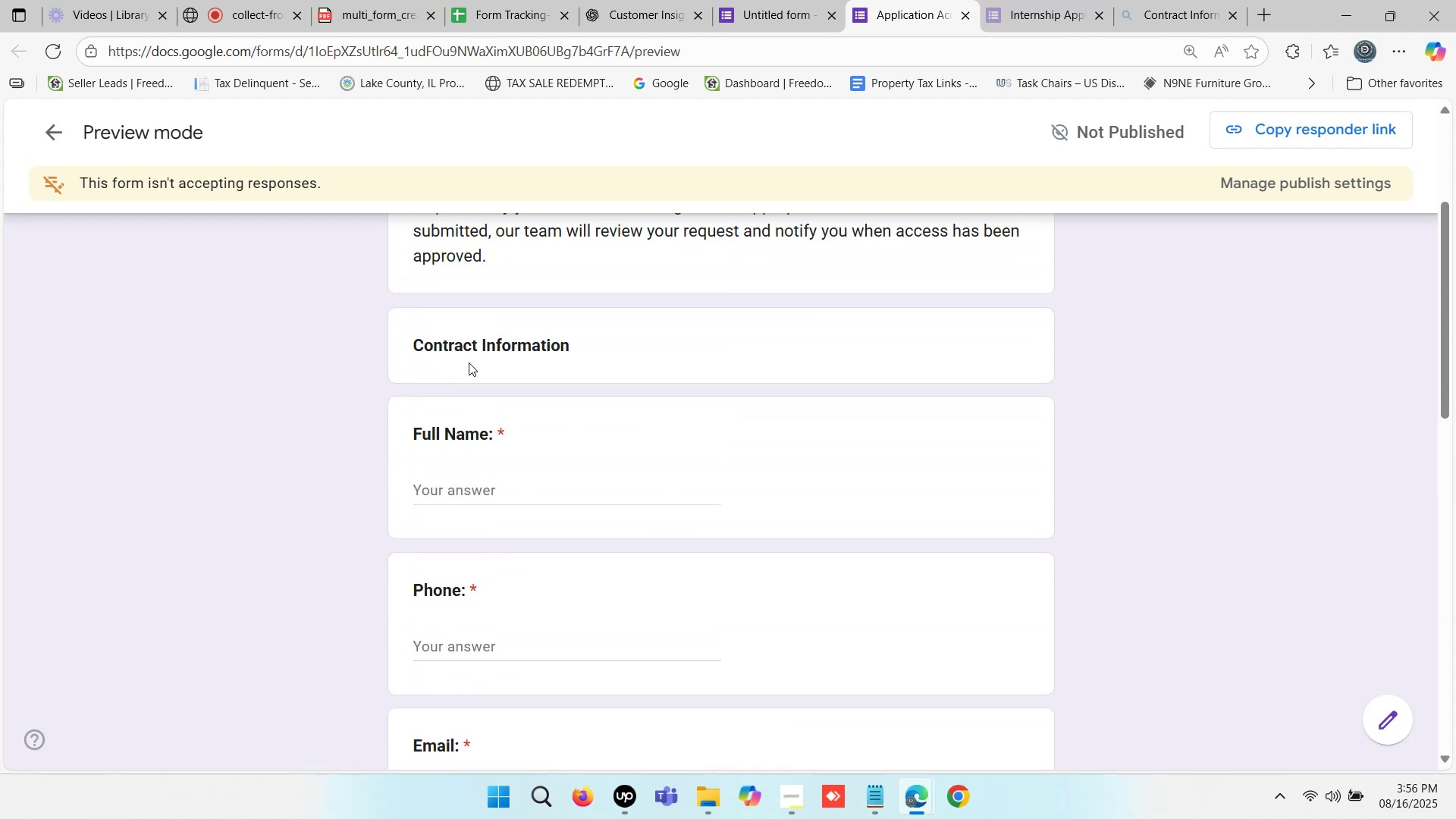 
scroll: coordinate [548, 447], scroll_direction: down, amount: 8.0
 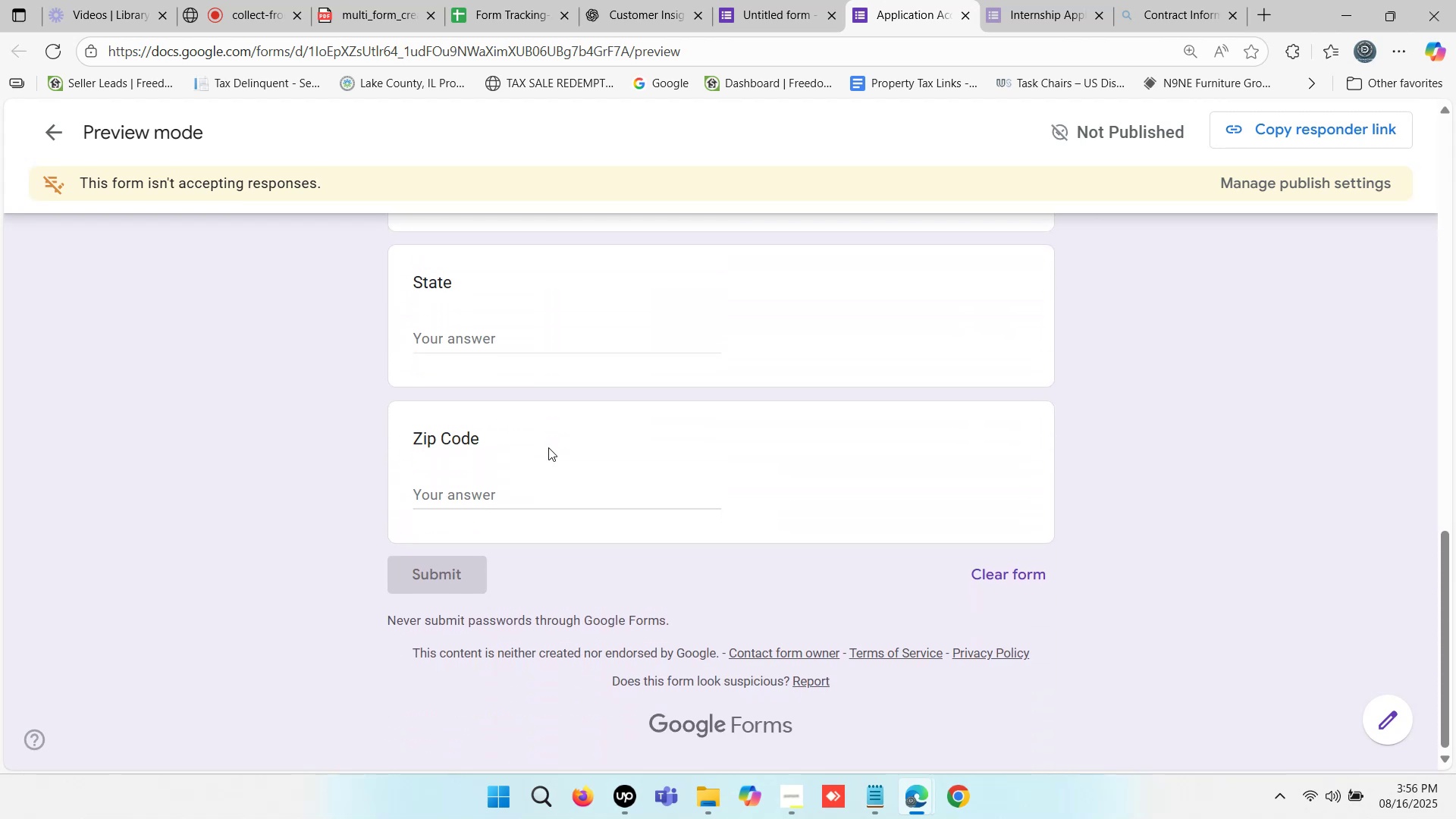 
scroll: coordinate [579, 443], scroll_direction: up, amount: 4.0
 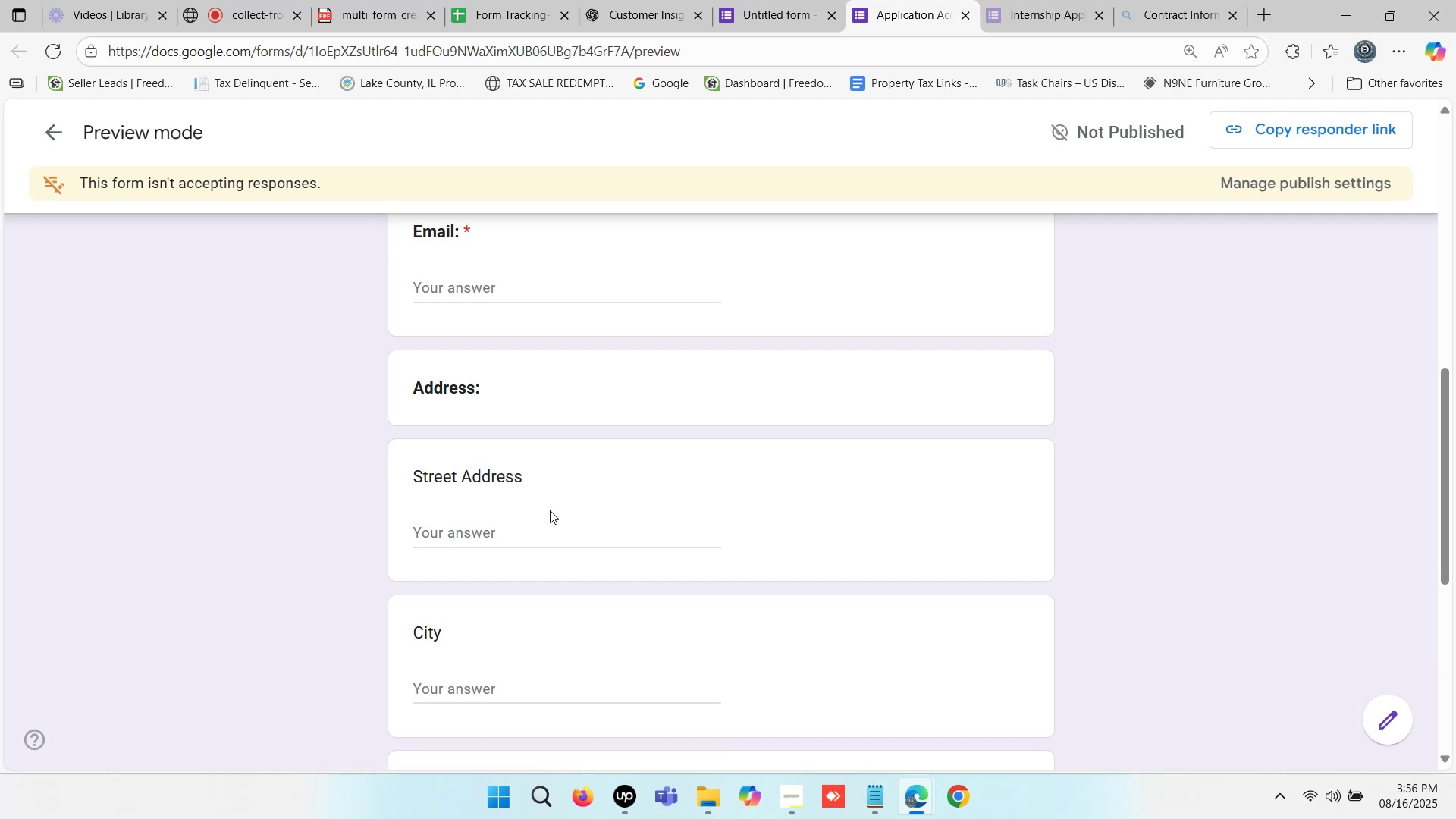 
scroll: coordinate [550, 510], scroll_direction: down, amount: 1.0
 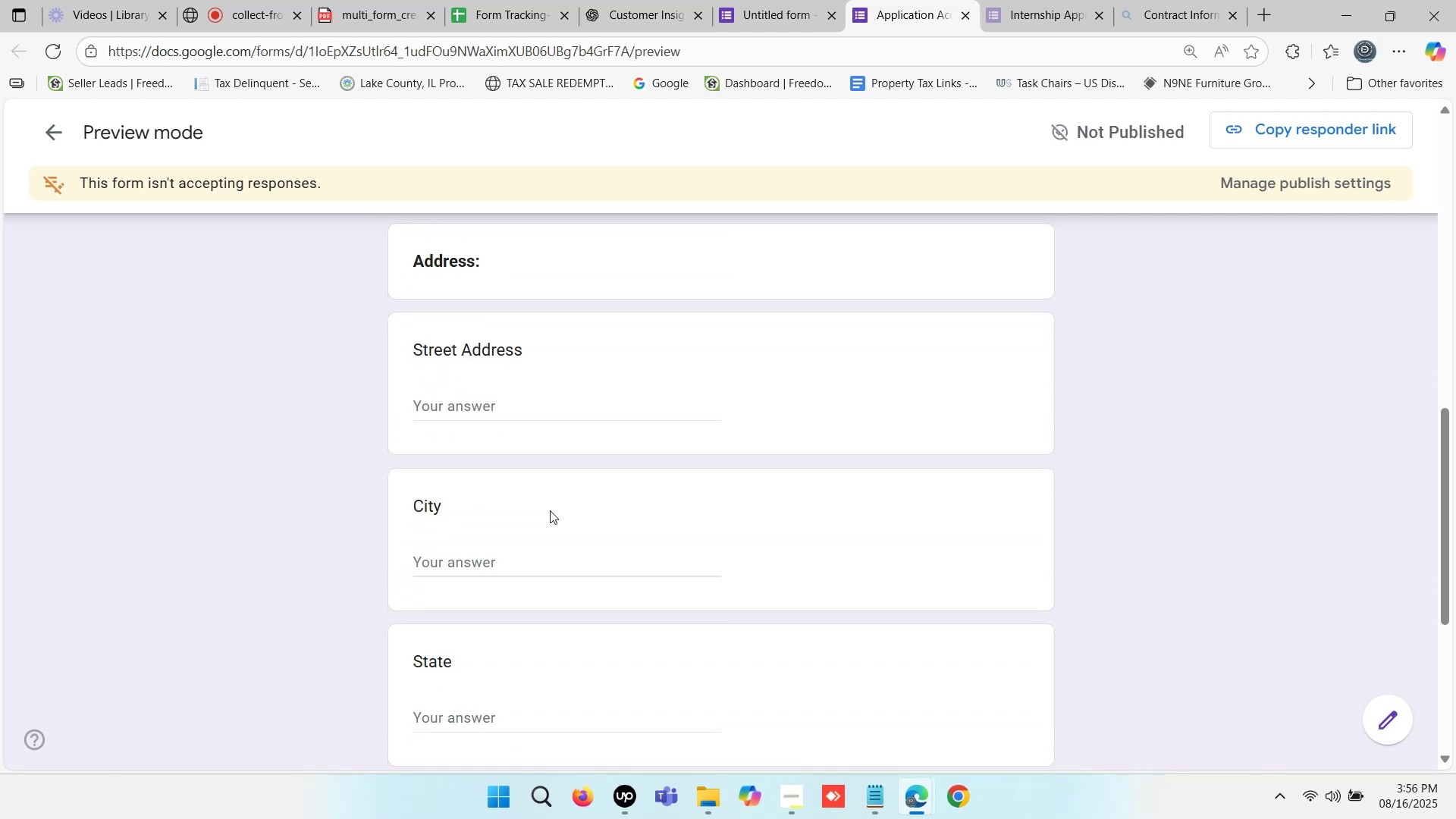 
scroll: coordinate [555, 446], scroll_direction: up, amount: 3.0
 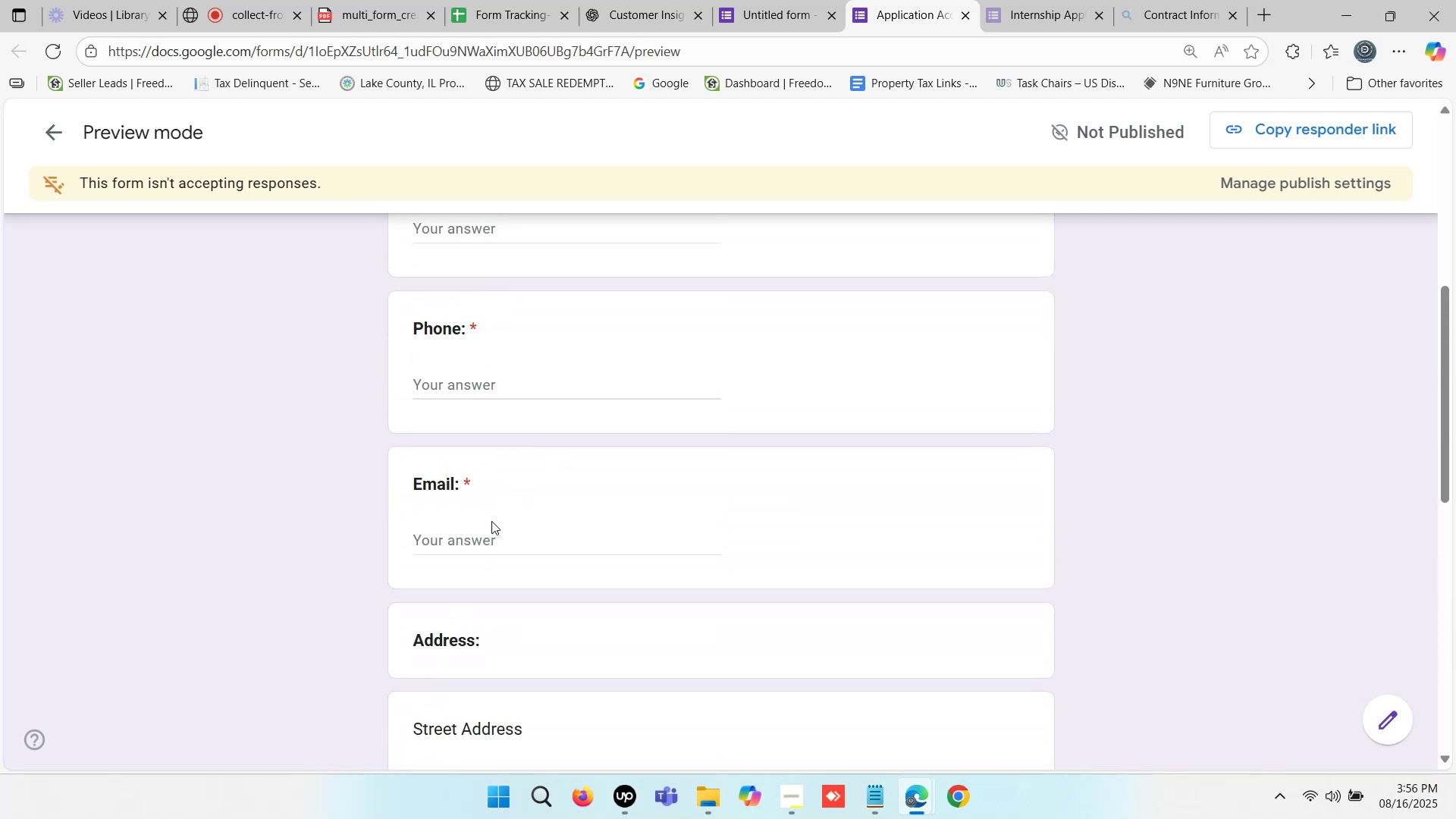 
left_click([491, 521])
 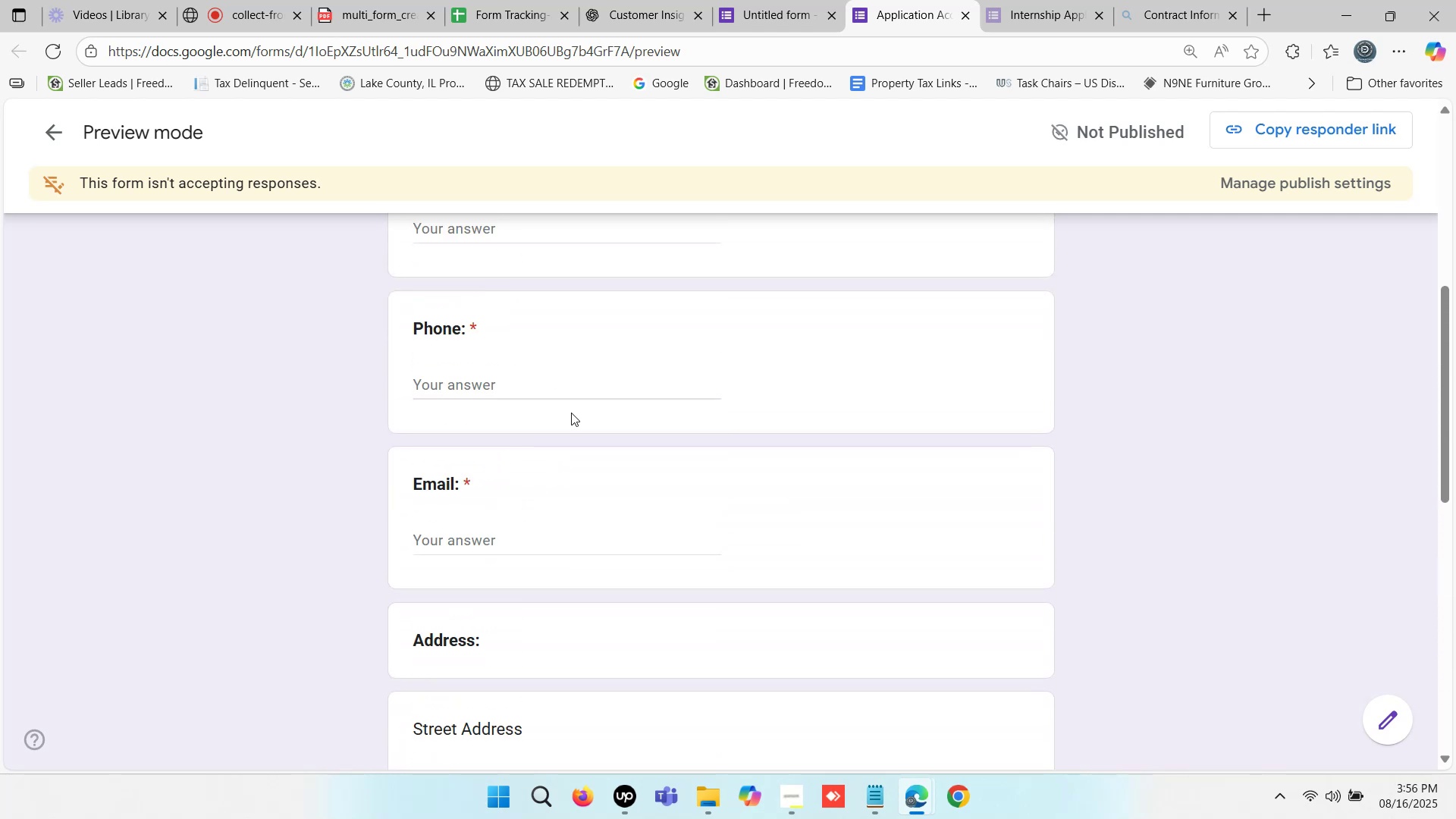 
scroll: coordinate [610, 538], scroll_direction: down, amount: 7.0
 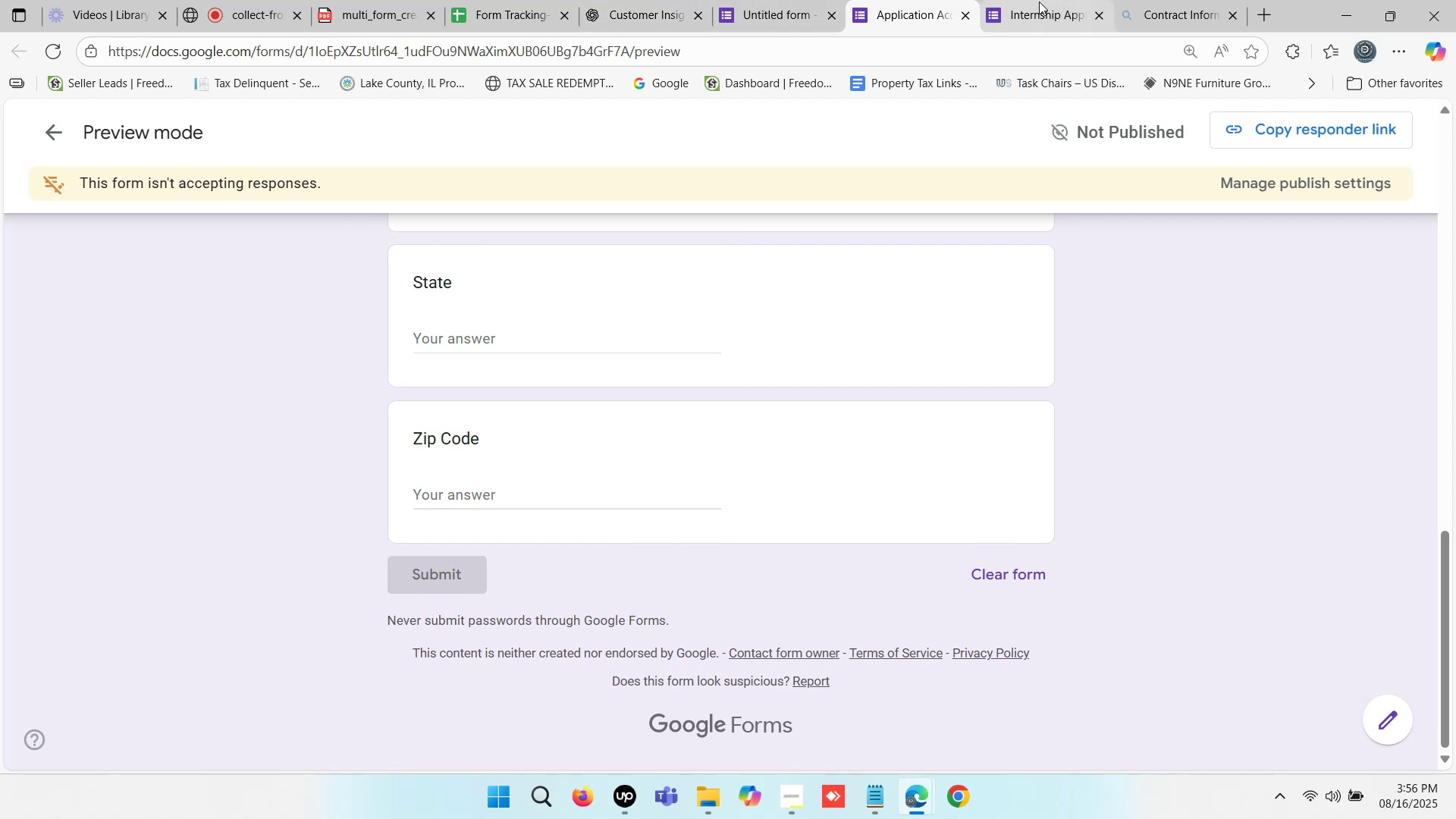 
left_click([629, 3])
 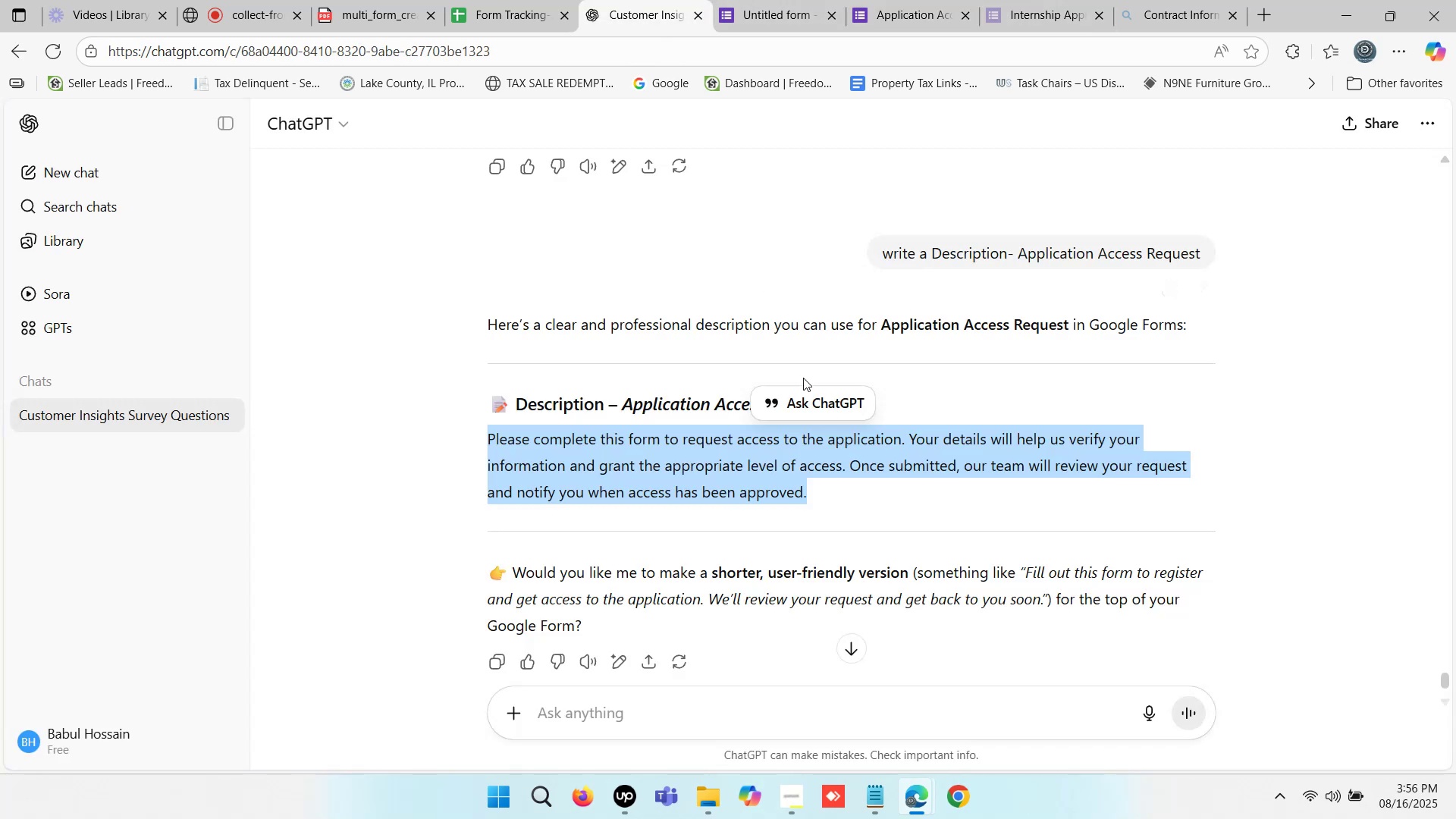 
scroll: coordinate [761, 448], scroll_direction: down, amount: 5.0
 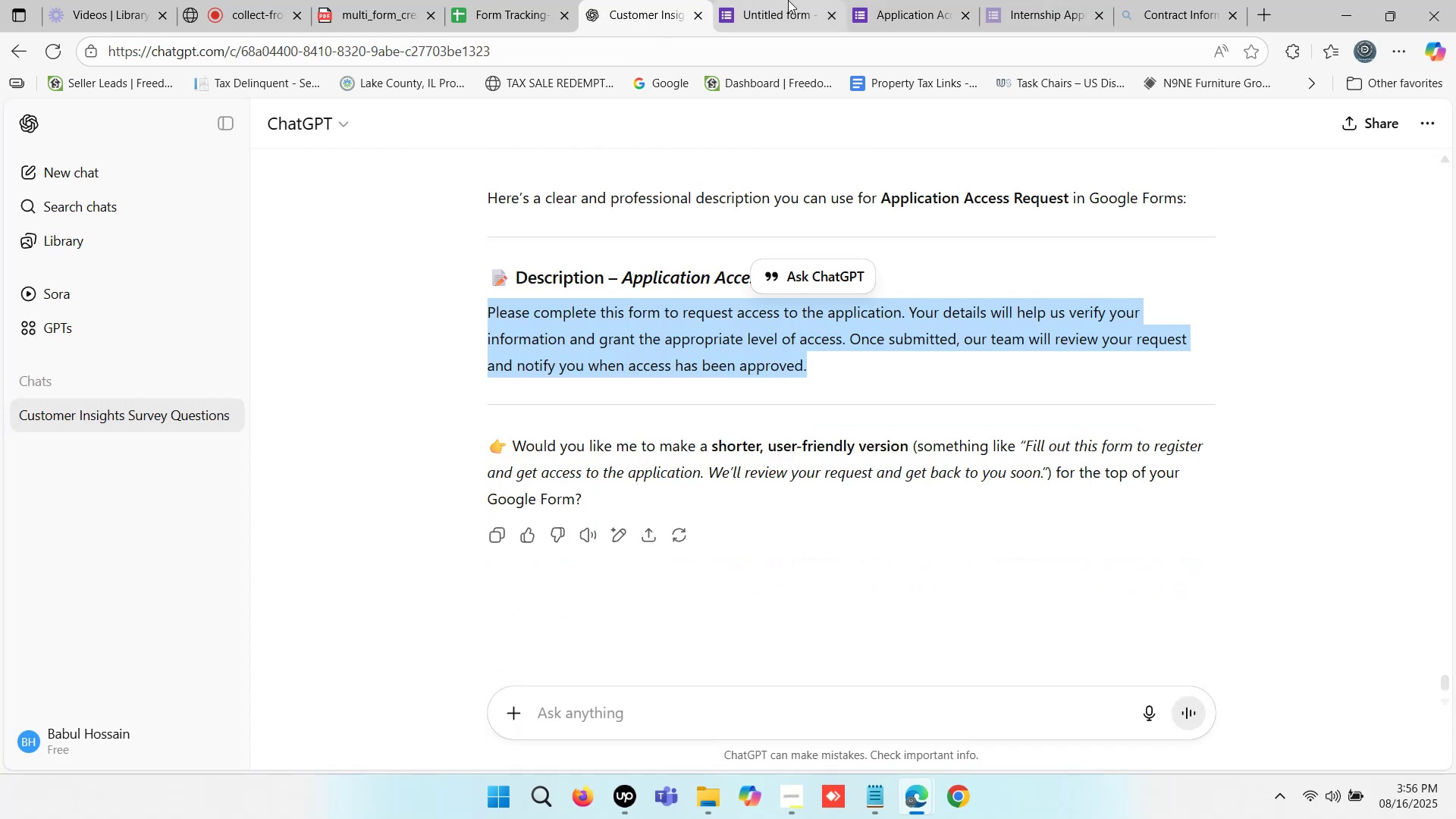 
left_click([788, 0])
 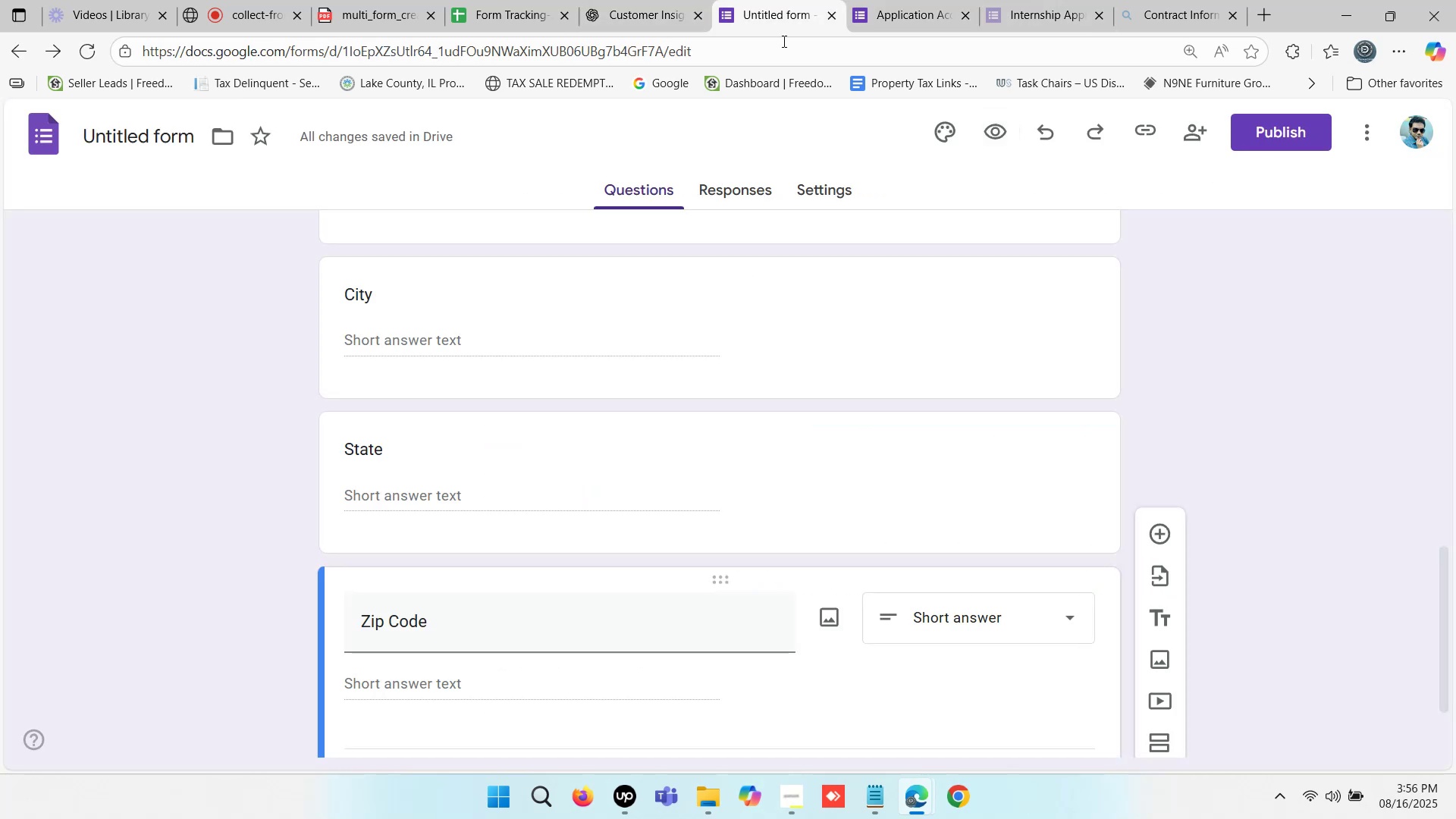 
scroll: coordinate [639, 508], scroll_direction: down, amount: 1.0
 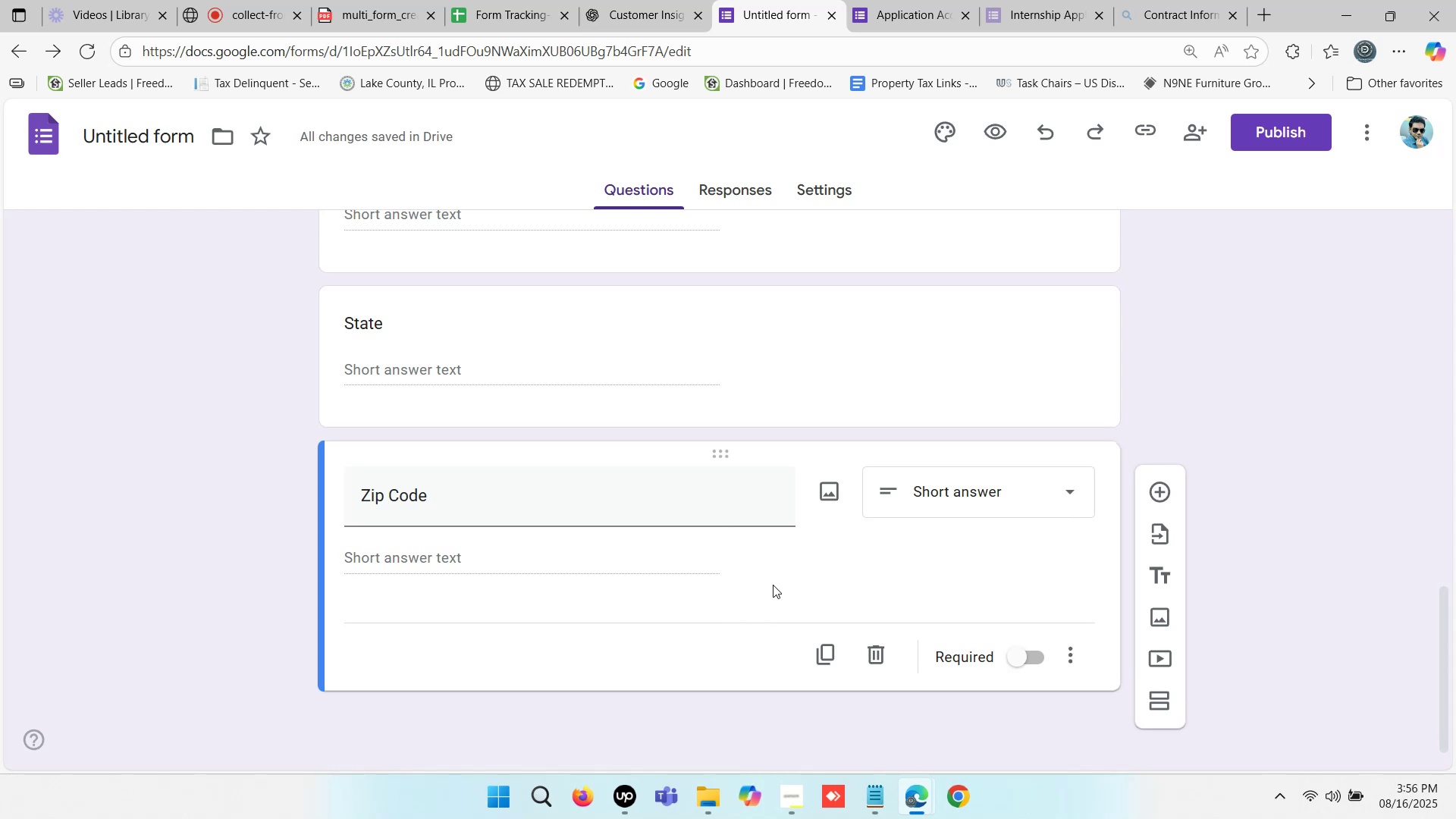 
wait(7.47)
 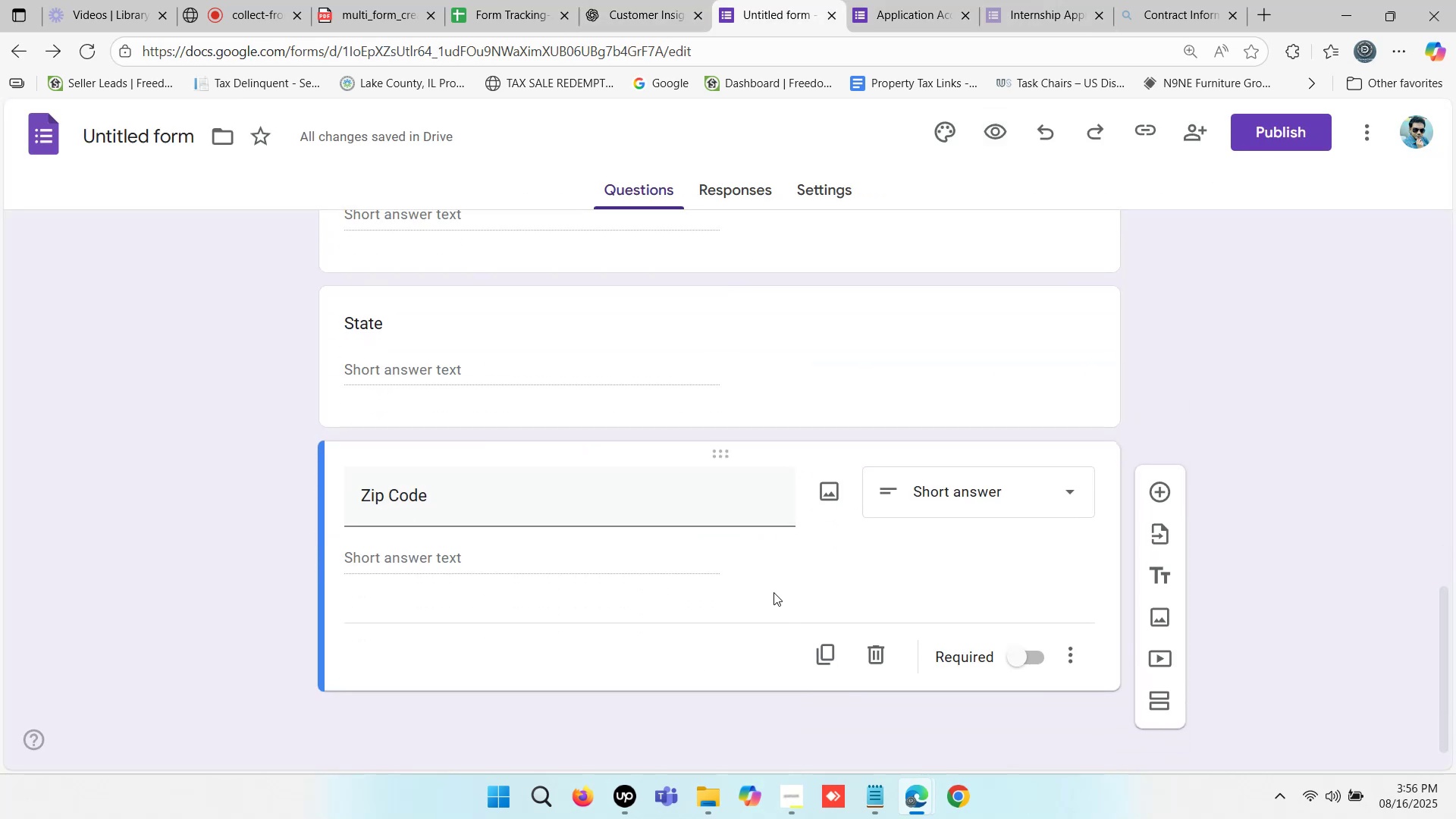 
left_click([1163, 494])
 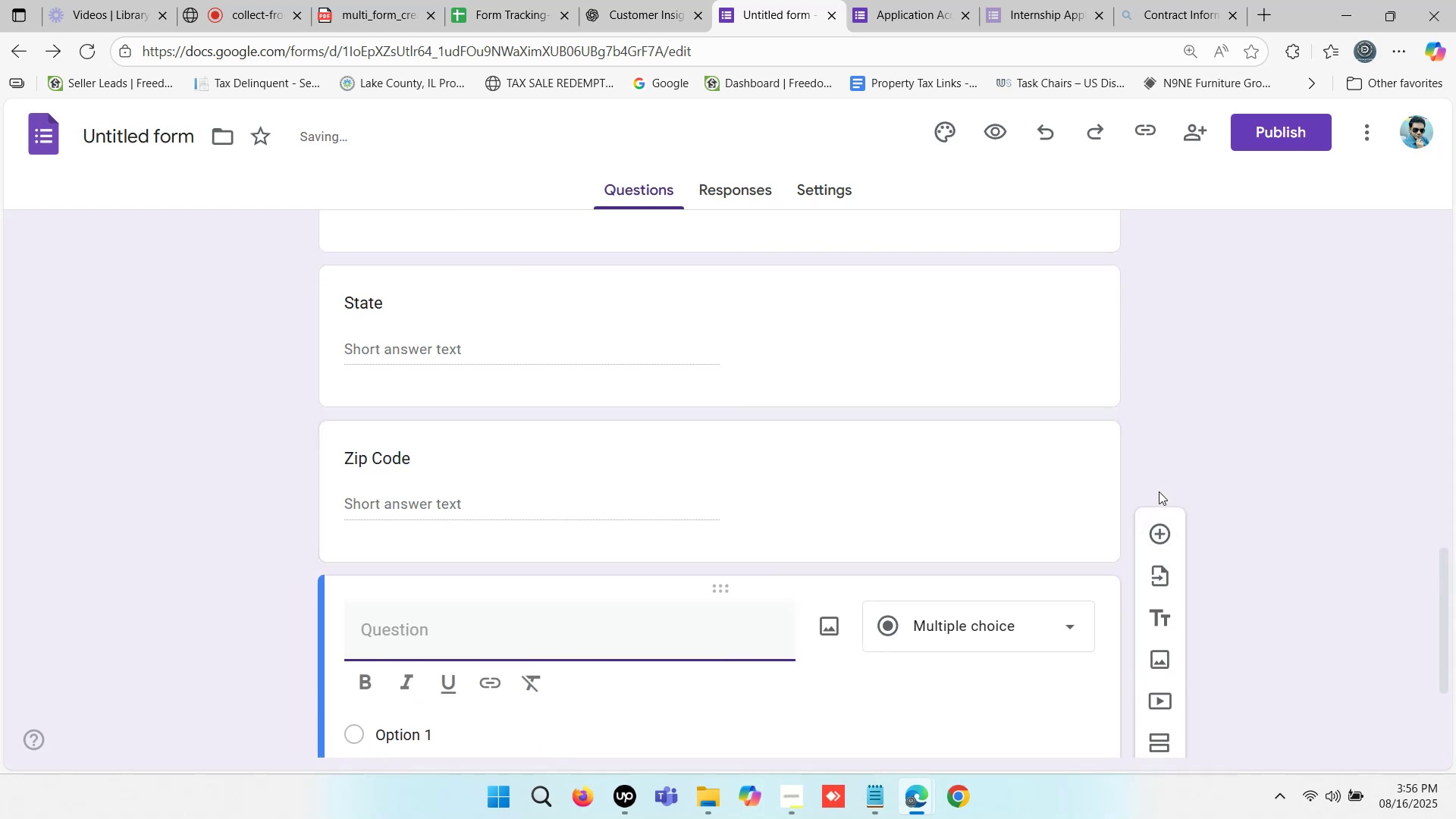 
key(Shift+R)
 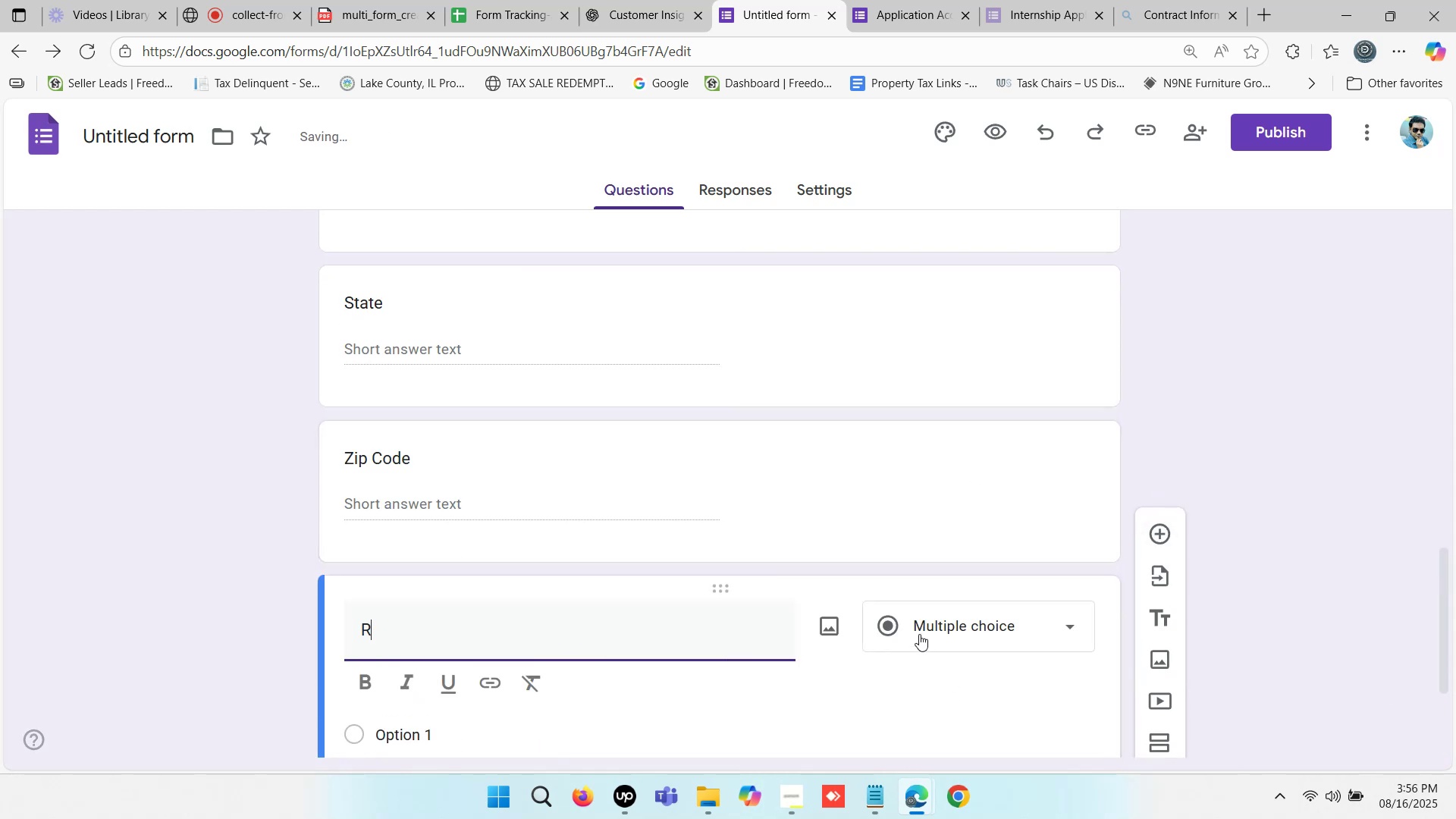 
key(Backspace)
 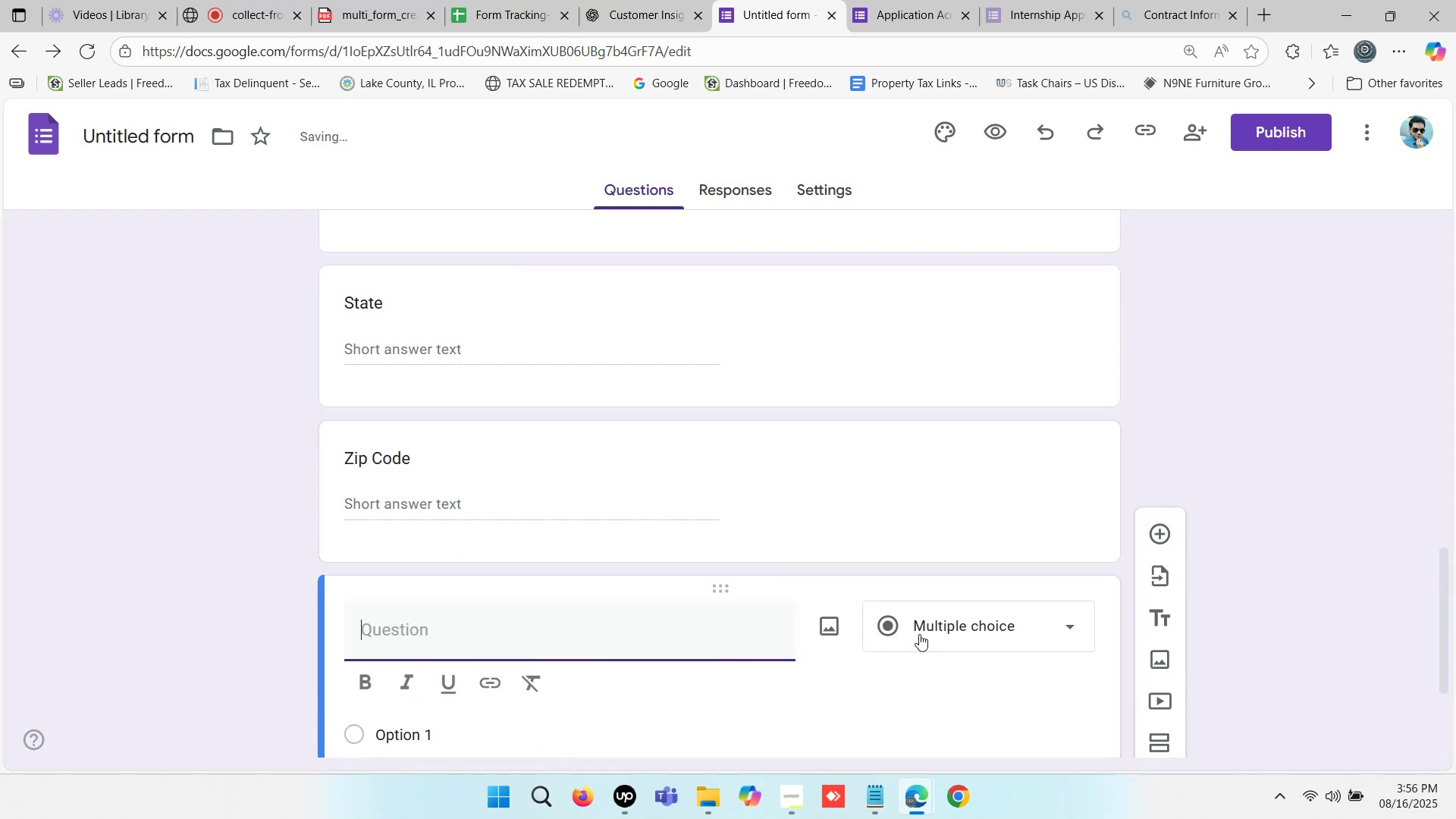 
key(Backspace)
 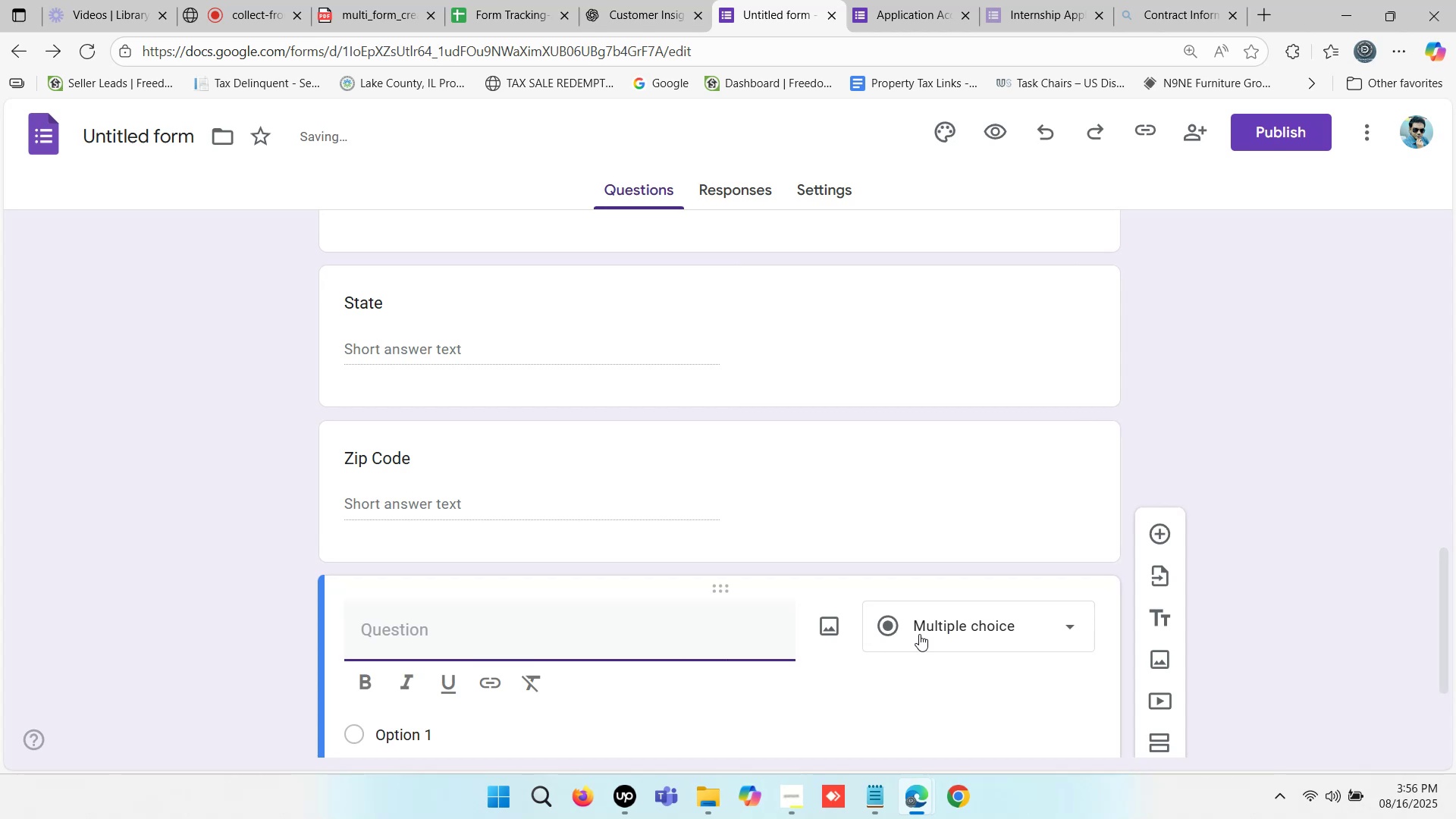 
left_click([930, 624])
 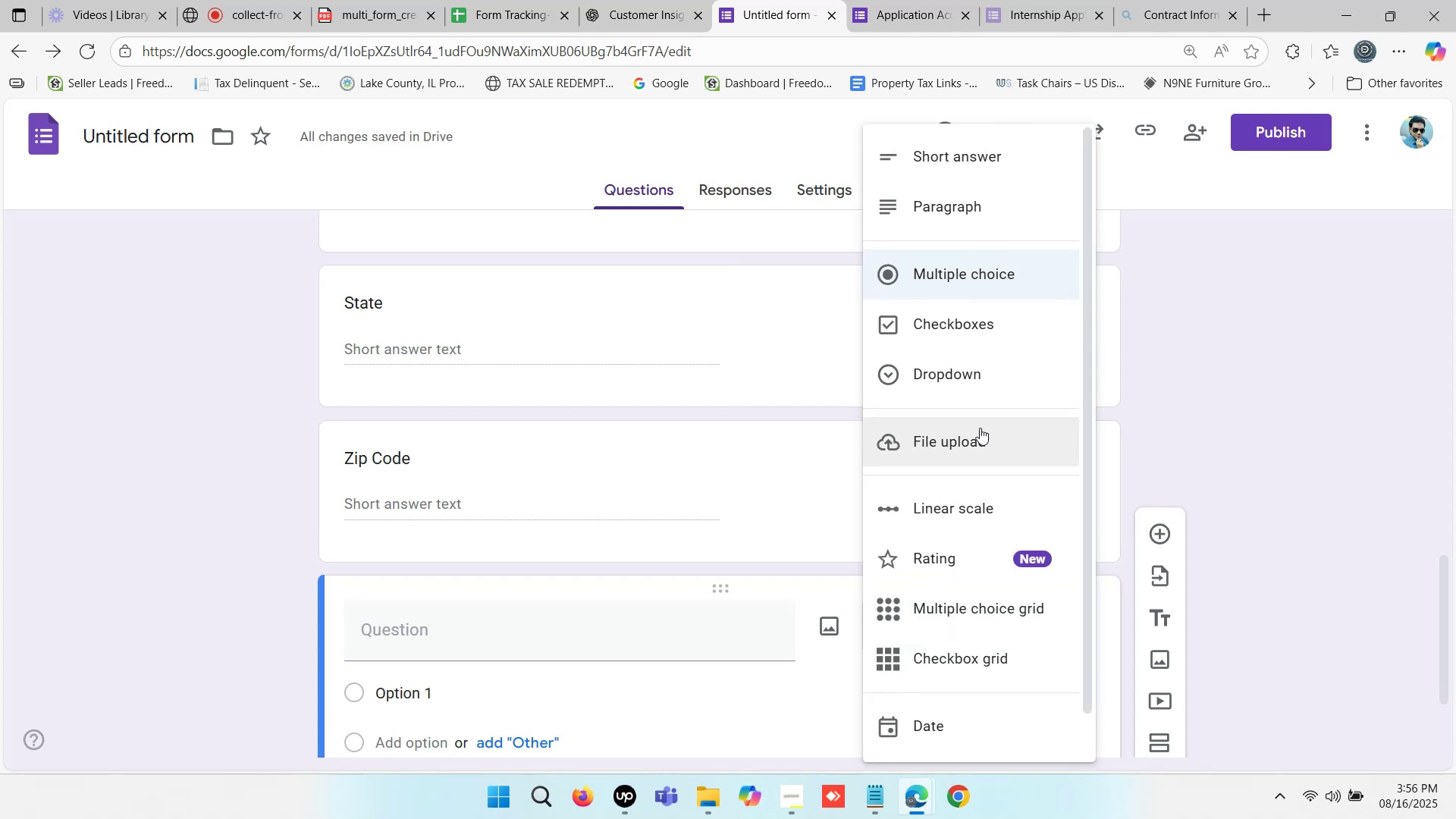 
left_click([974, 441])
 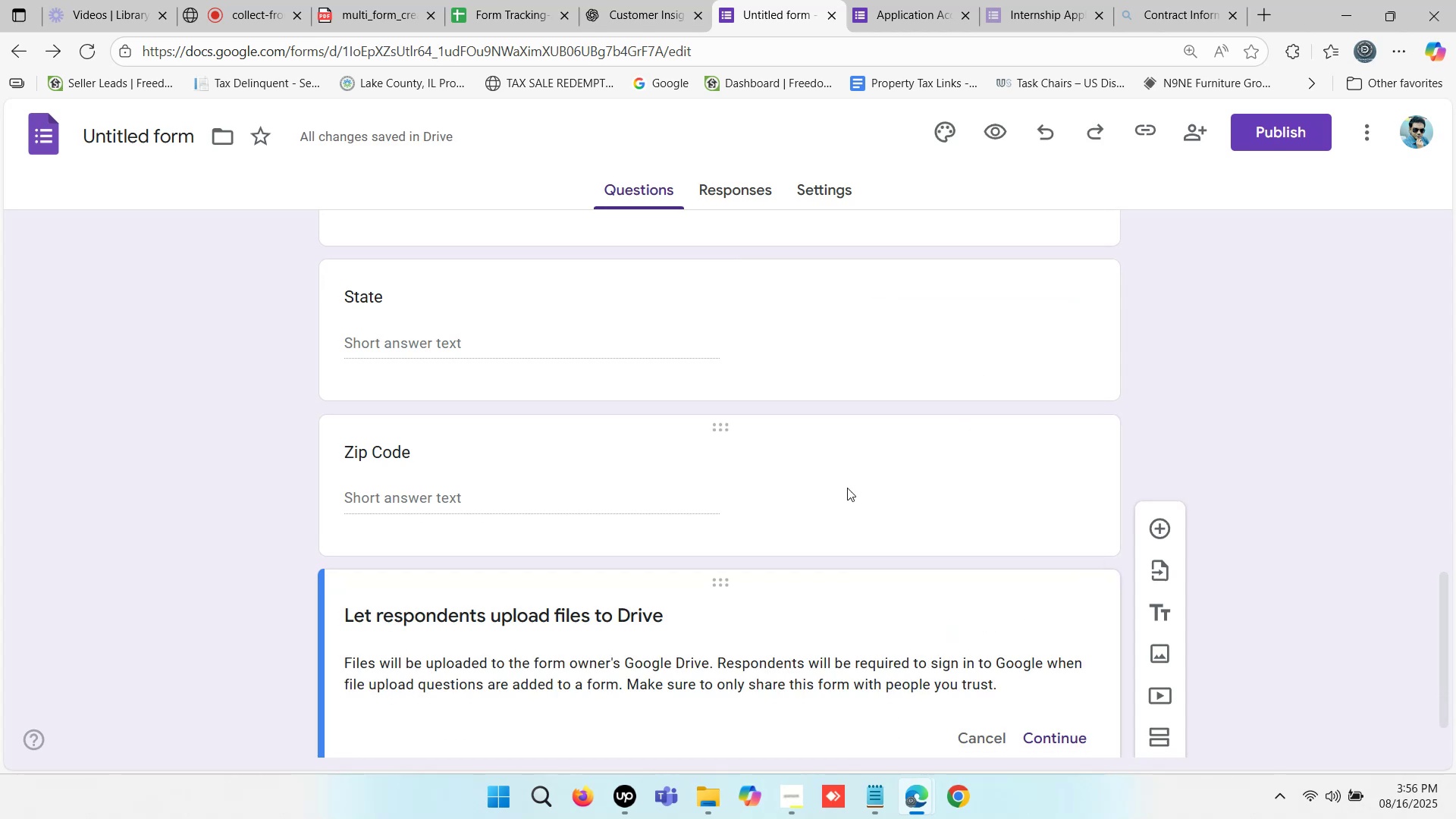 
scroll: coordinate [613, 521], scroll_direction: down, amount: 1.0
 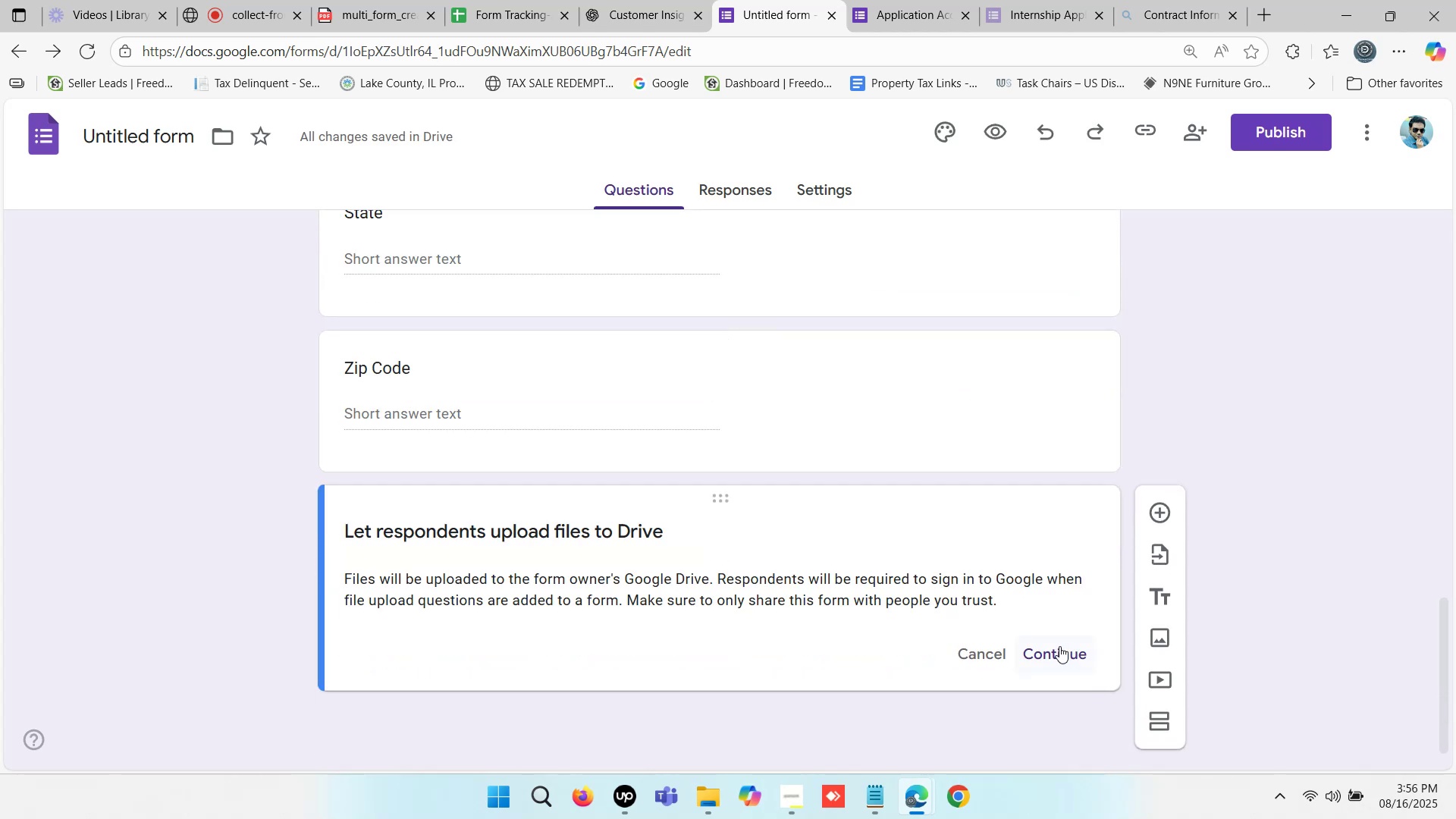 
left_click([1058, 649])
 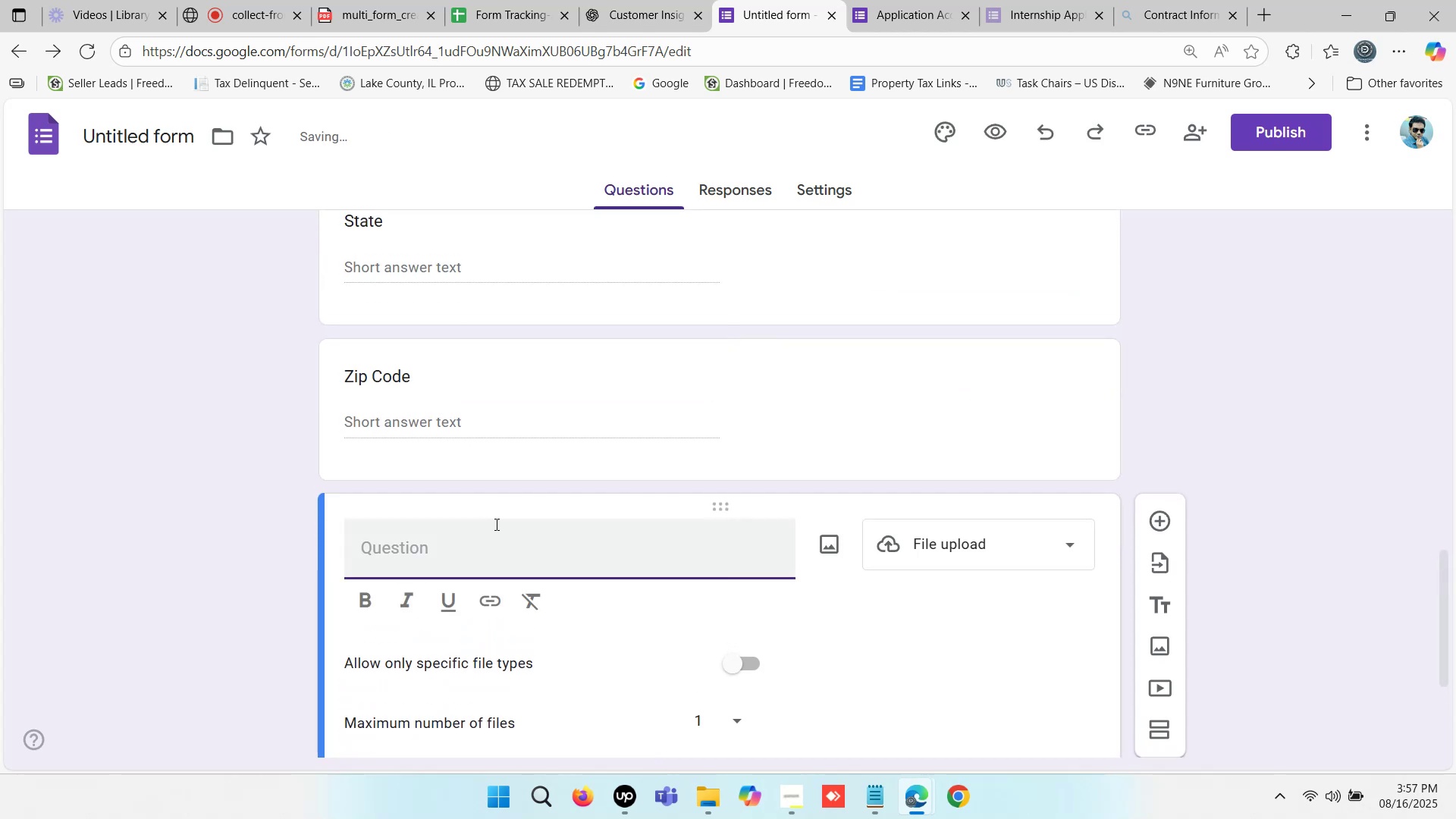 
type(Resume)
 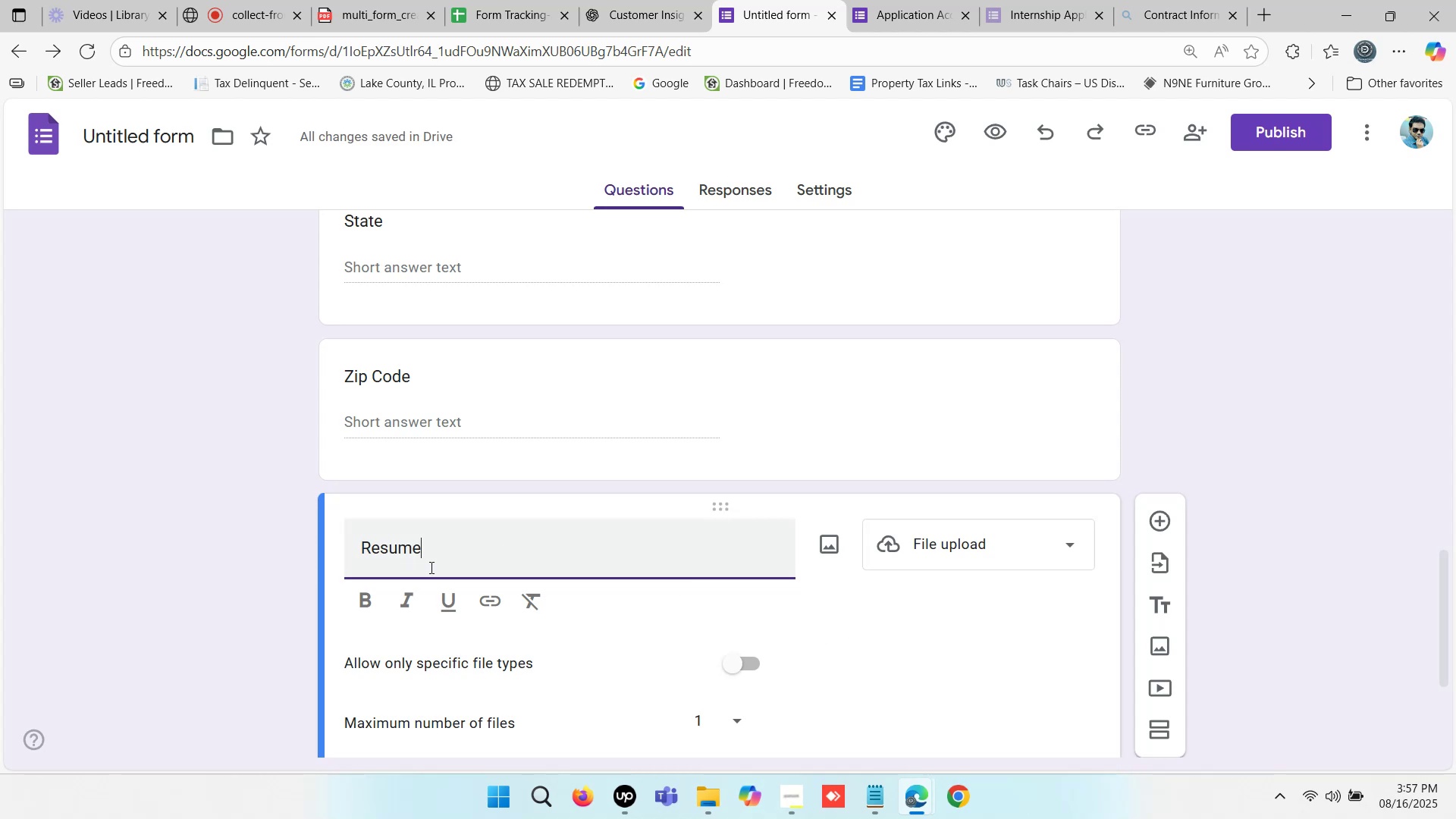 
left_click_drag(start_coordinate=[443, 552], to_coordinate=[353, 537])
 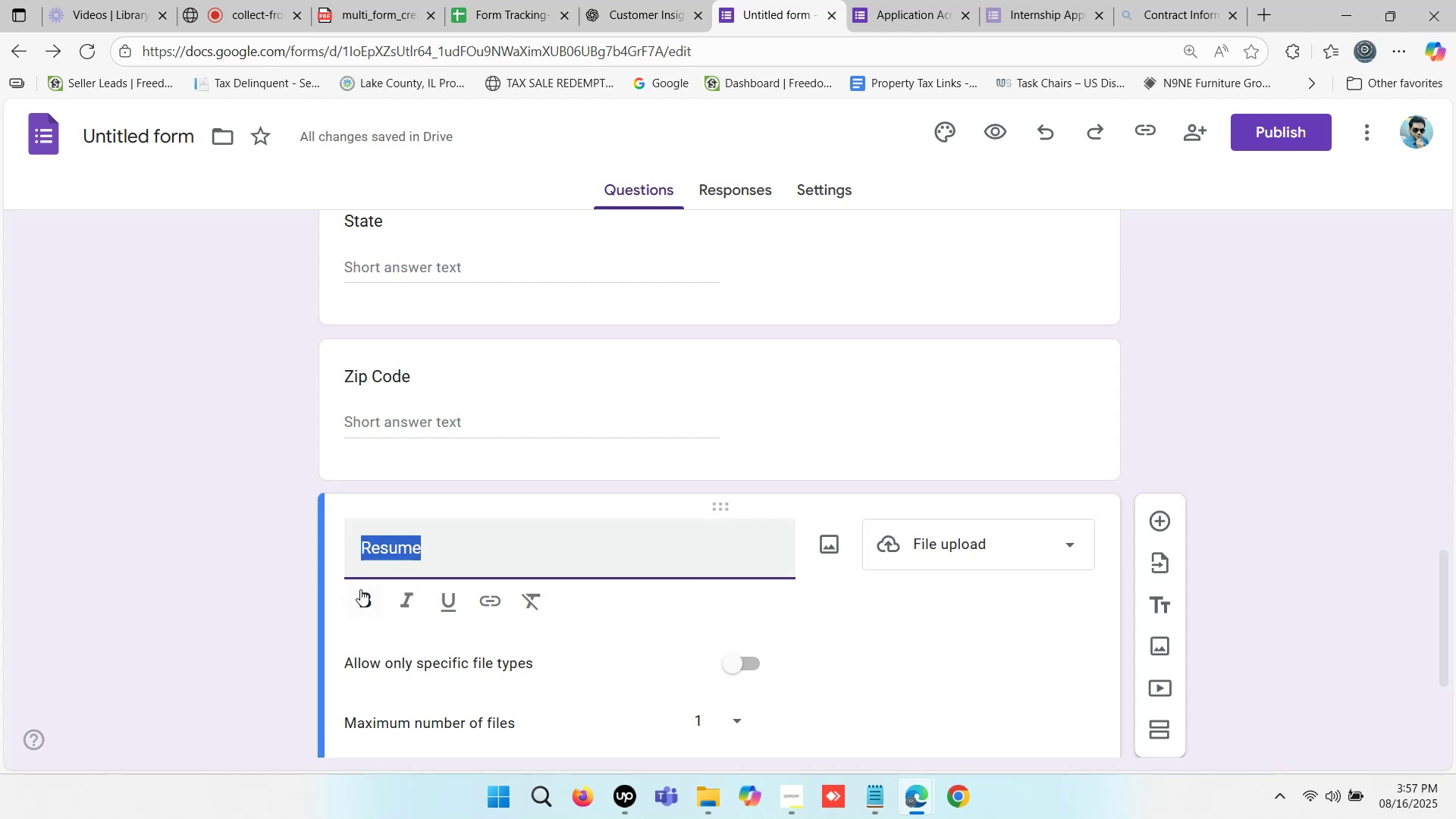 
left_click([360, 593])
 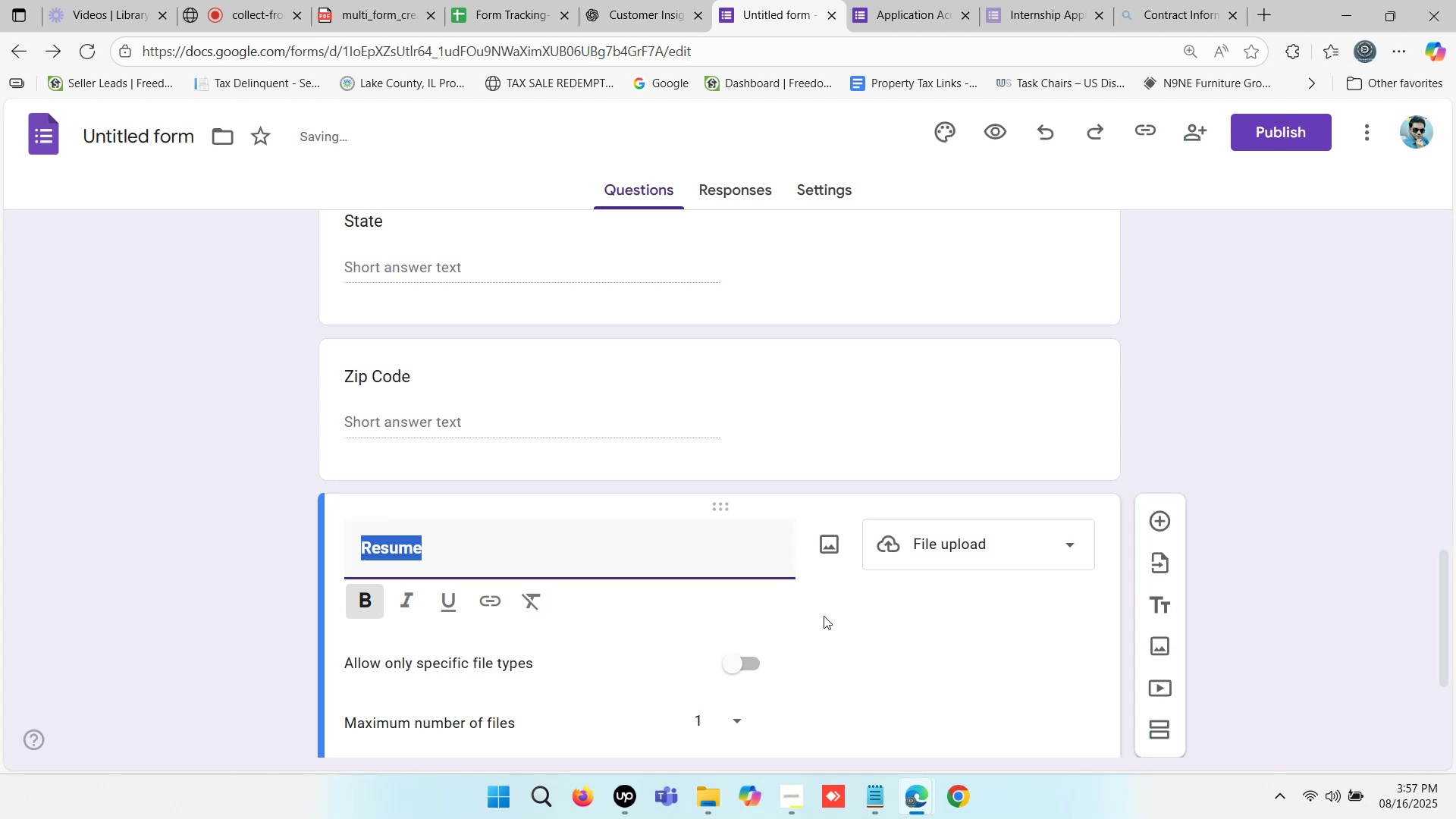 
left_click([1048, 655])
 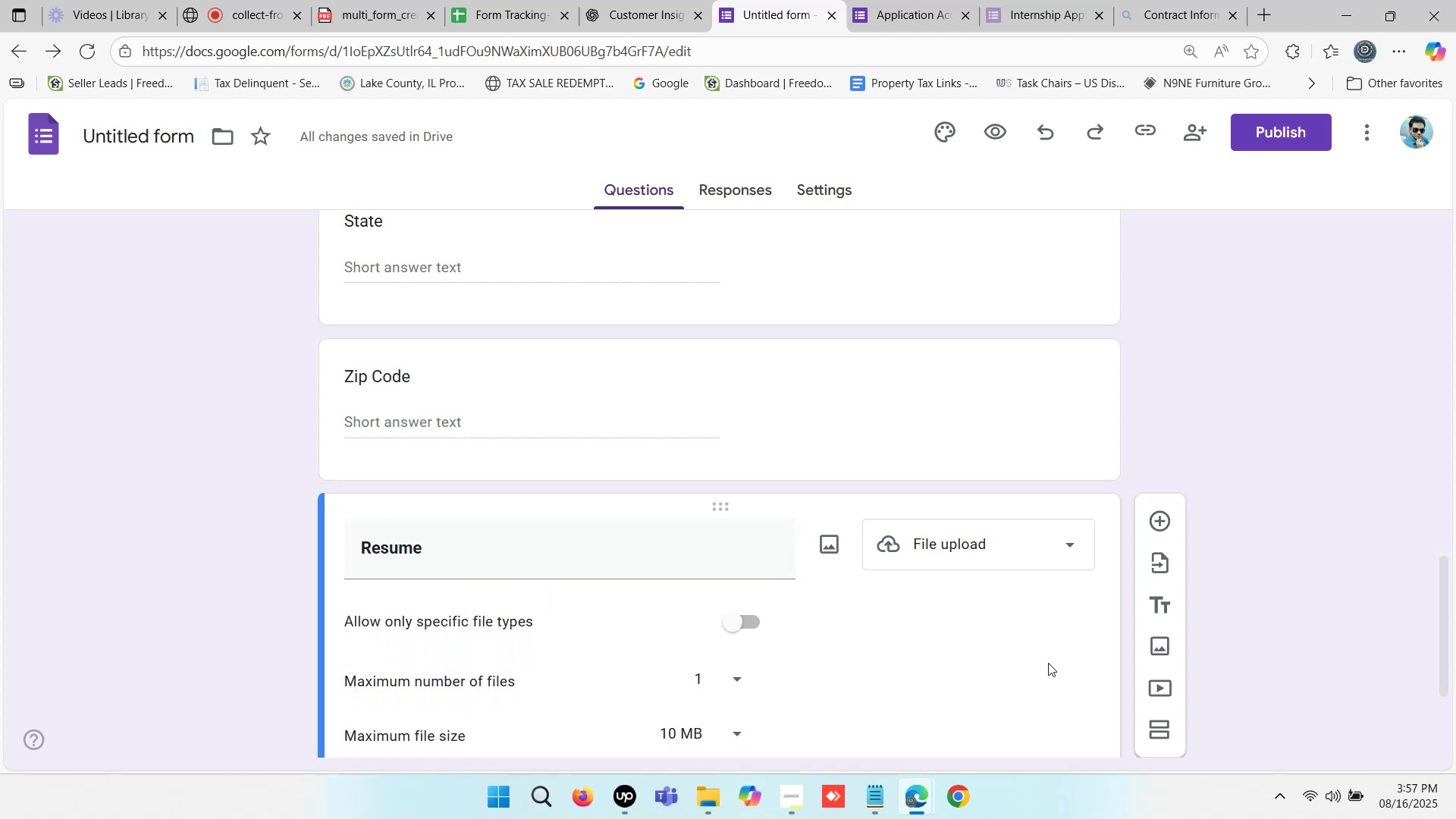 
left_click([661, 544])
 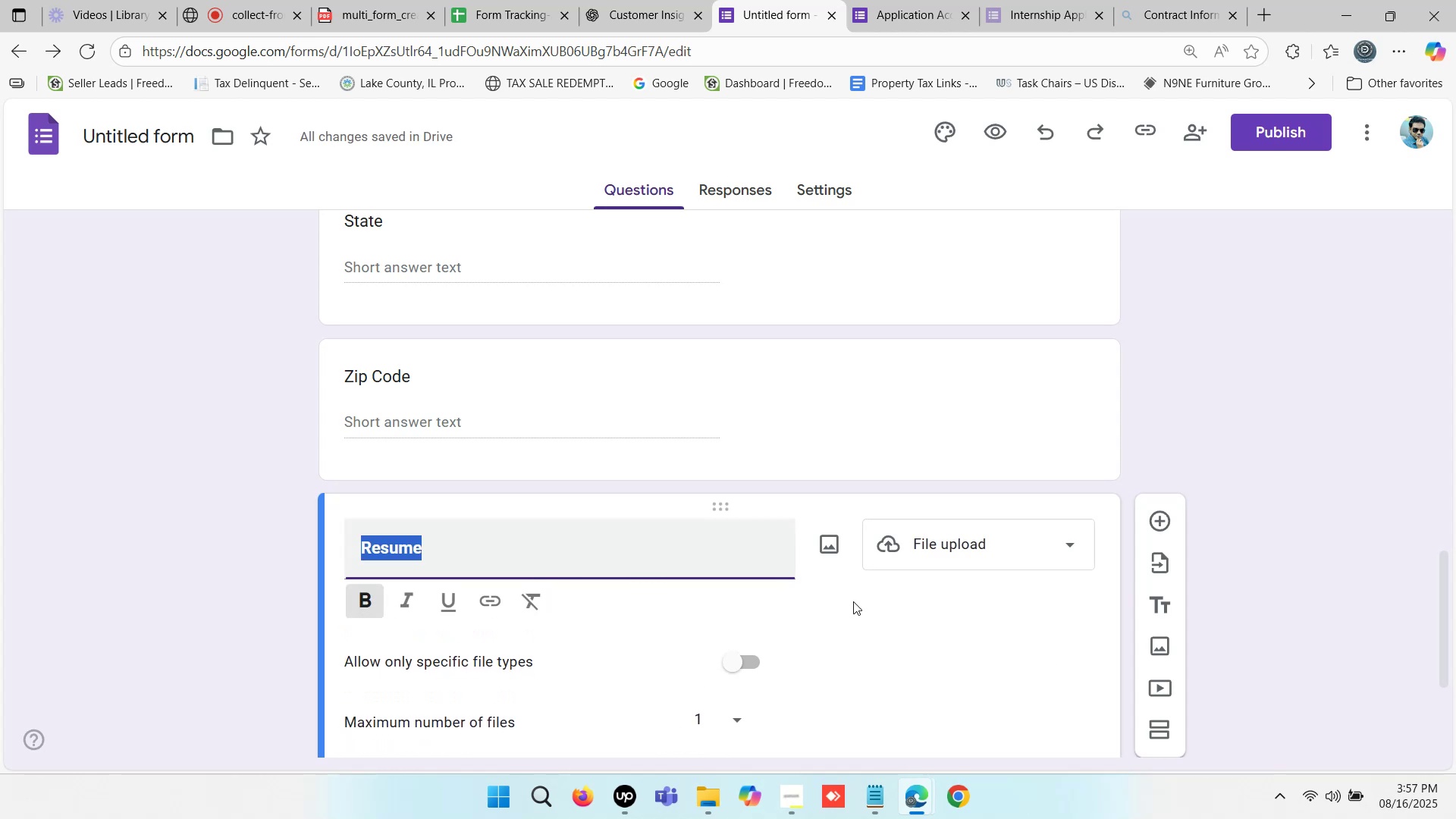 
scroll: coordinate [975, 638], scroll_direction: down, amount: 1.0
 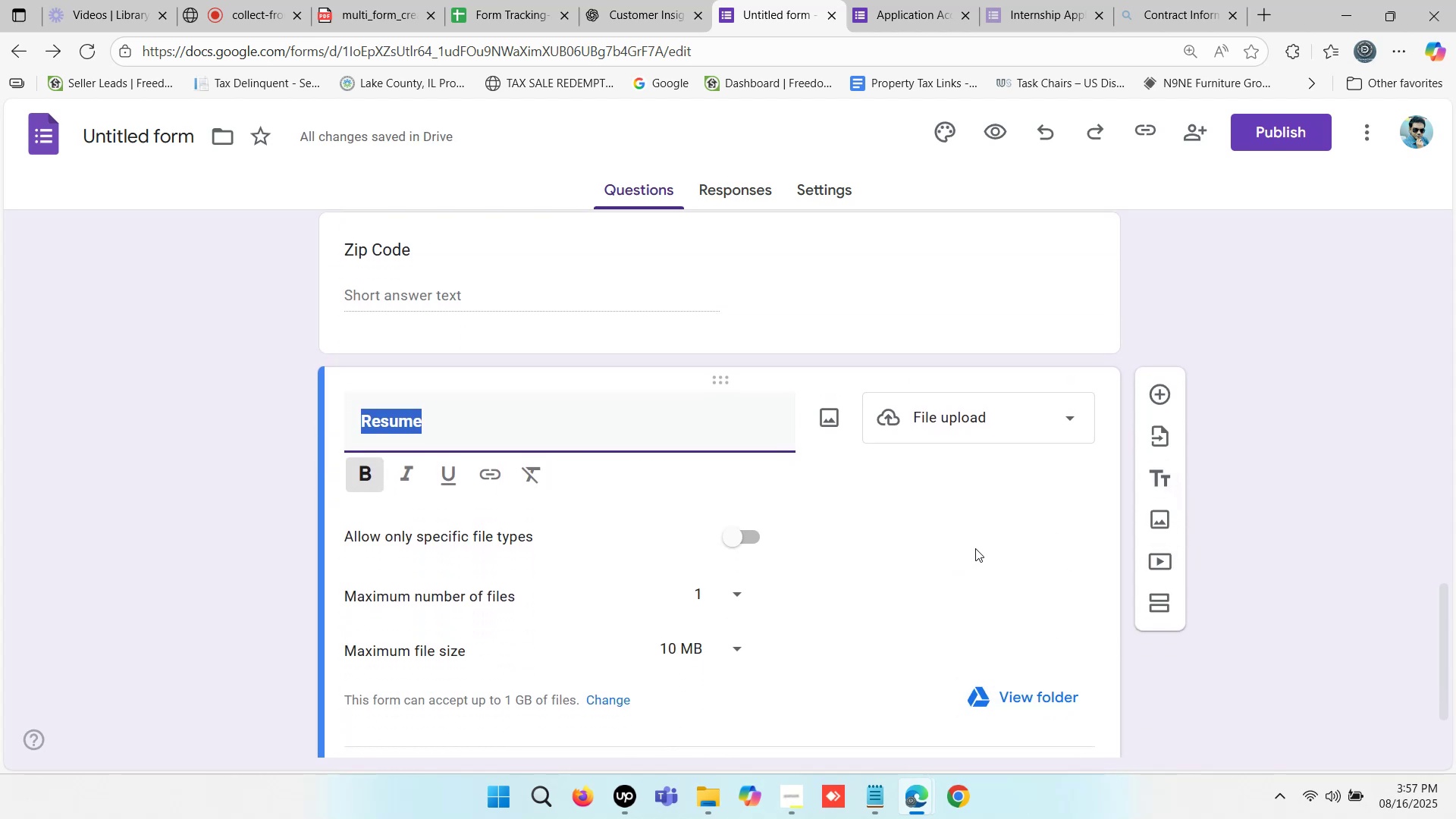 
wait(6.1)
 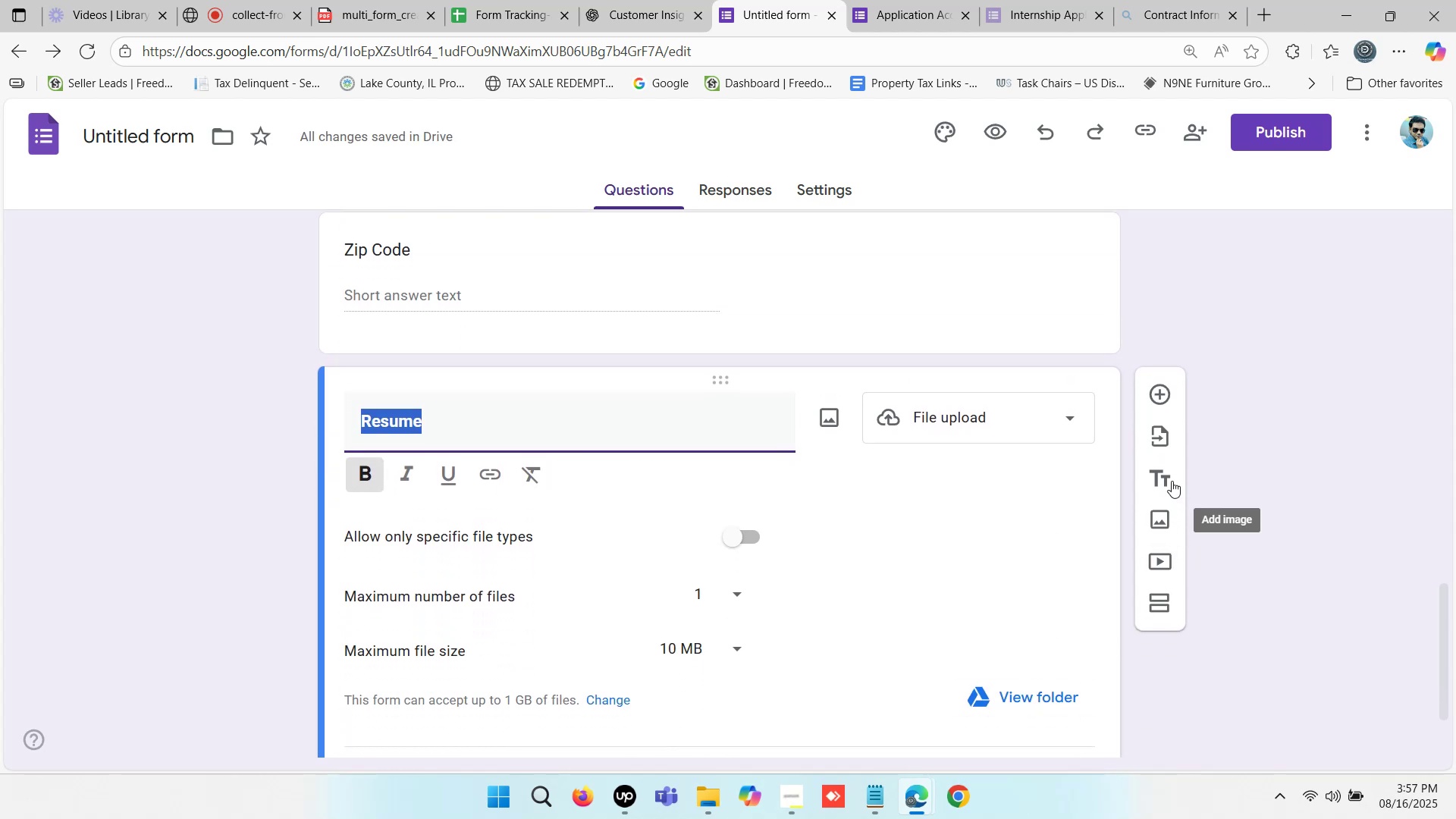 
scroll: coordinate [885, 483], scroll_direction: down, amount: 1.0
 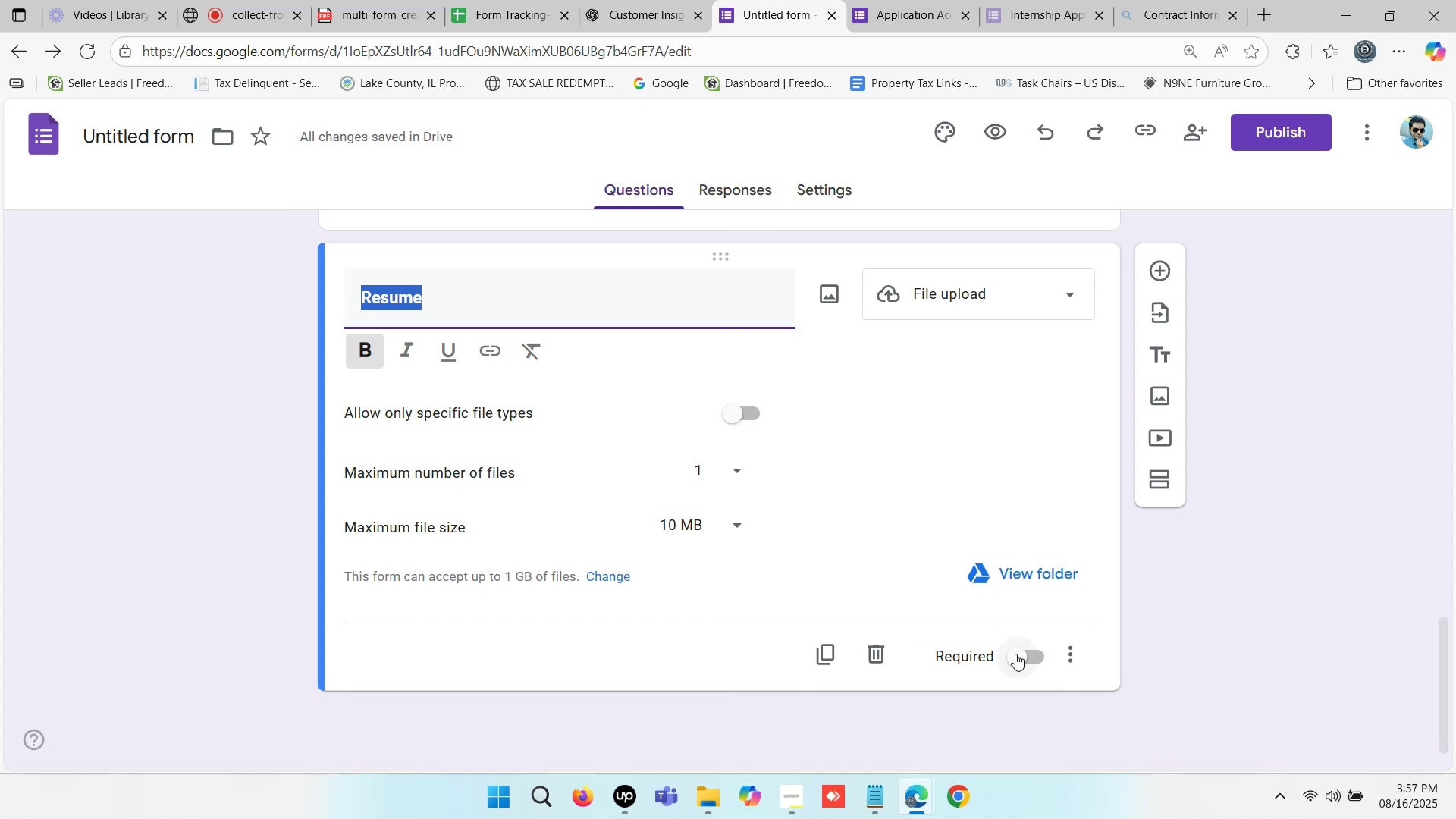 
left_click([1021, 655])
 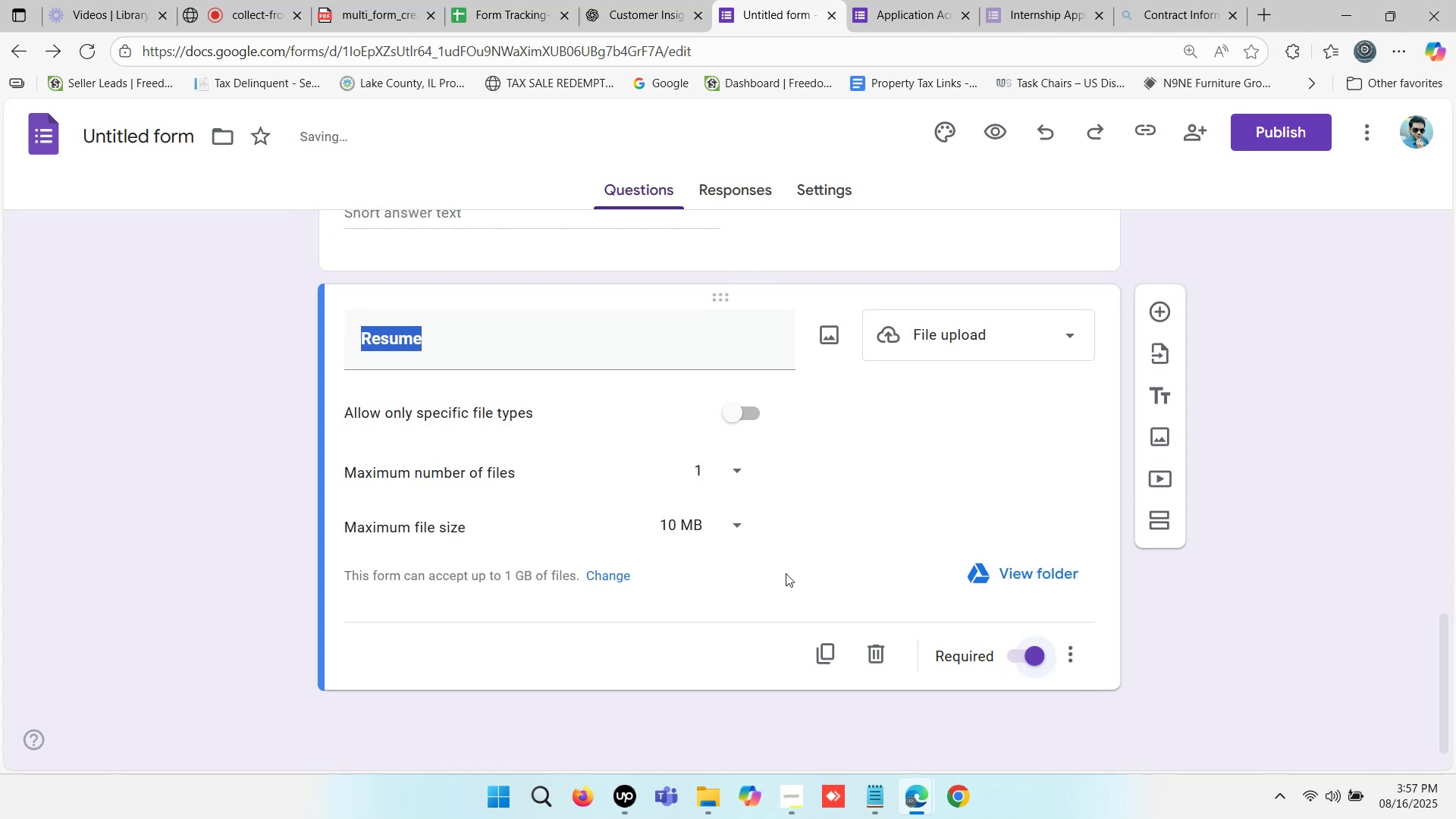 
left_click([723, 522])
 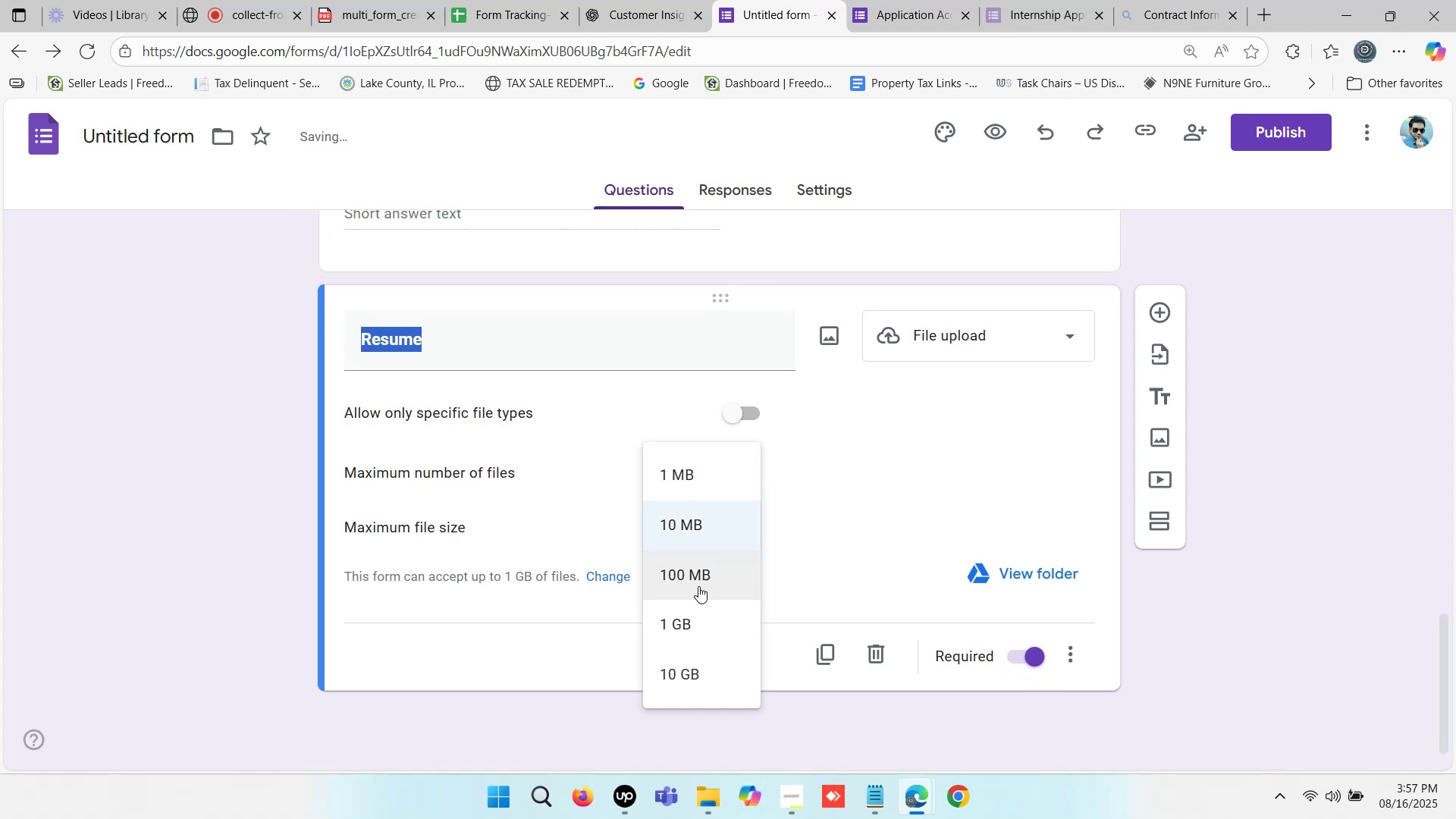 
left_click([701, 581])
 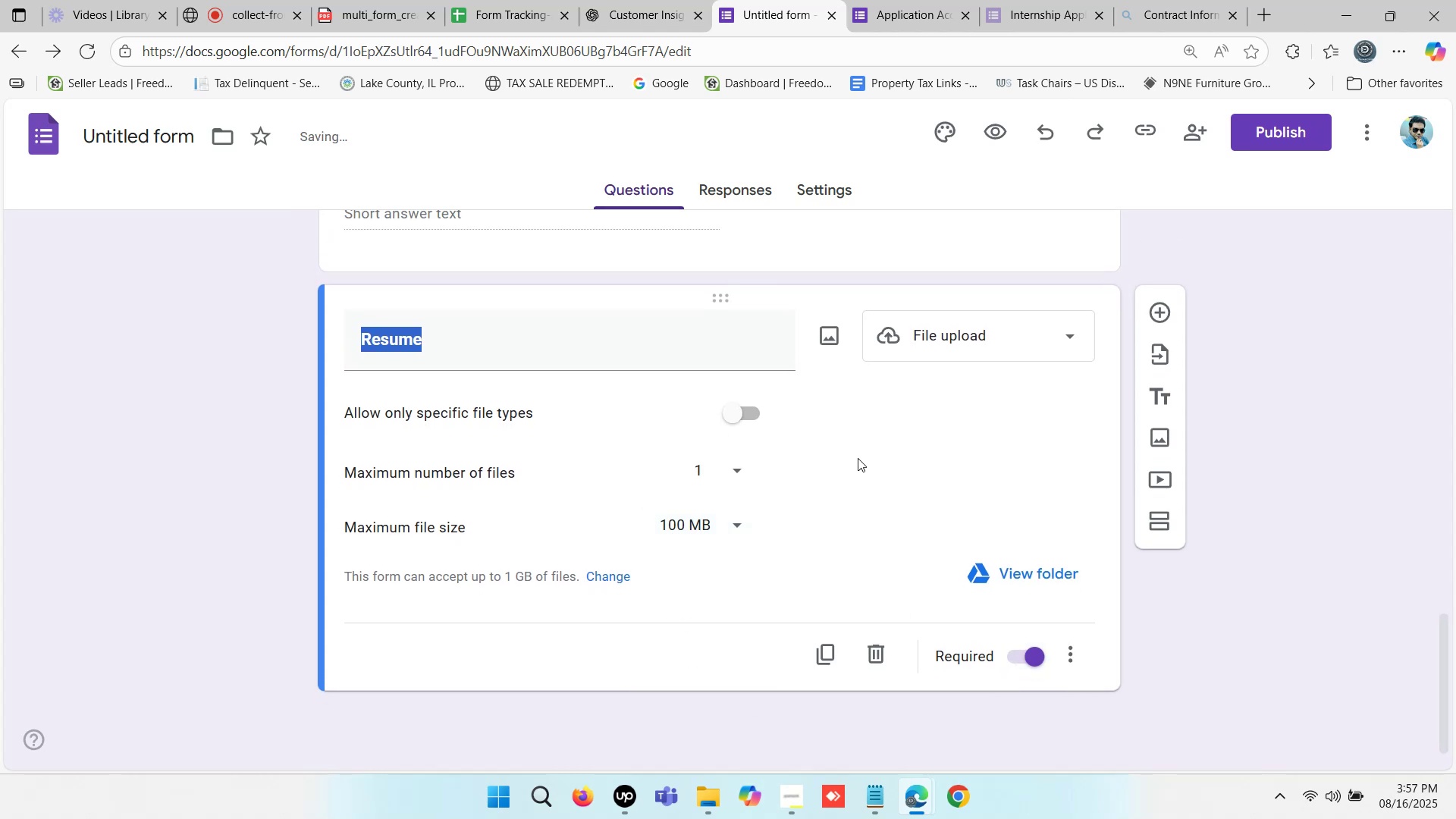 
left_click([897, 456])
 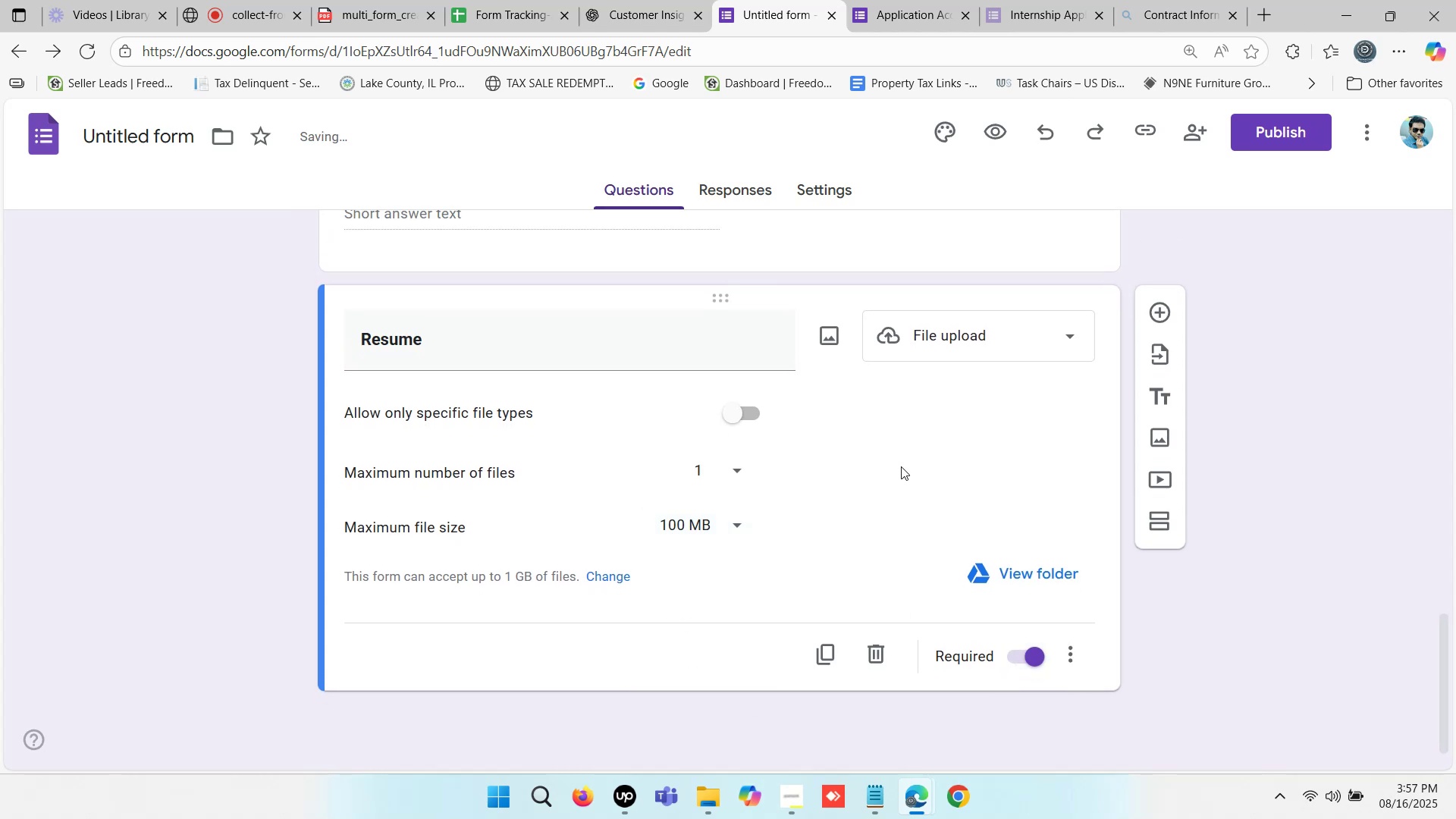 
scroll: coordinate [902, 471], scroll_direction: up, amount: 1.0
 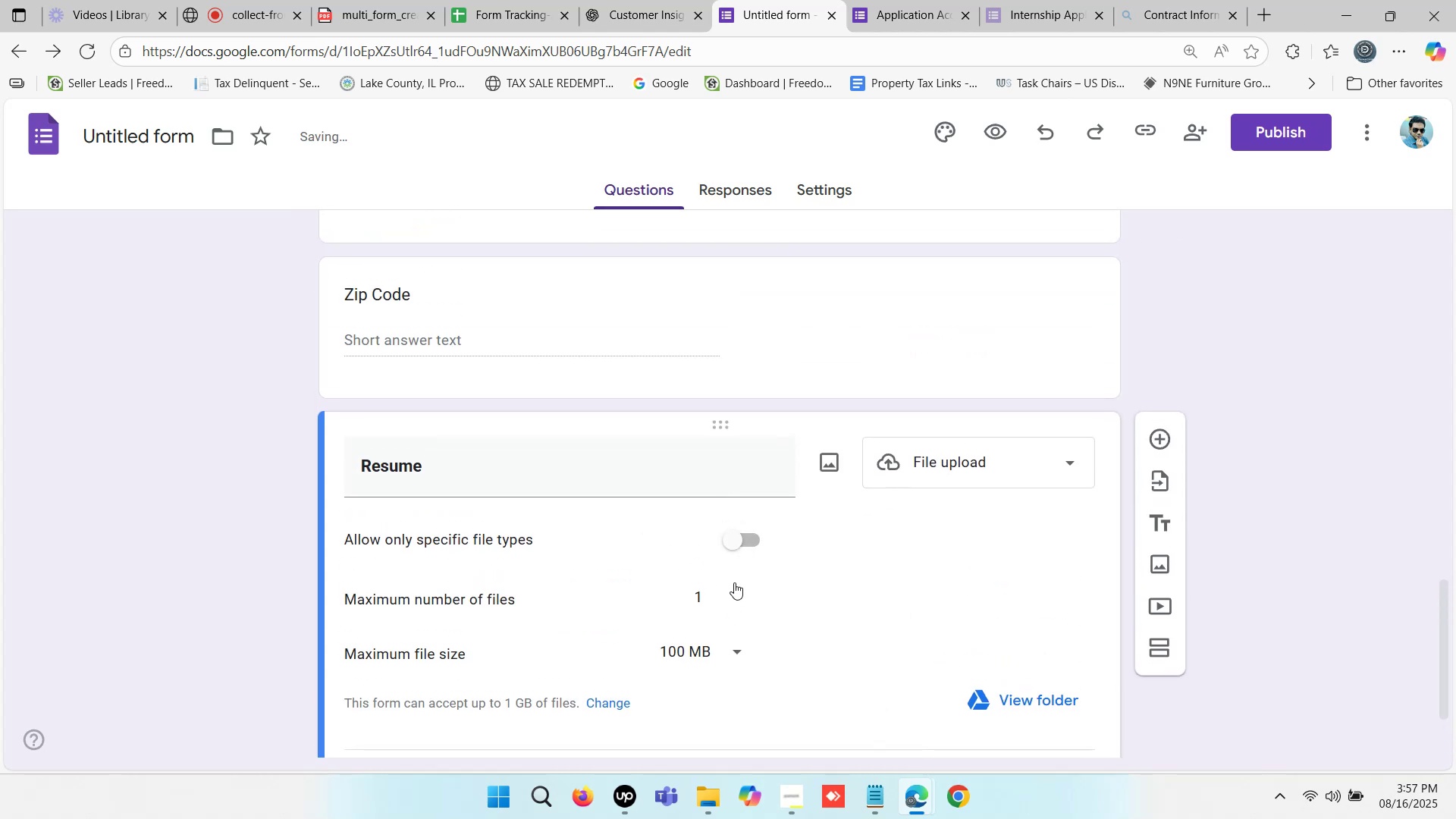 
left_click([746, 548])
 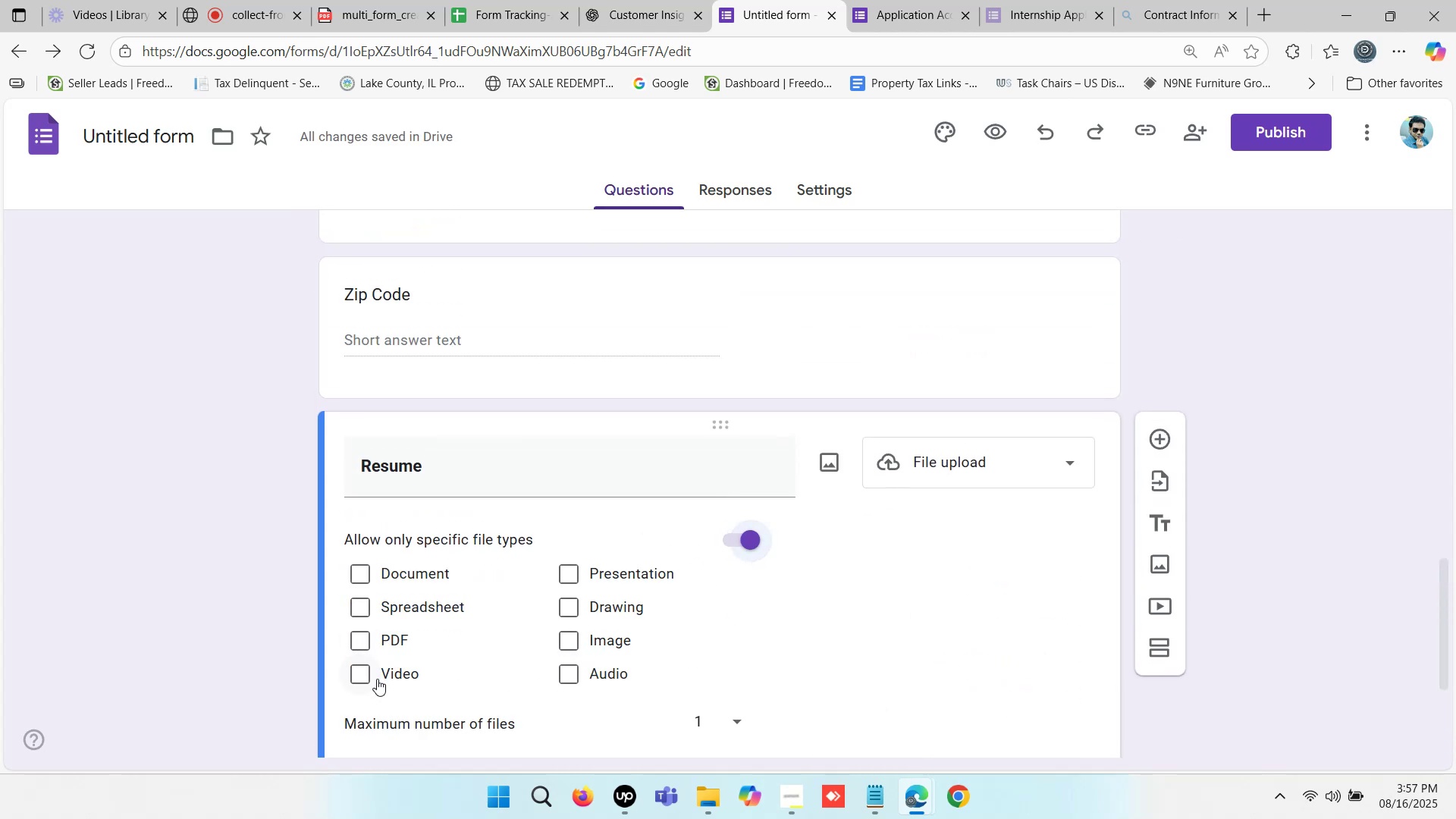 
left_click([361, 642])
 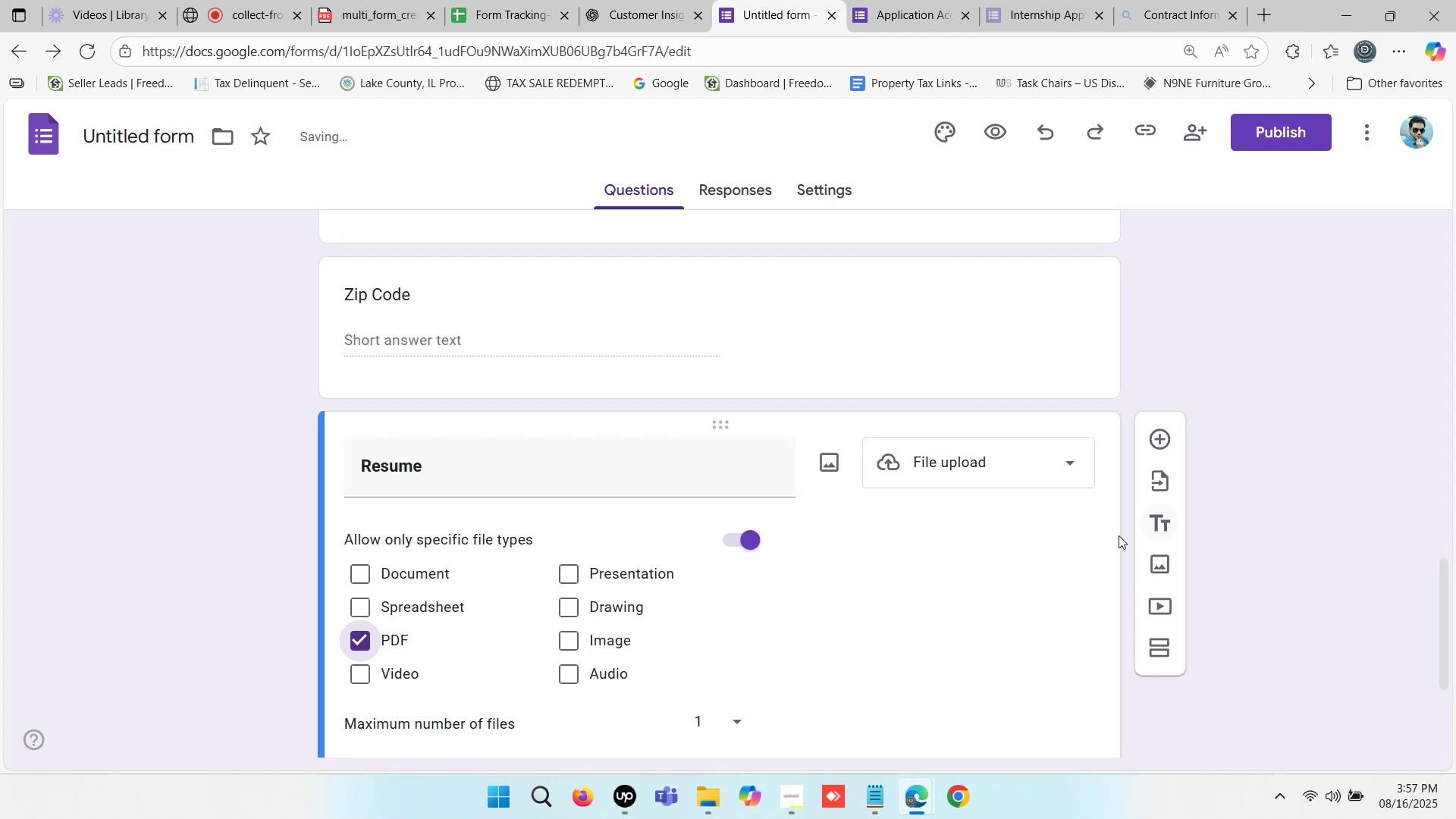 
left_click([1012, 565])
 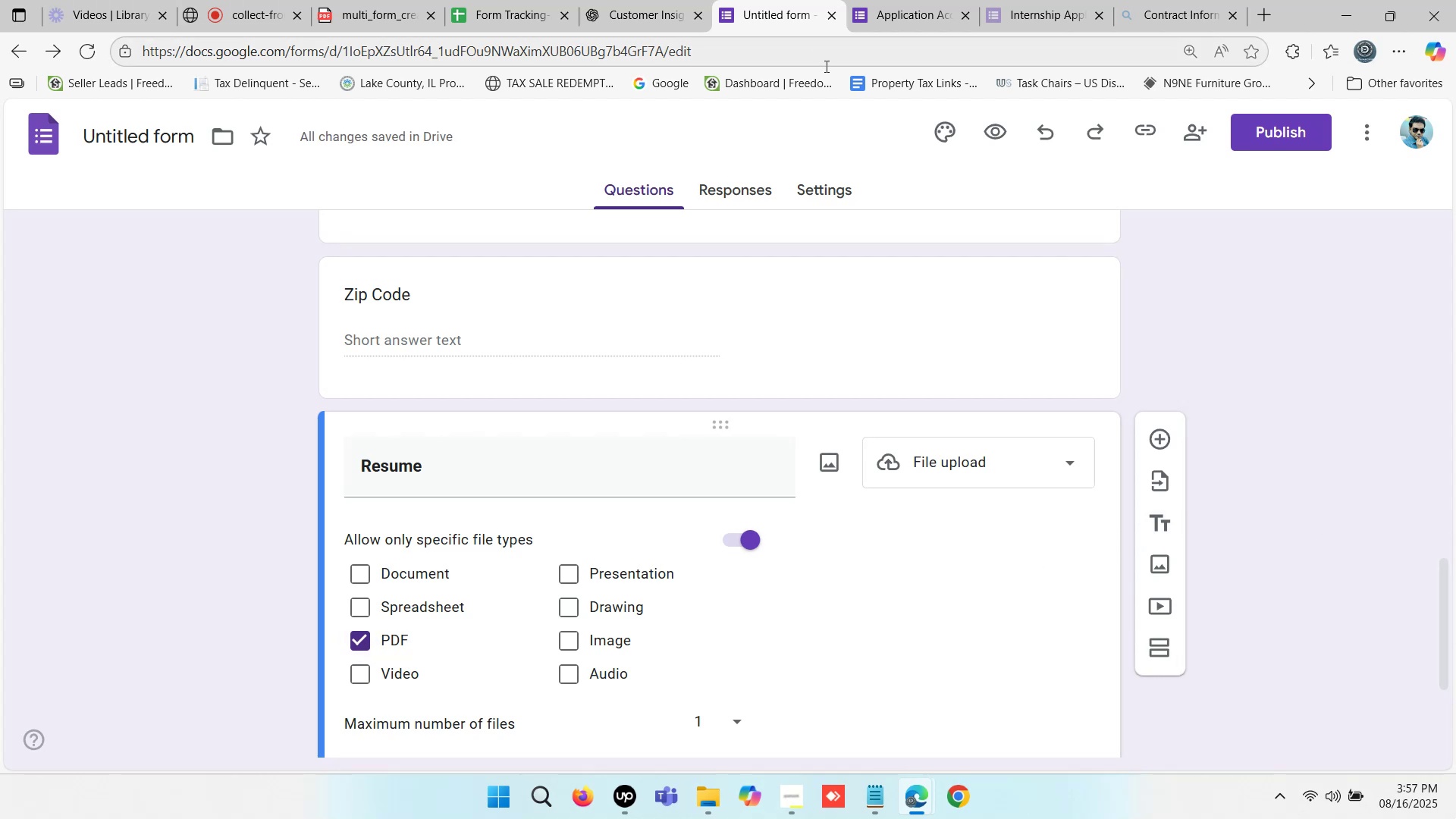 
scroll: coordinate [956, 491], scroll_direction: down, amount: 2.0
 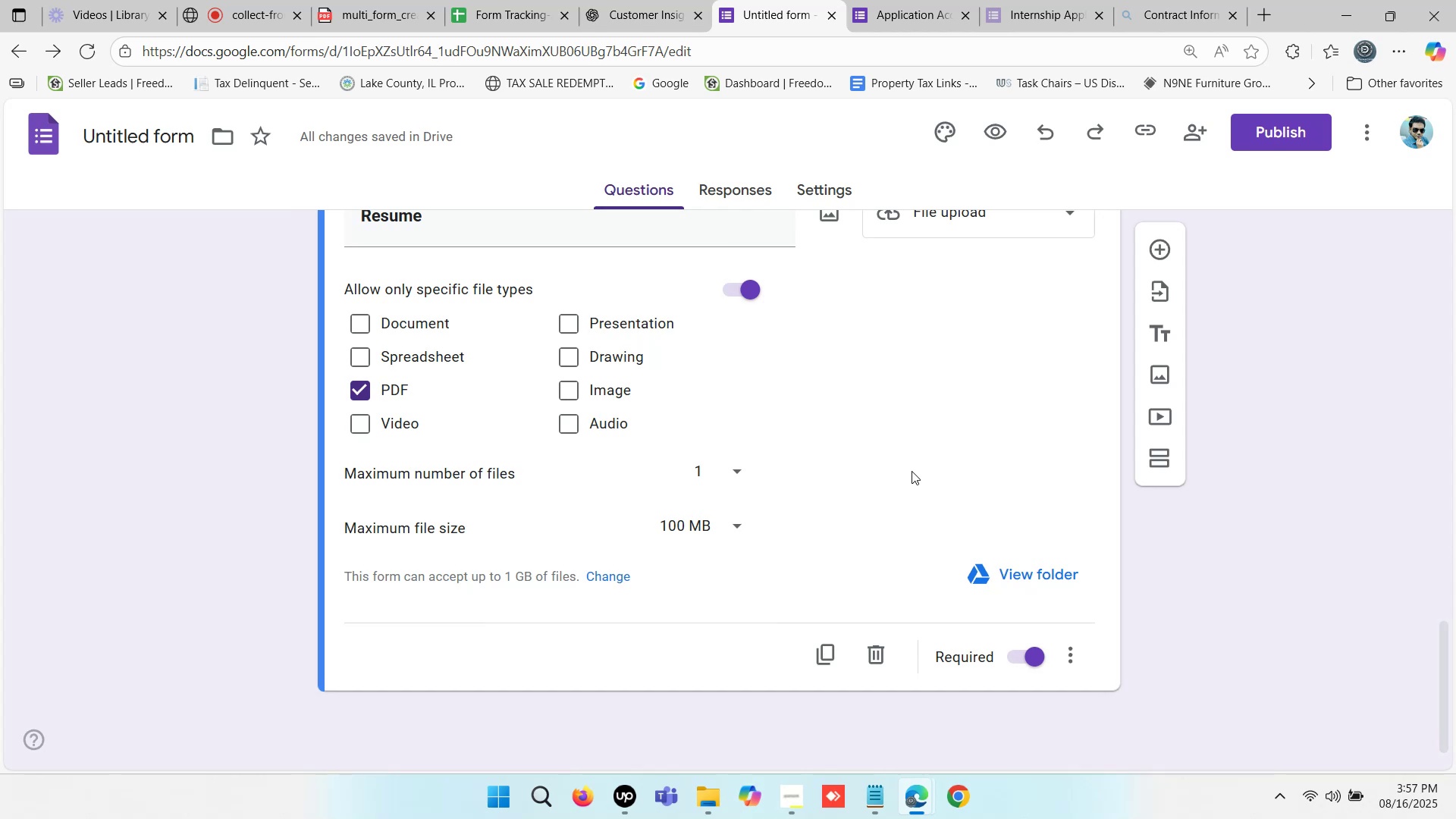 
wait(15.24)
 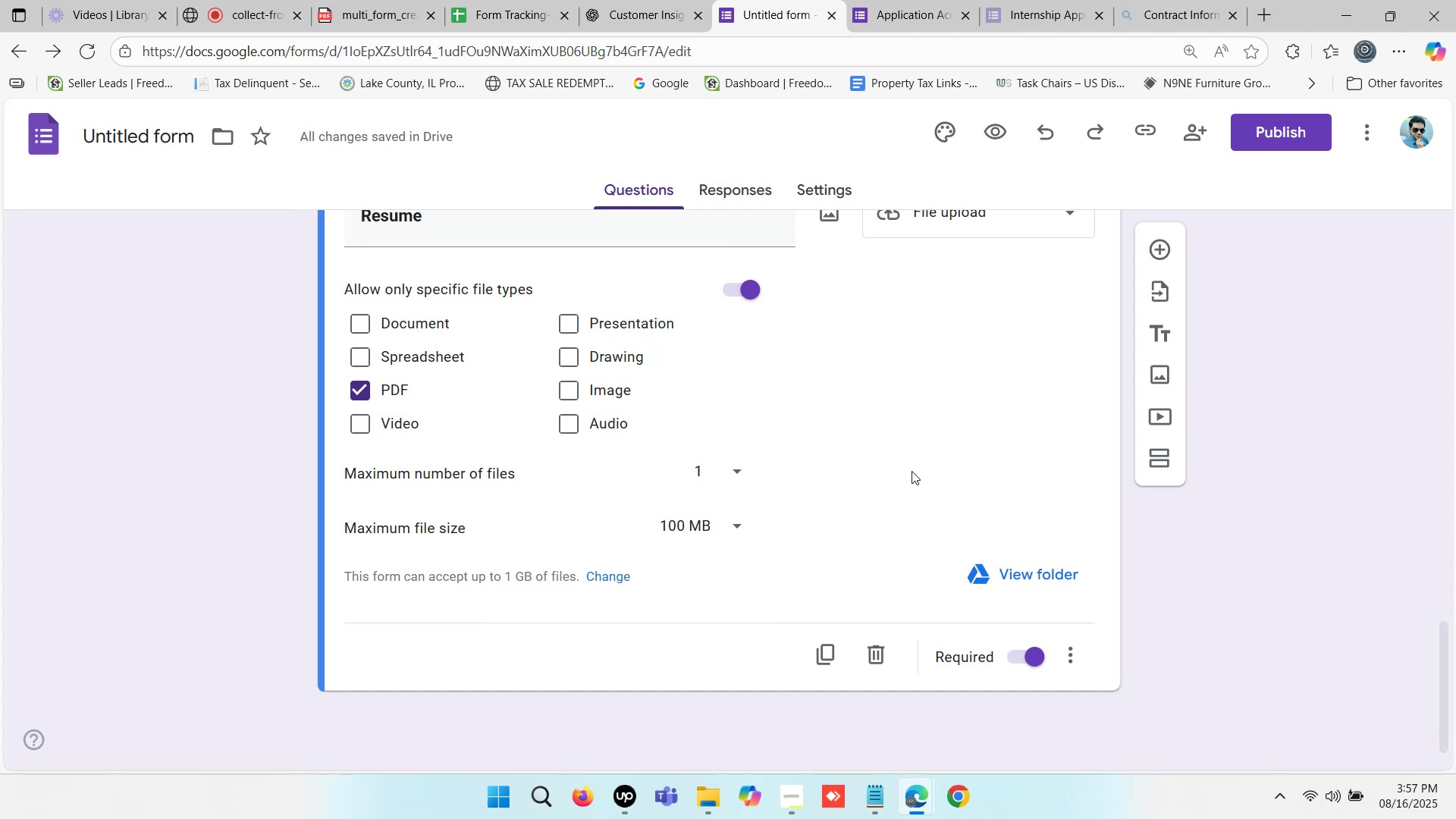 
left_click([1168, 249])
 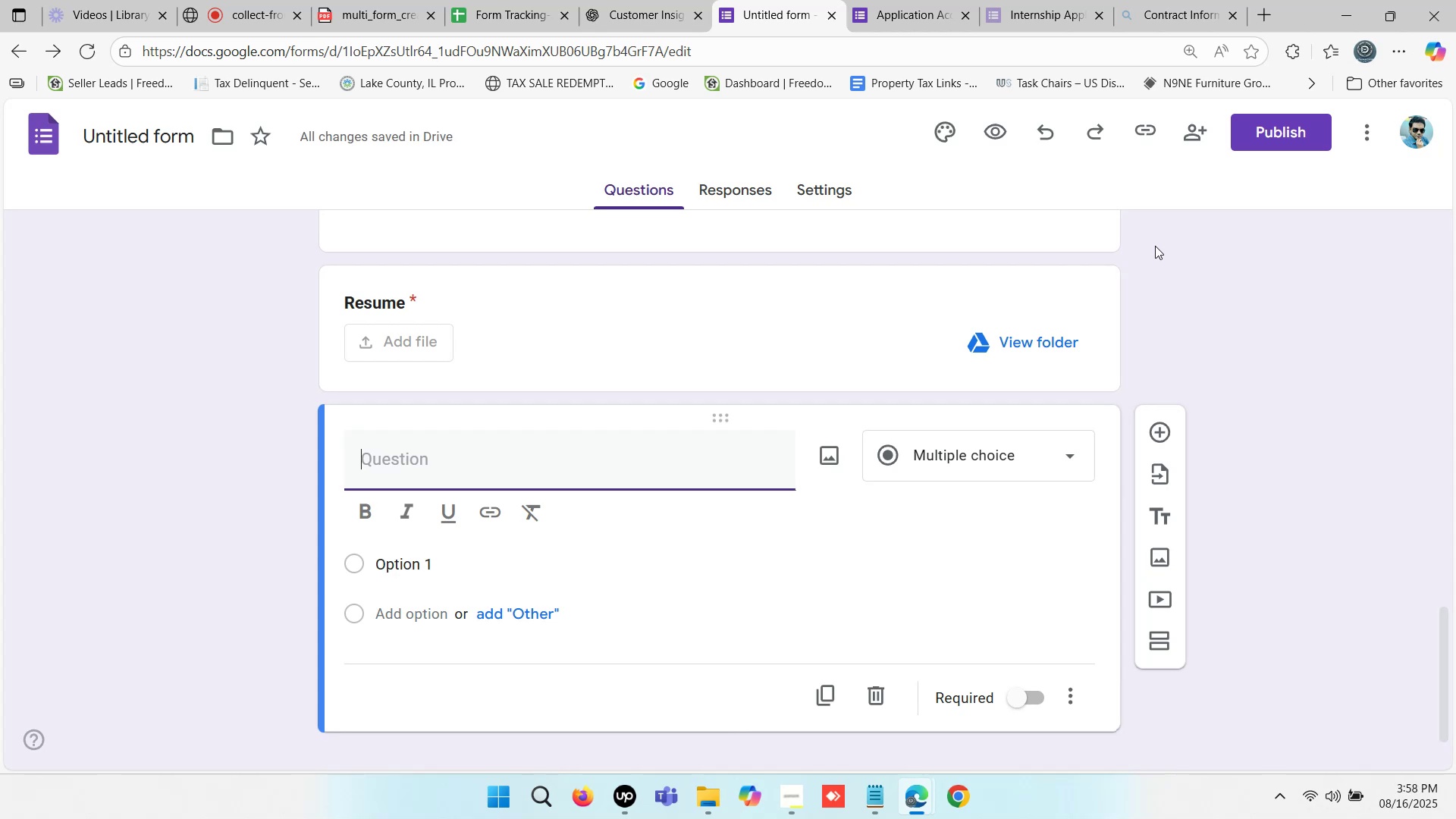 
wait(15.18)
 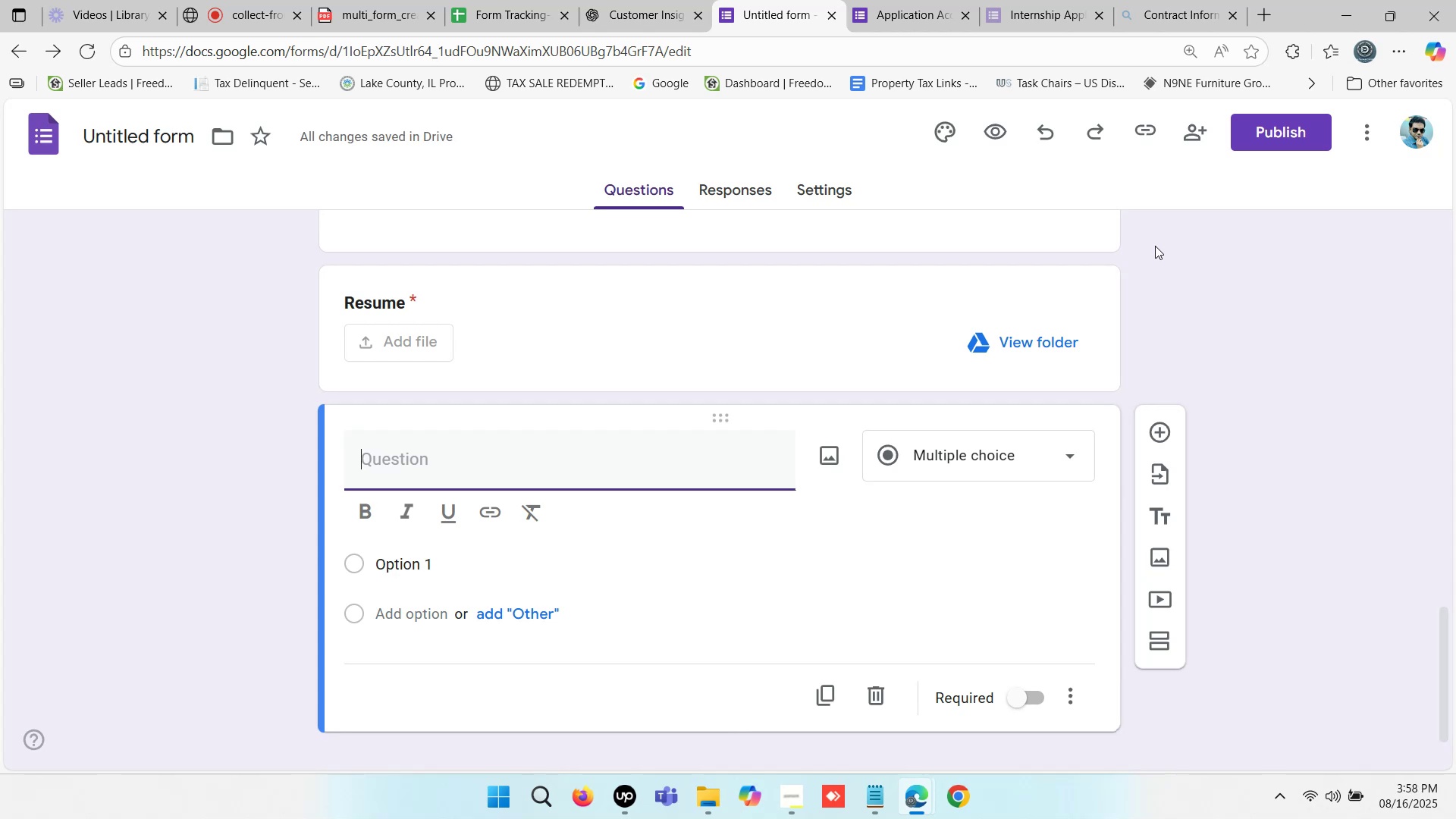 
scroll: coordinate [1047, 446], scroll_direction: up, amount: 15.0
 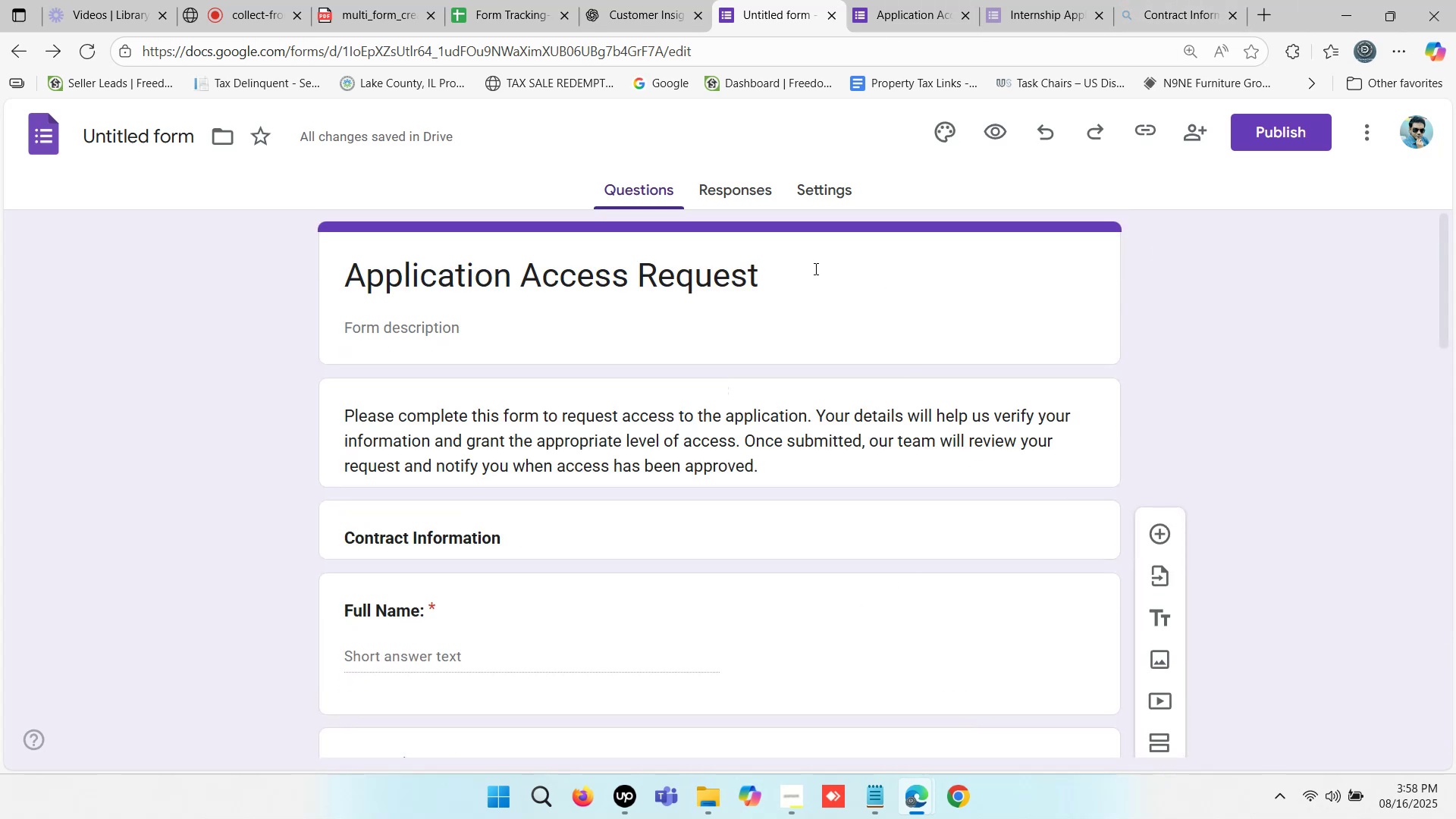 
left_click_drag(start_coordinate=[774, 264], to_coordinate=[331, 287])
 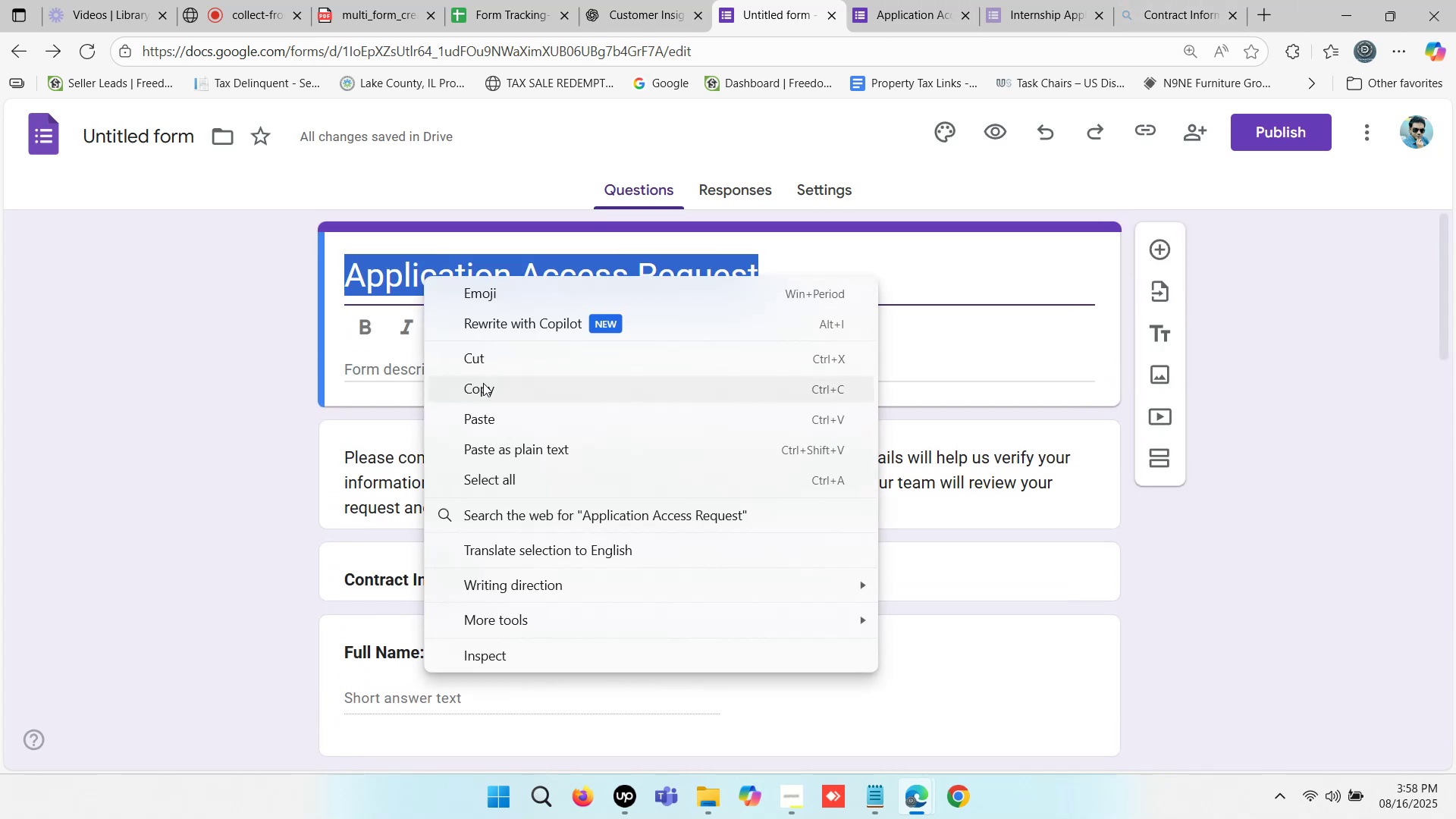 
left_click([488, 386])
 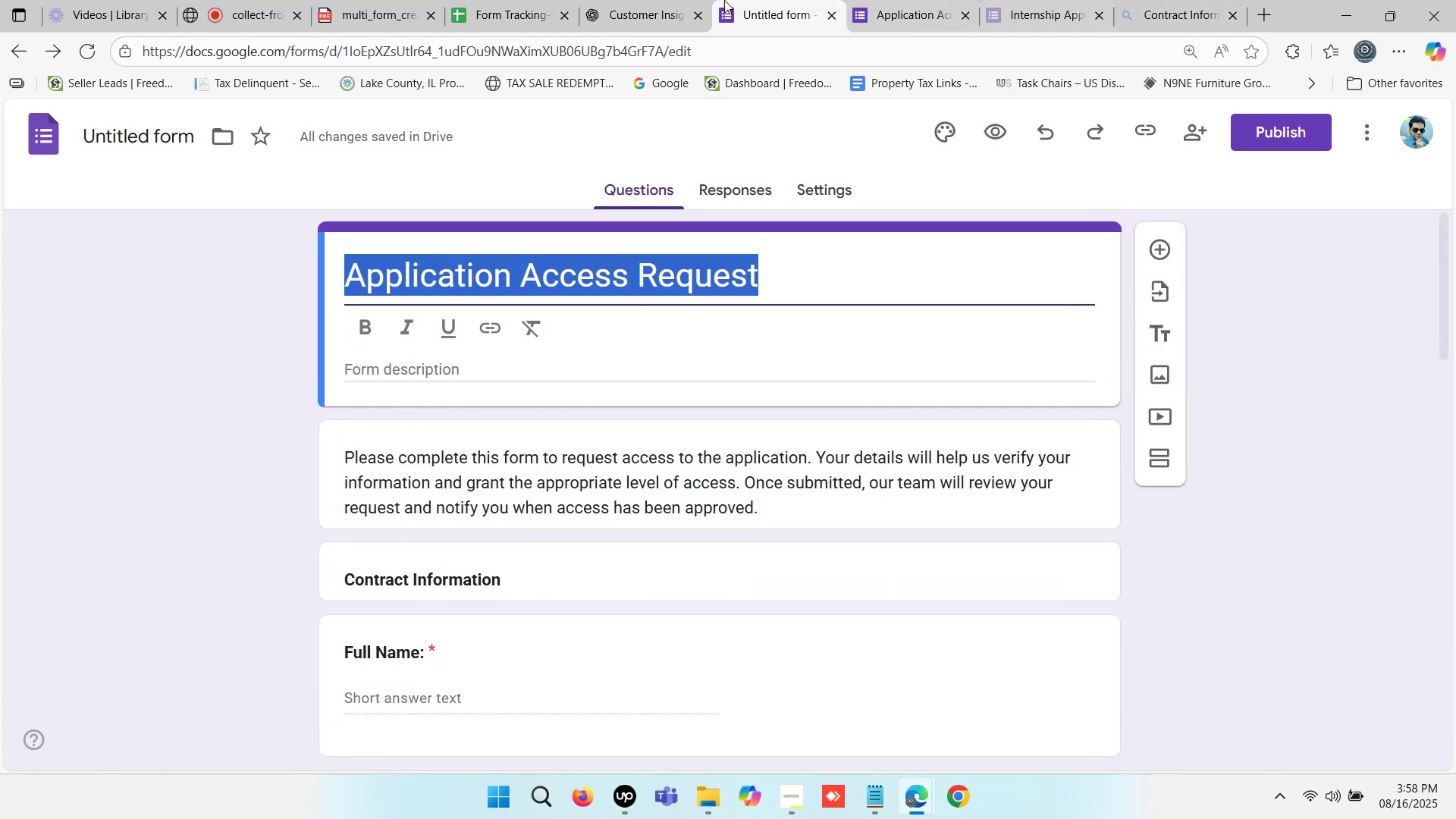 
left_click([642, 0])
 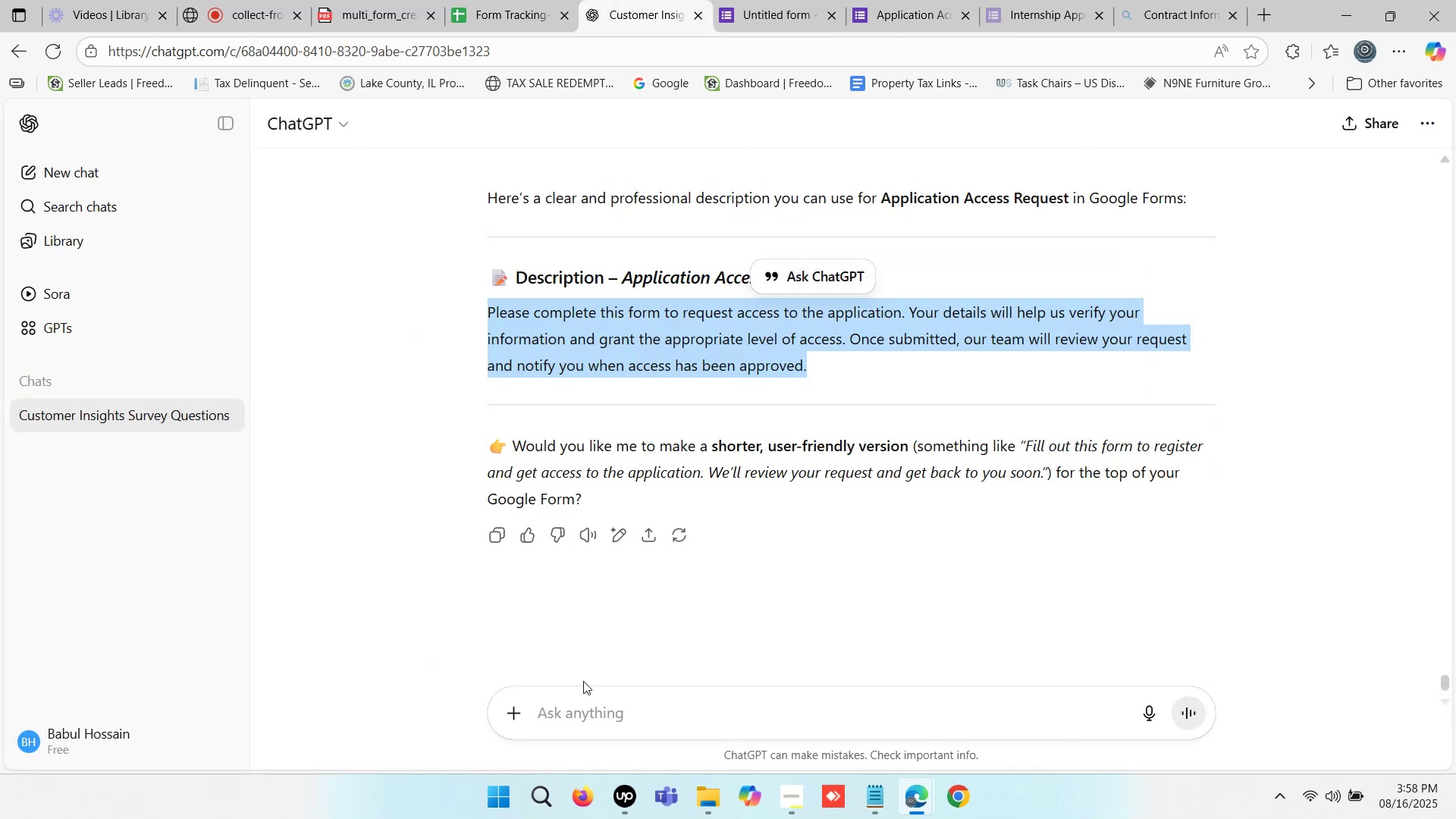 
left_click([563, 706])
 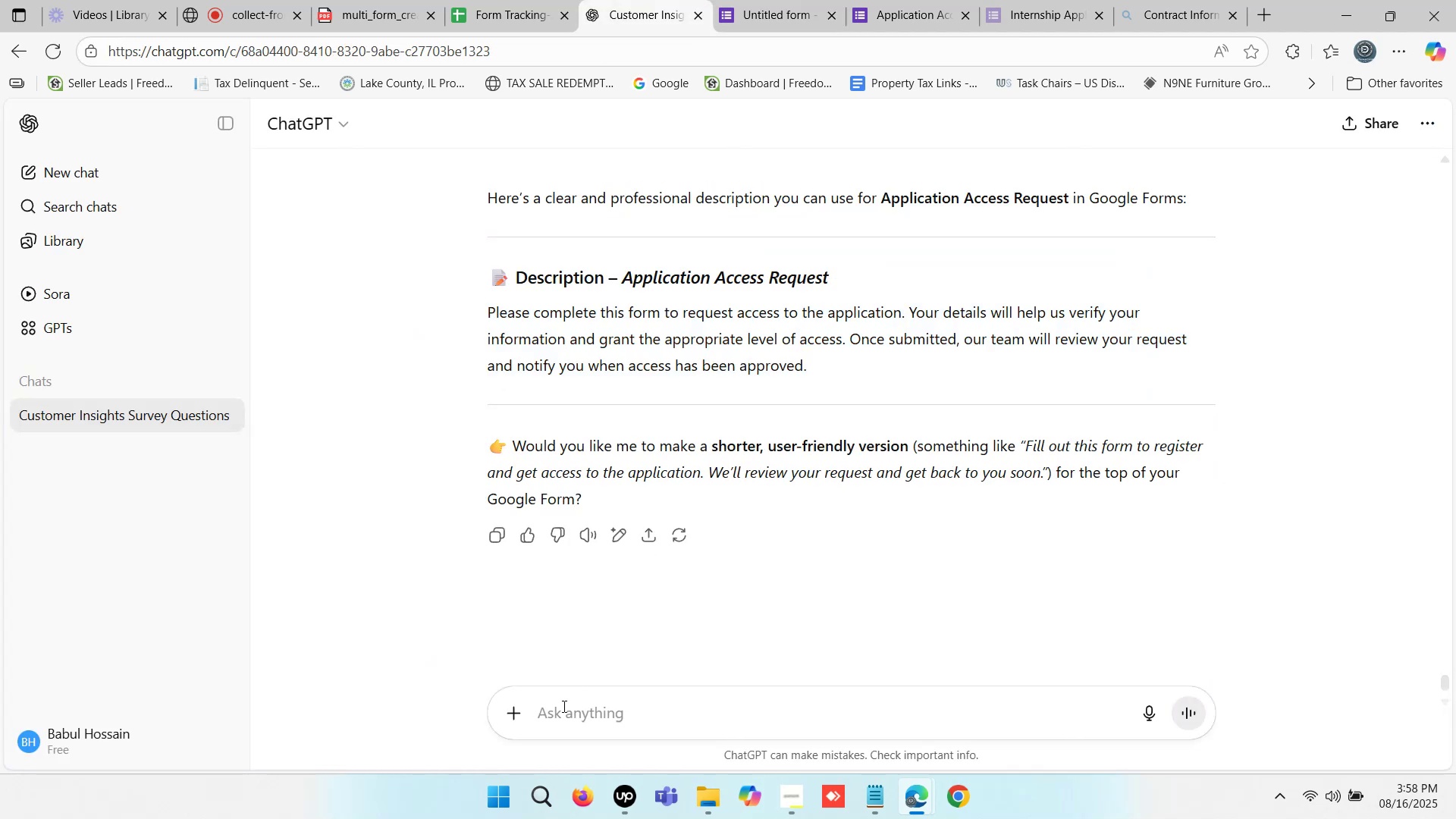 
key(Control+V)
 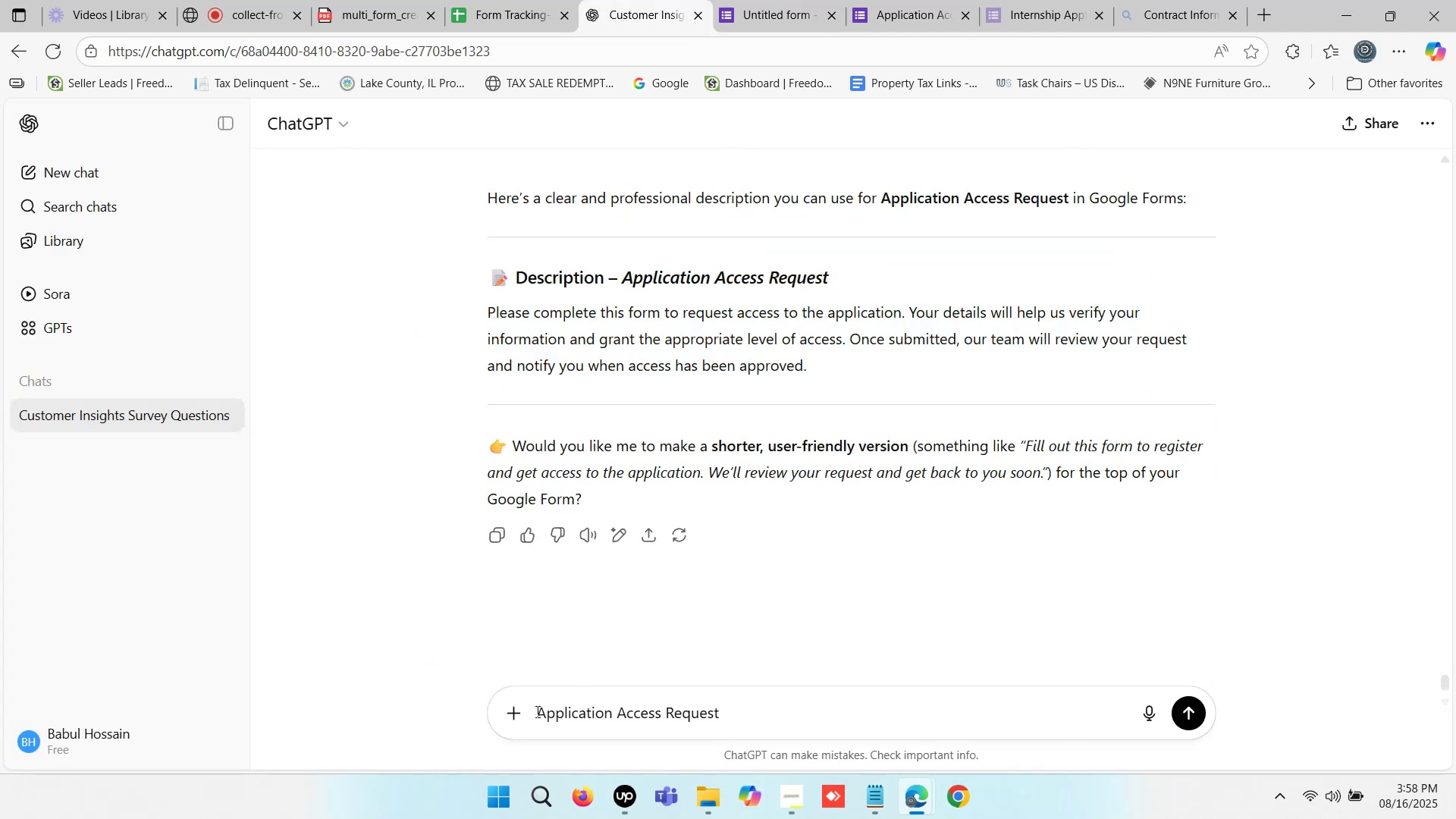 
left_click([534, 712])
 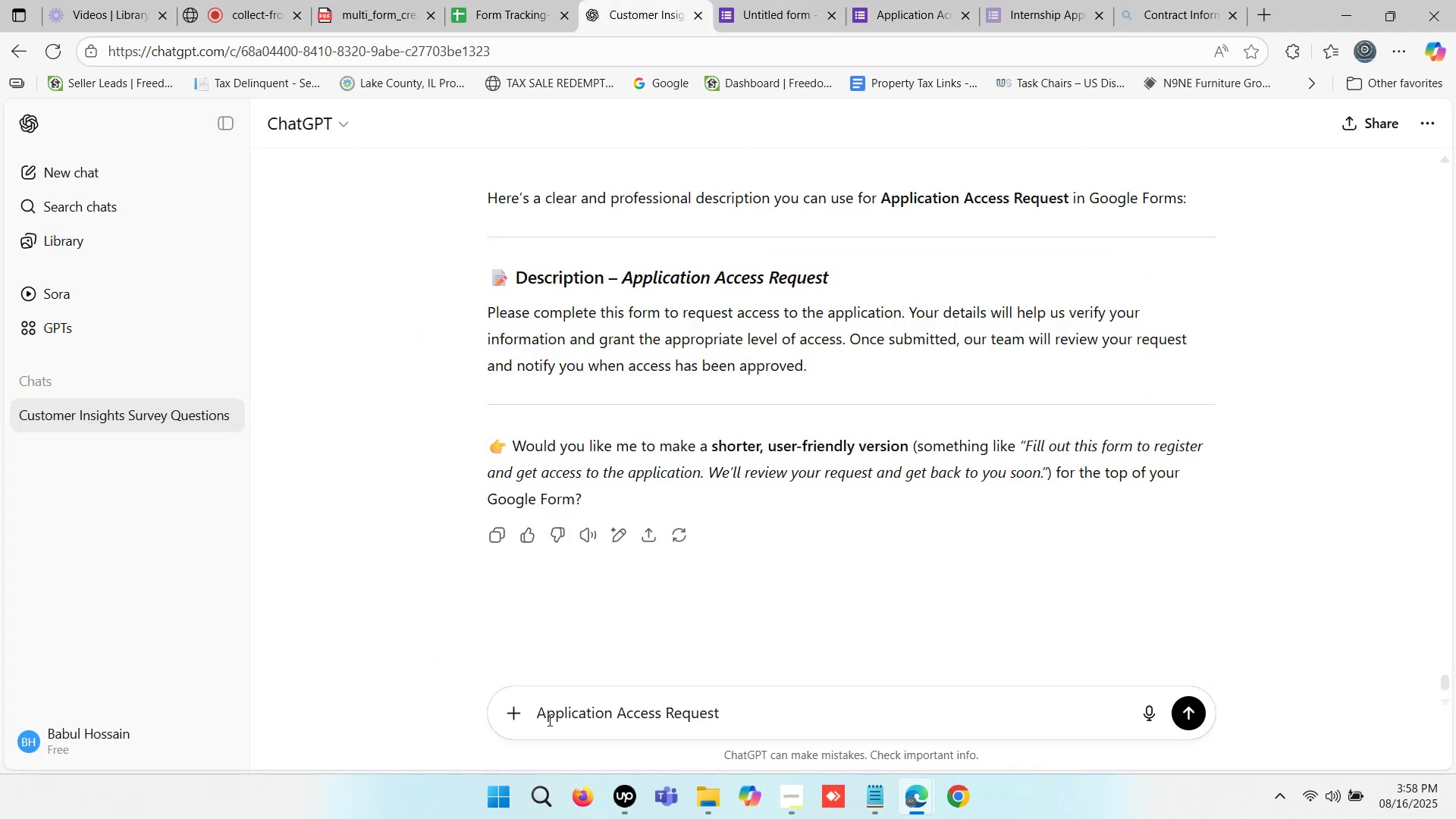 
left_click_drag(start_coordinate=[545, 712], to_coordinate=[540, 710])
 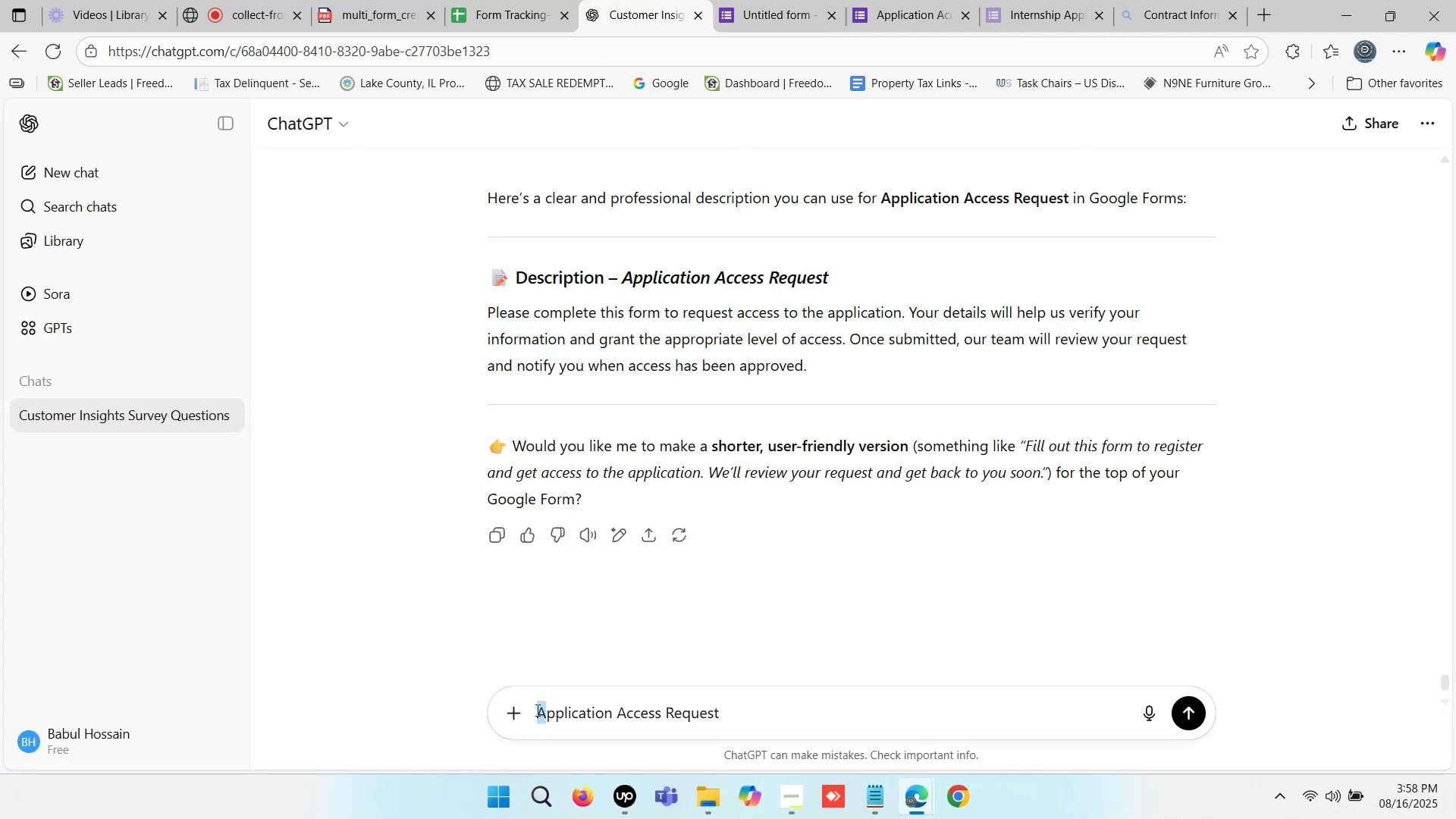 
left_click([536, 710])
 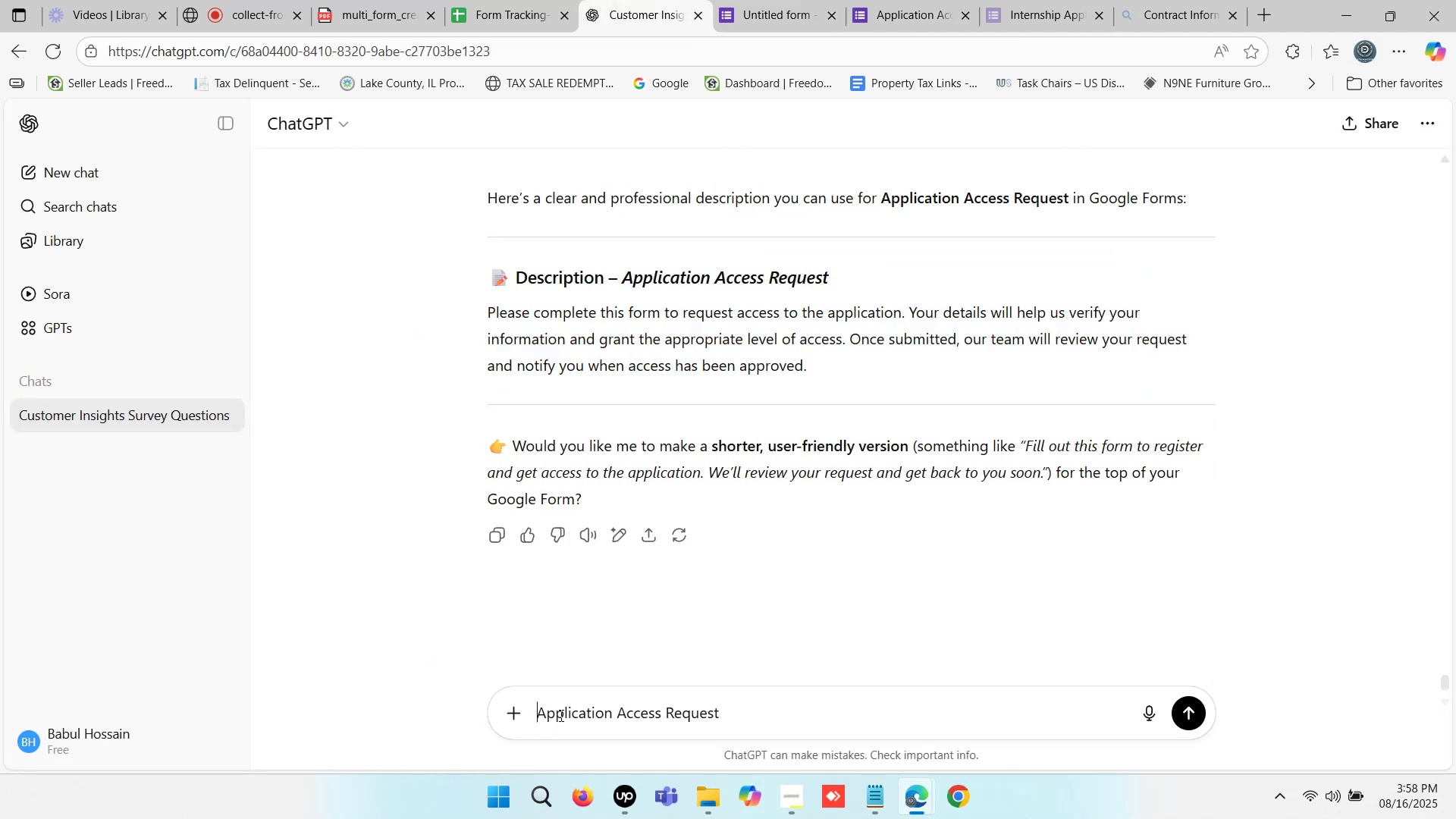 
type(write a Questiomn)
key(Backspace)
key(Backspace)
type(n forms- )
 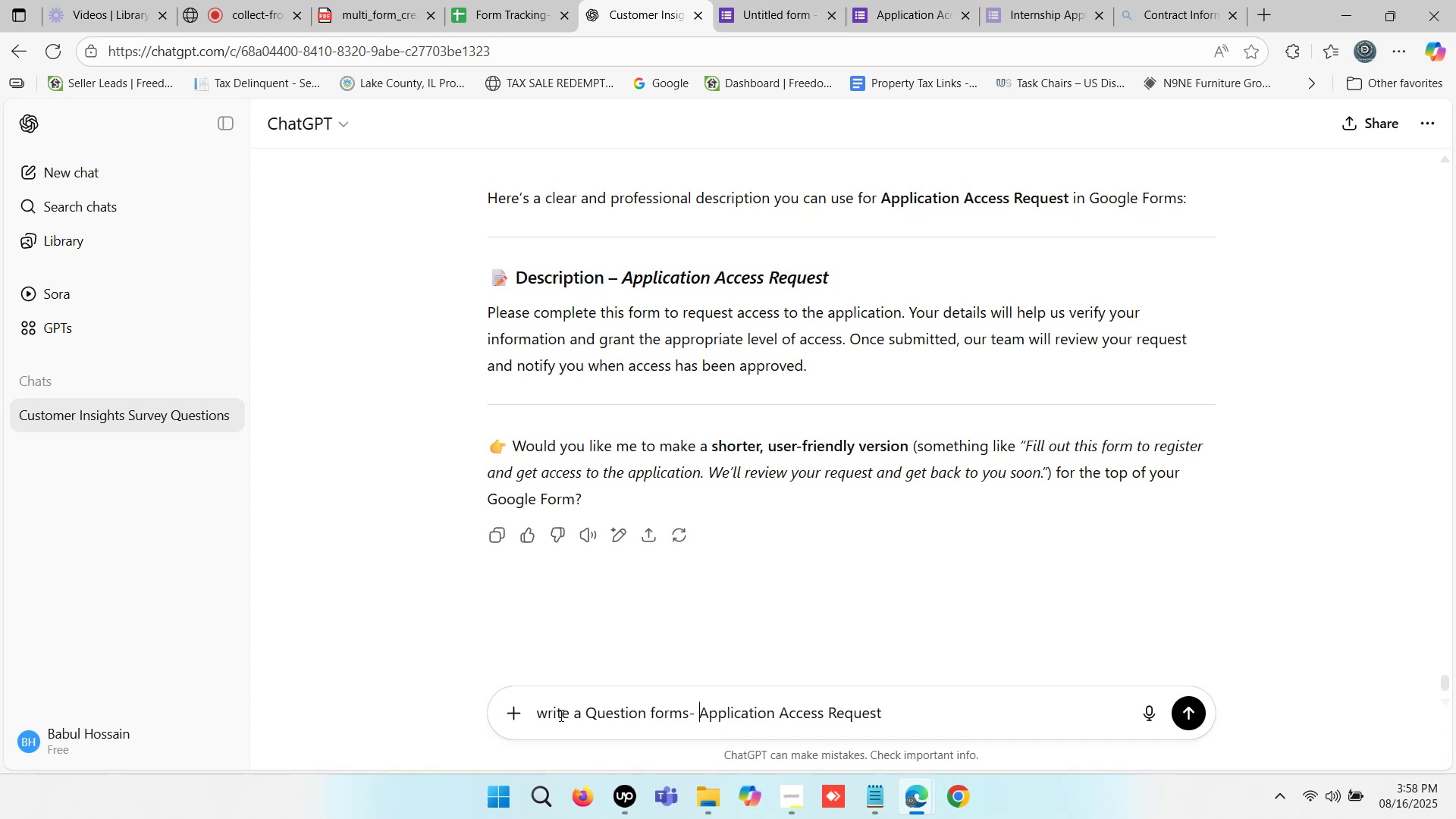 
left_click([1185, 716])
 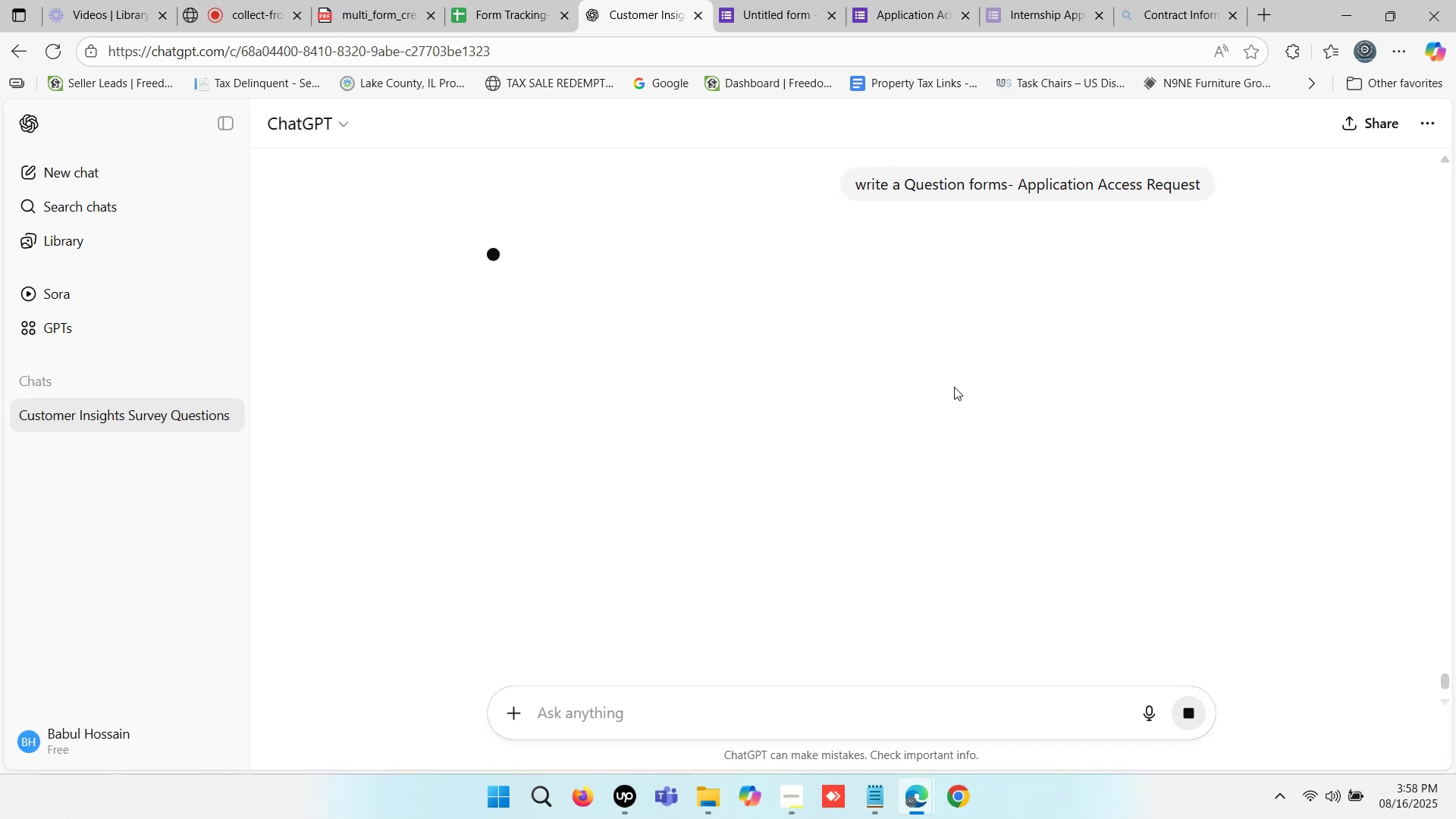 
wait(9.31)
 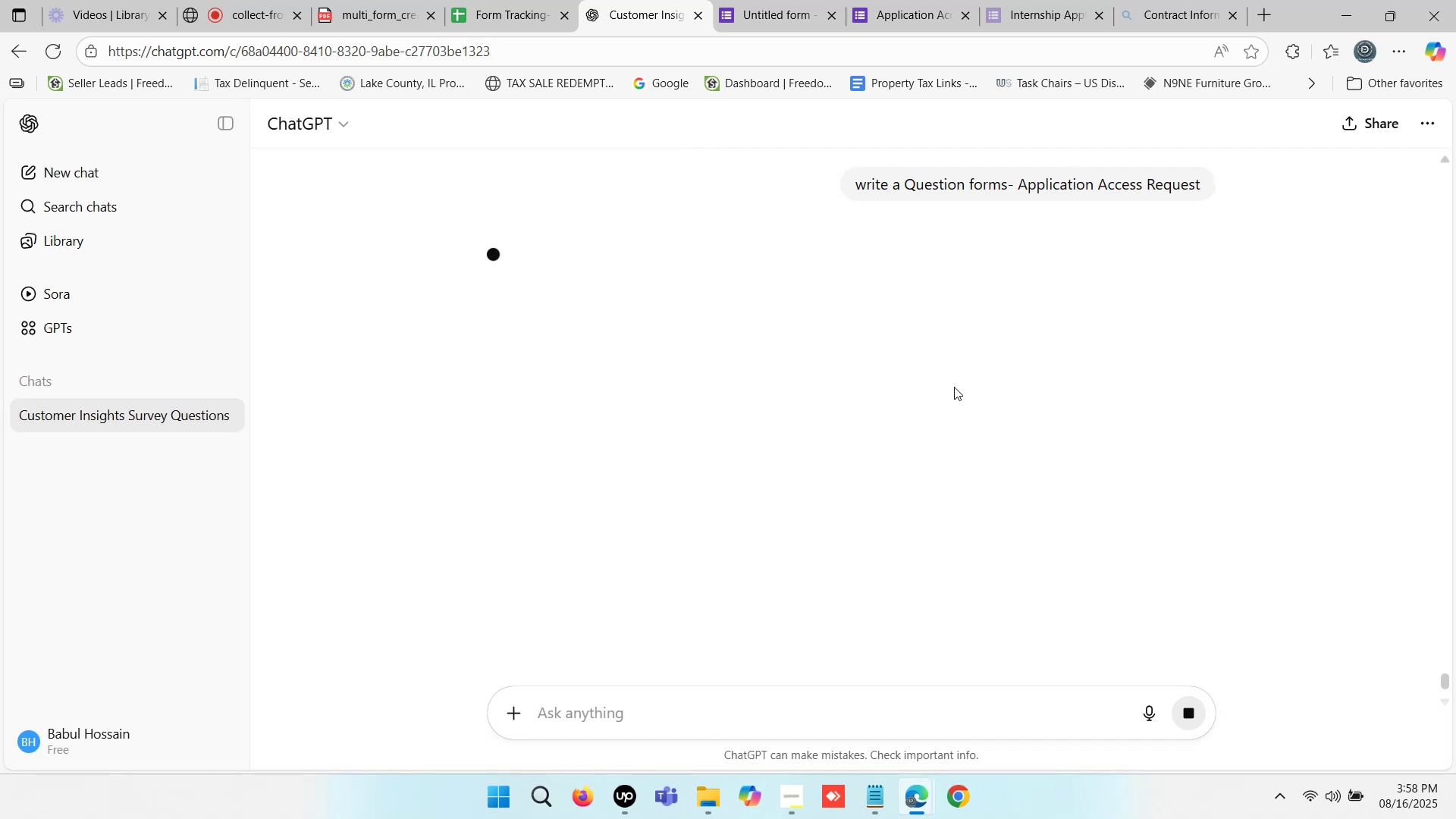 
scroll: coordinate [896, 408], scroll_direction: down, amount: 1.0
 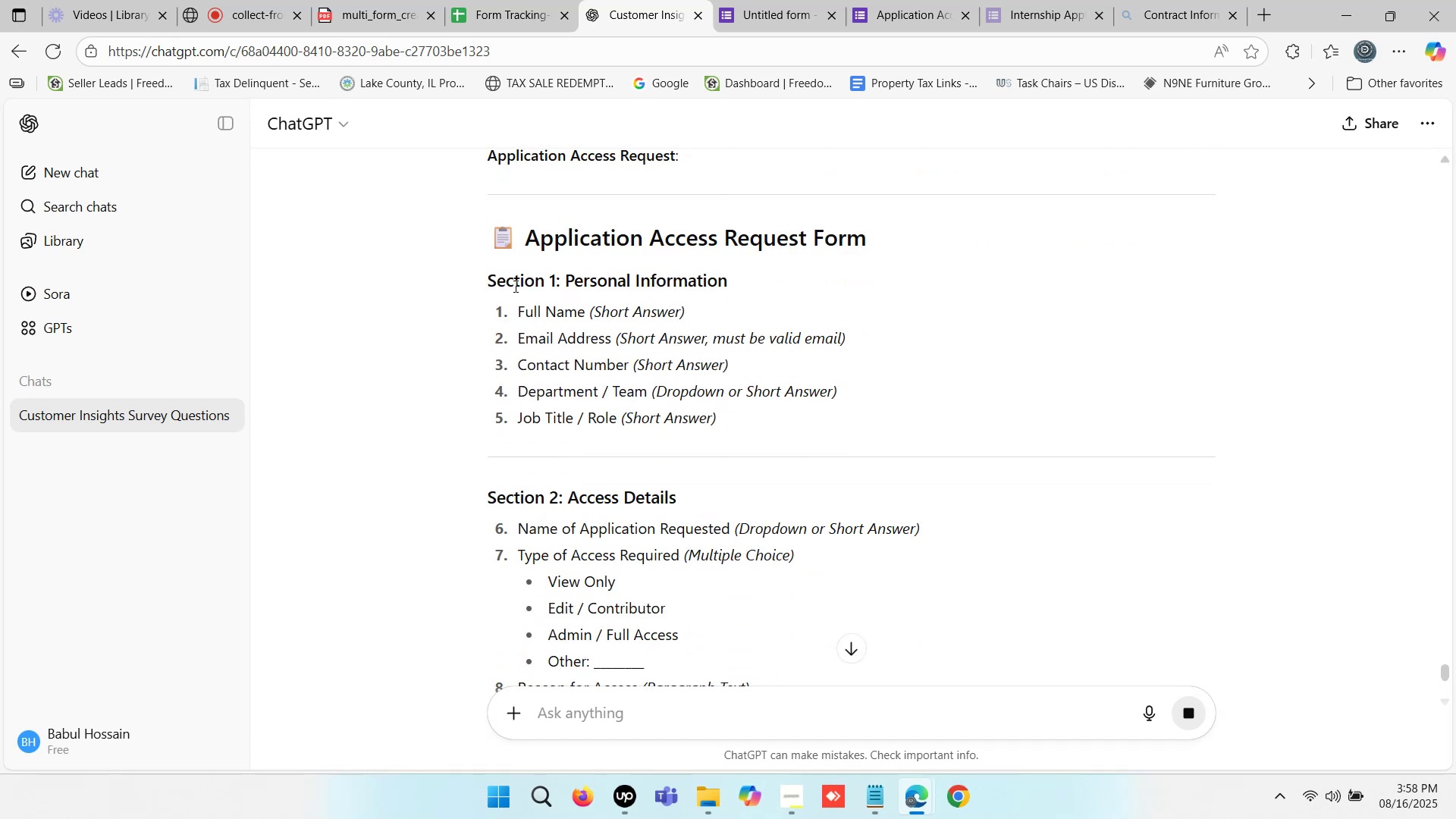 
left_click_drag(start_coordinate=[513, 306], to_coordinate=[551, 310])
 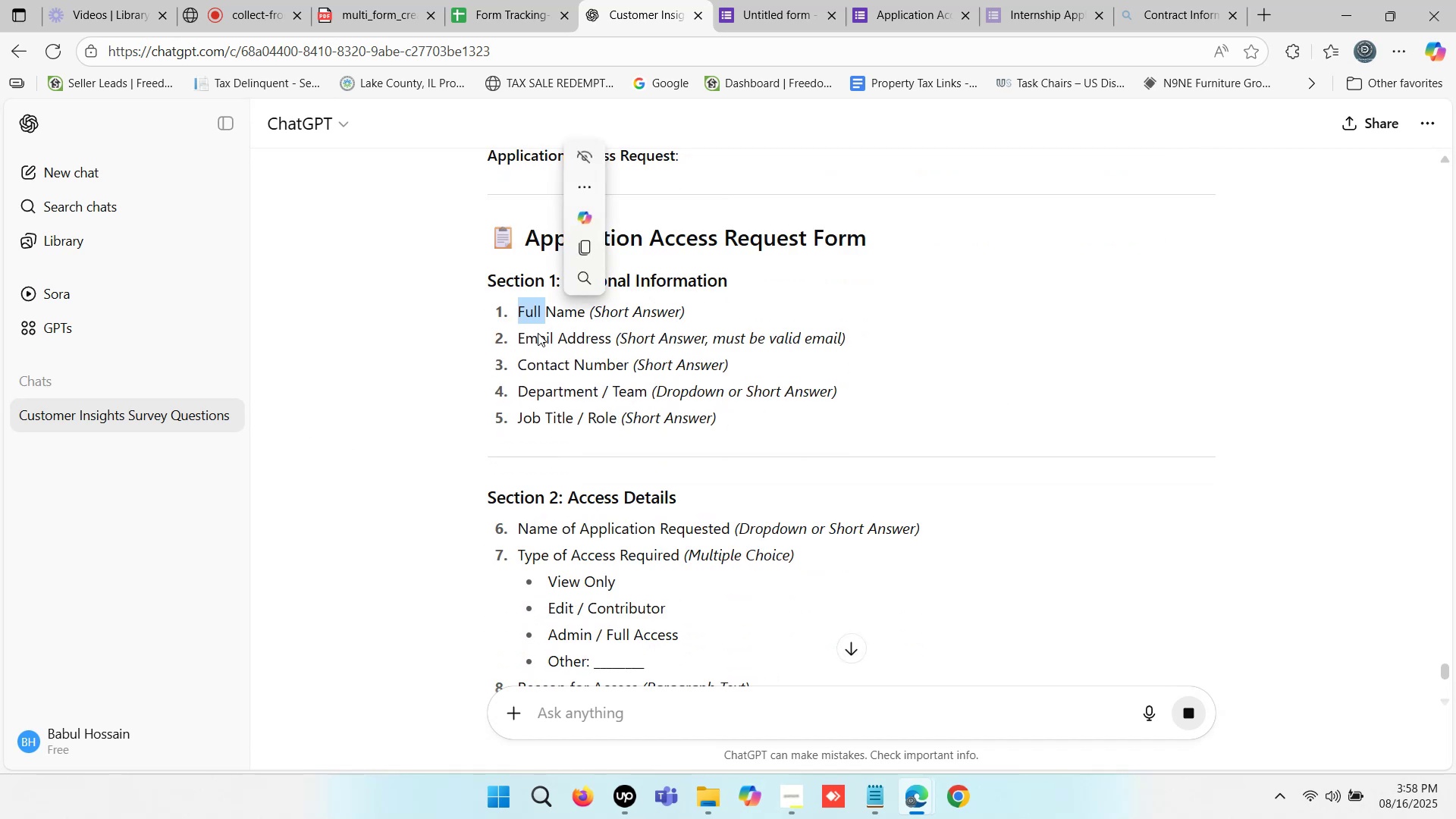 
left_click_drag(start_coordinate=[538, 334], to_coordinate=[574, 341])
 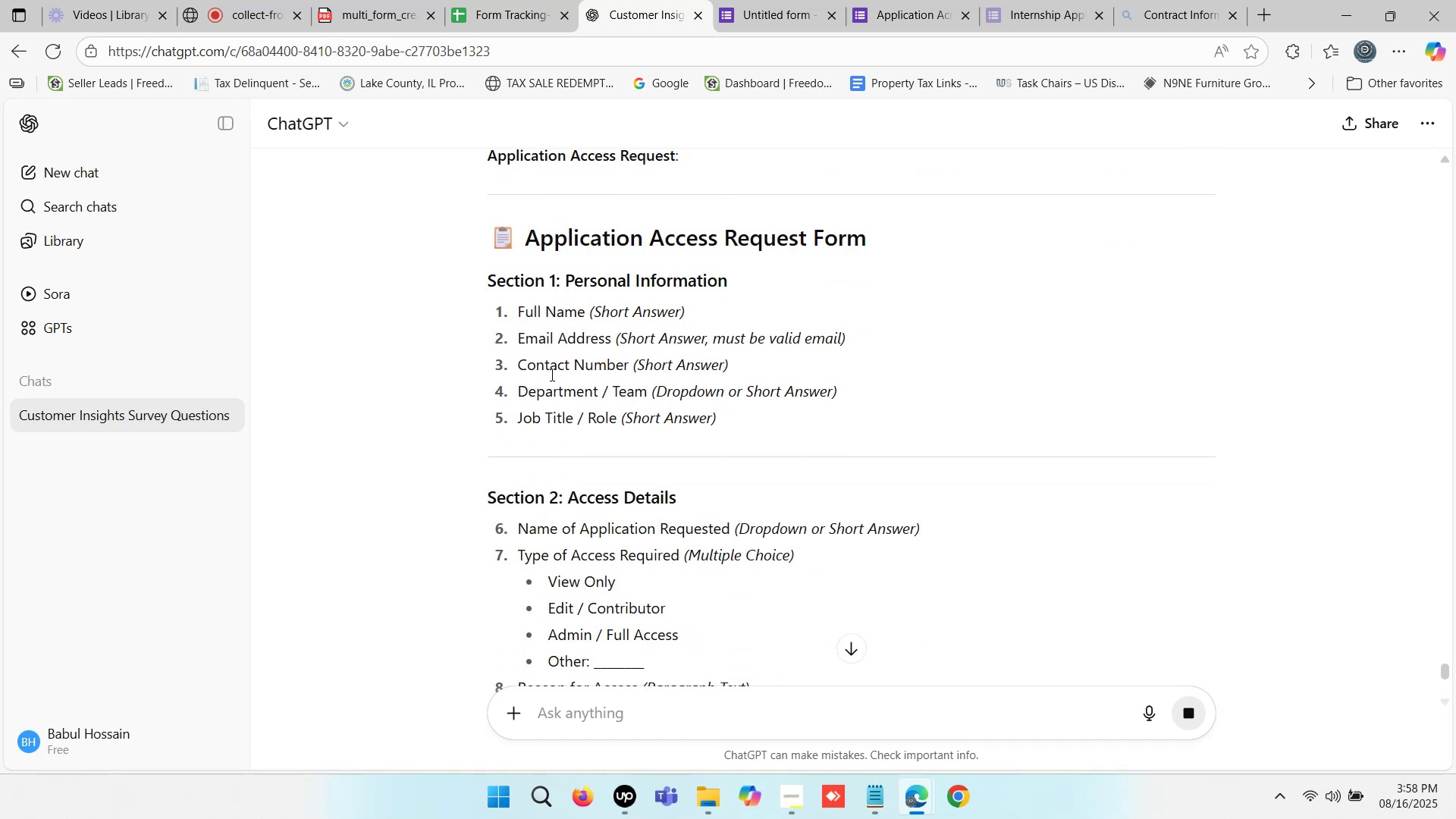 
left_click_drag(start_coordinate=[551, 375], to_coordinate=[614, 375])
 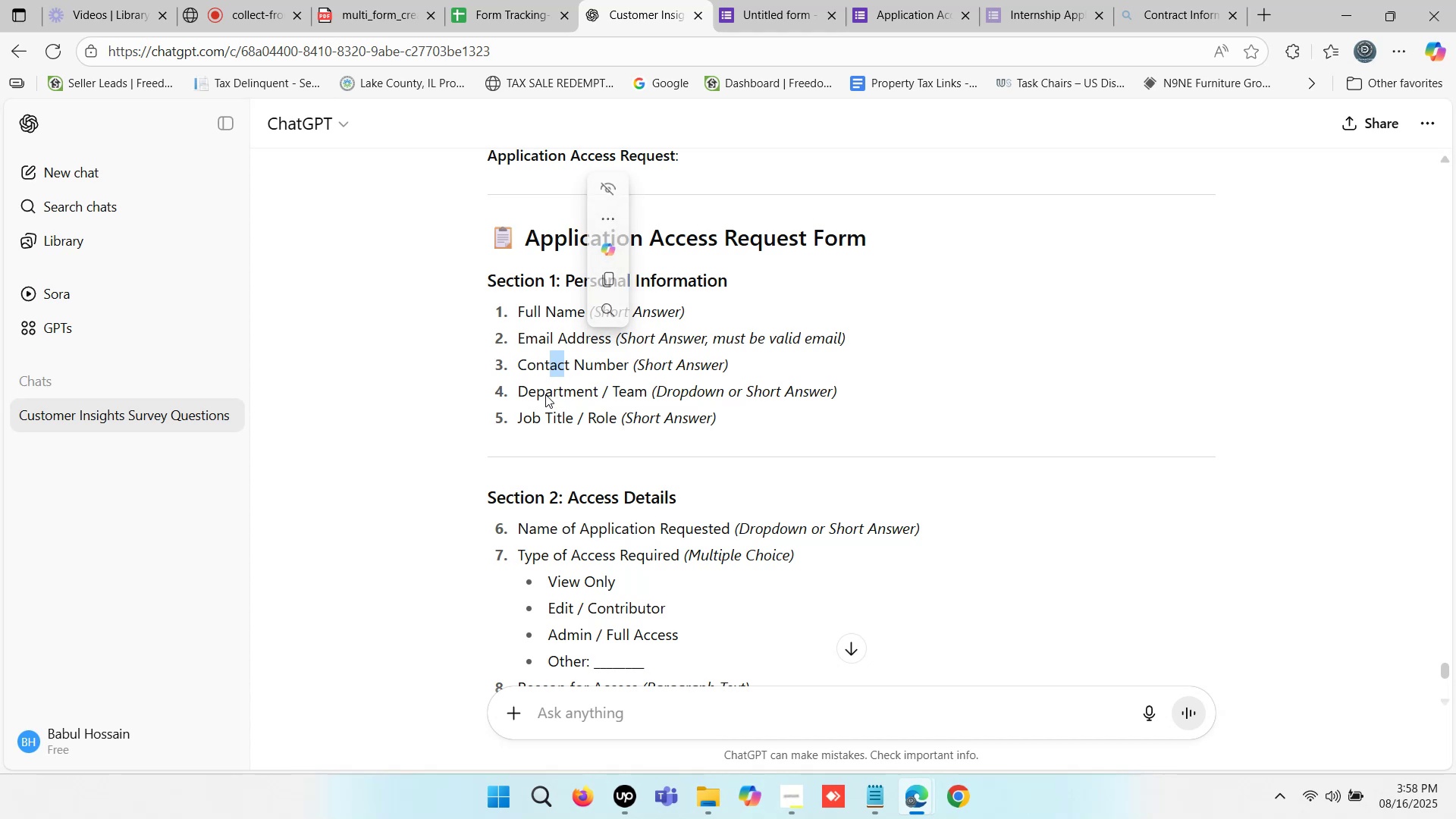 
left_click([541, 392])
 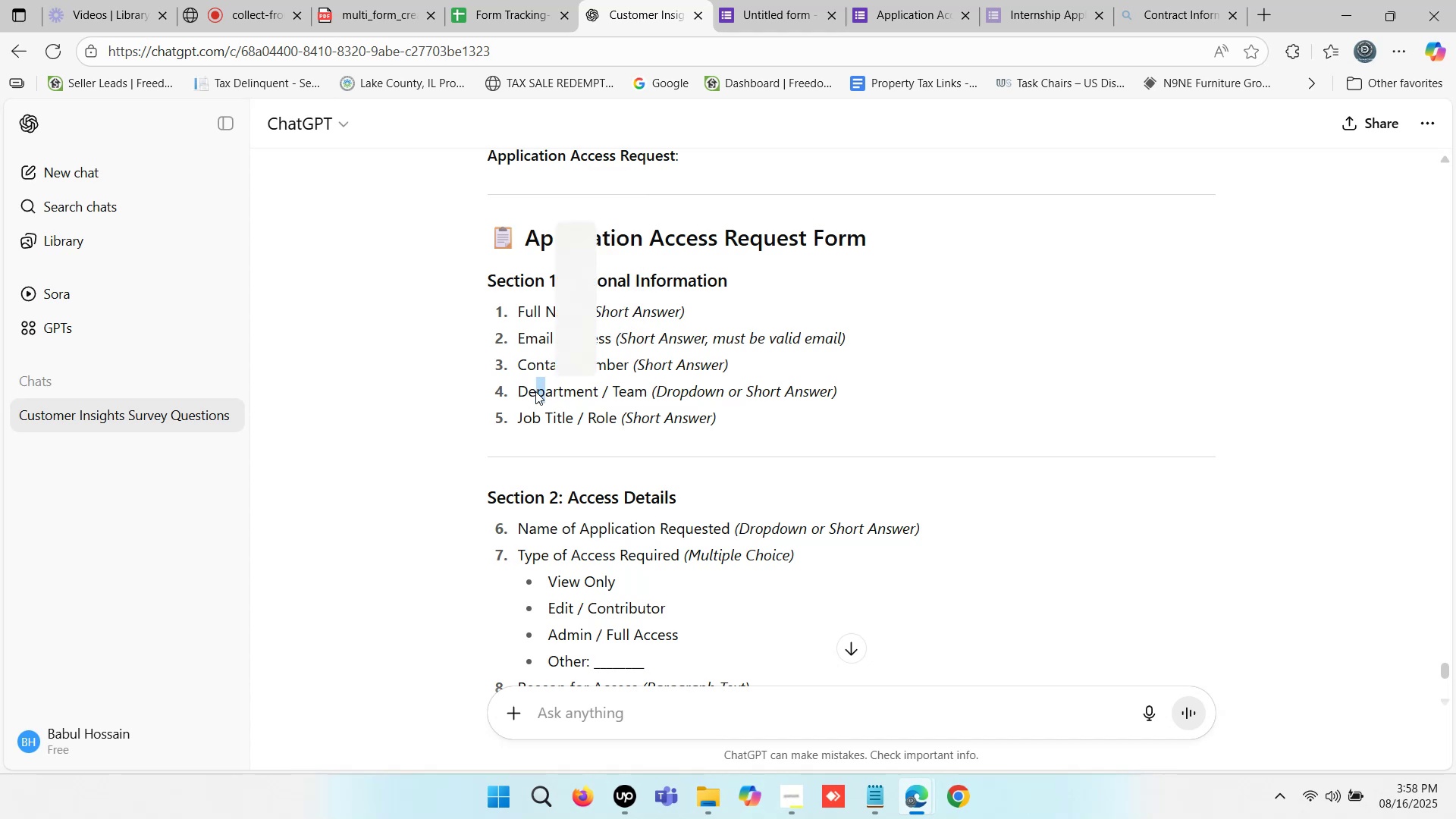 
left_click_drag(start_coordinate=[532, 391], to_coordinate=[674, 391])
 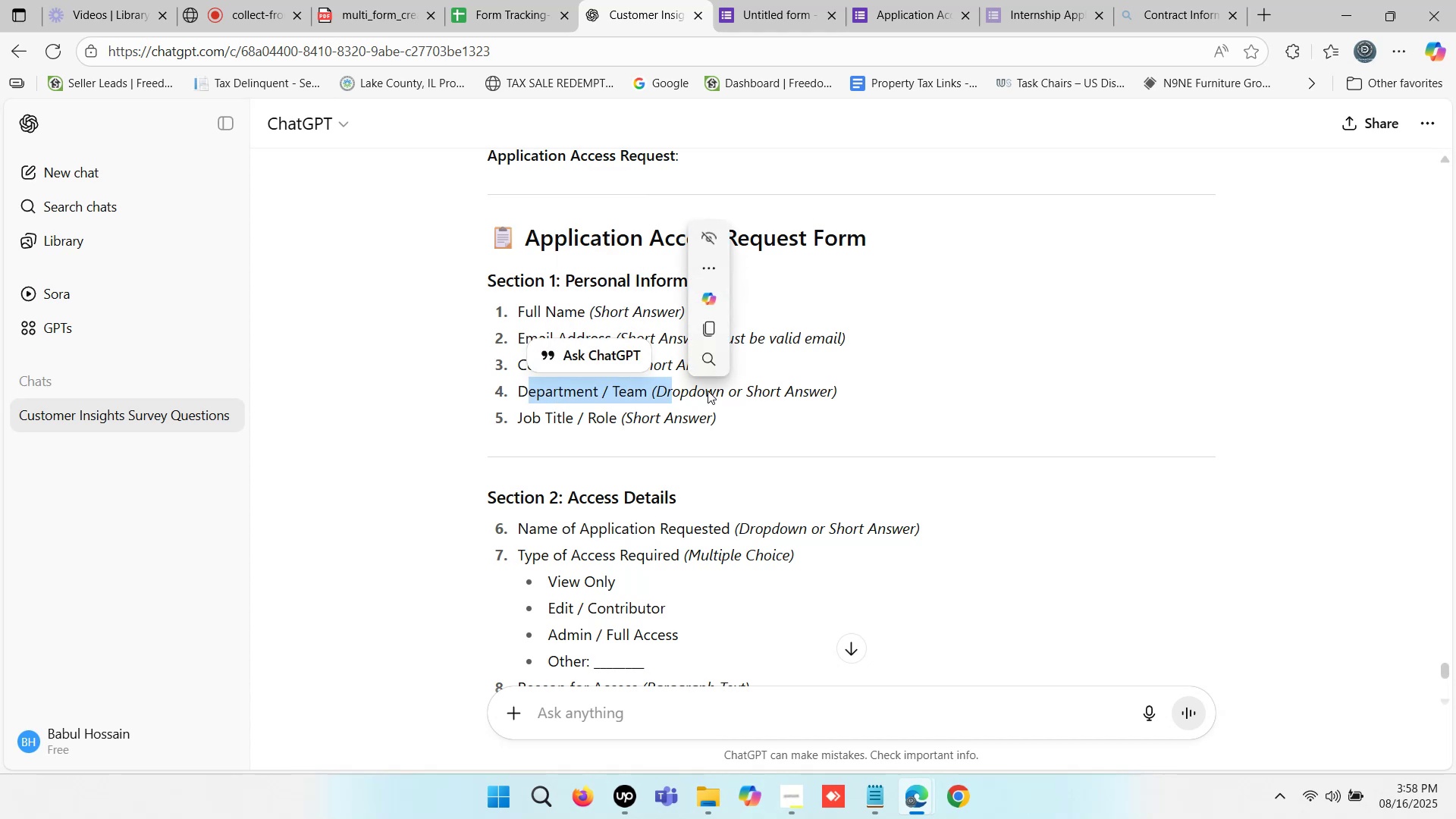 
left_click([708, 391])
 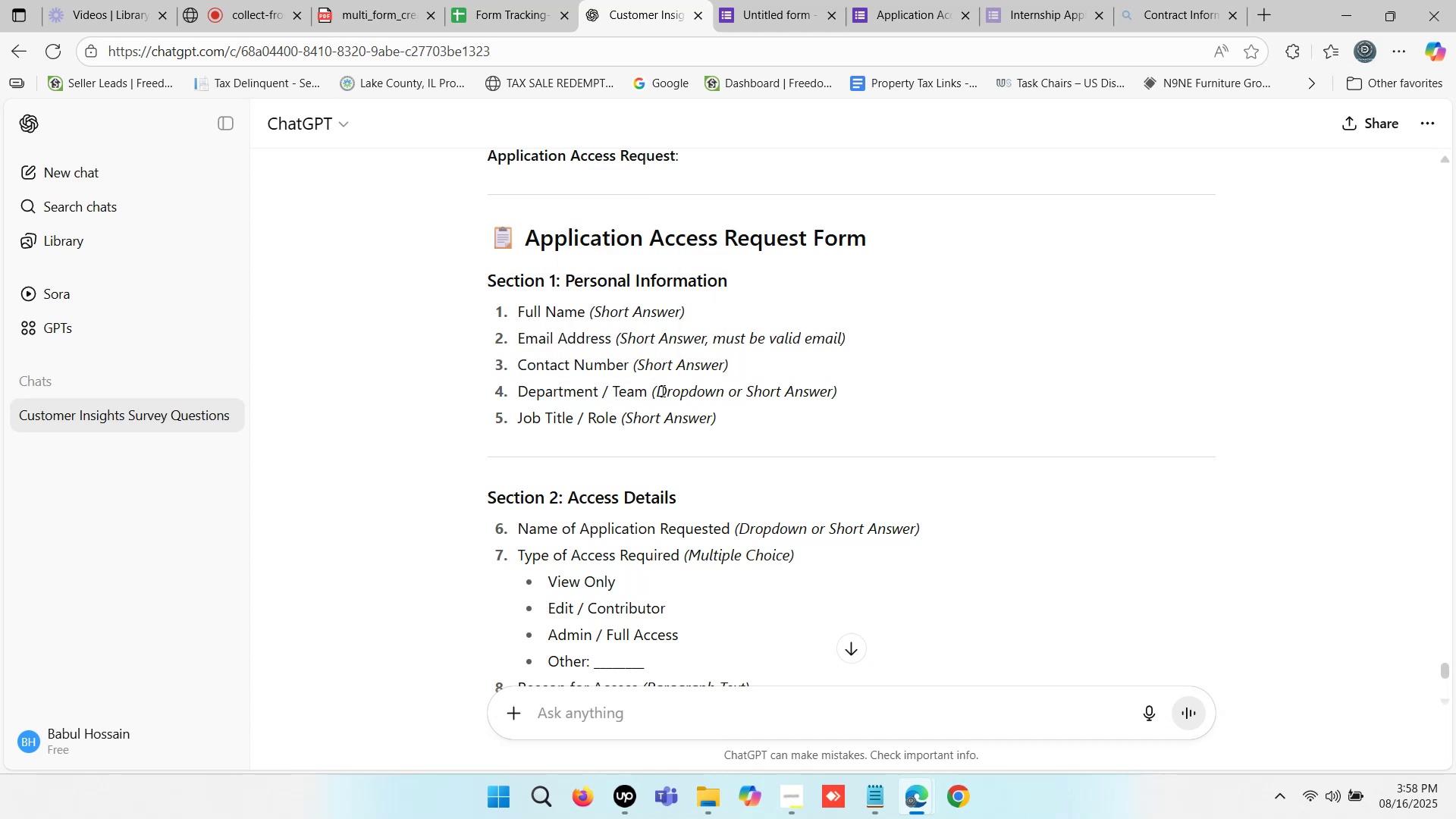 
left_click_drag(start_coordinate=[638, 392], to_coordinate=[755, 397])
 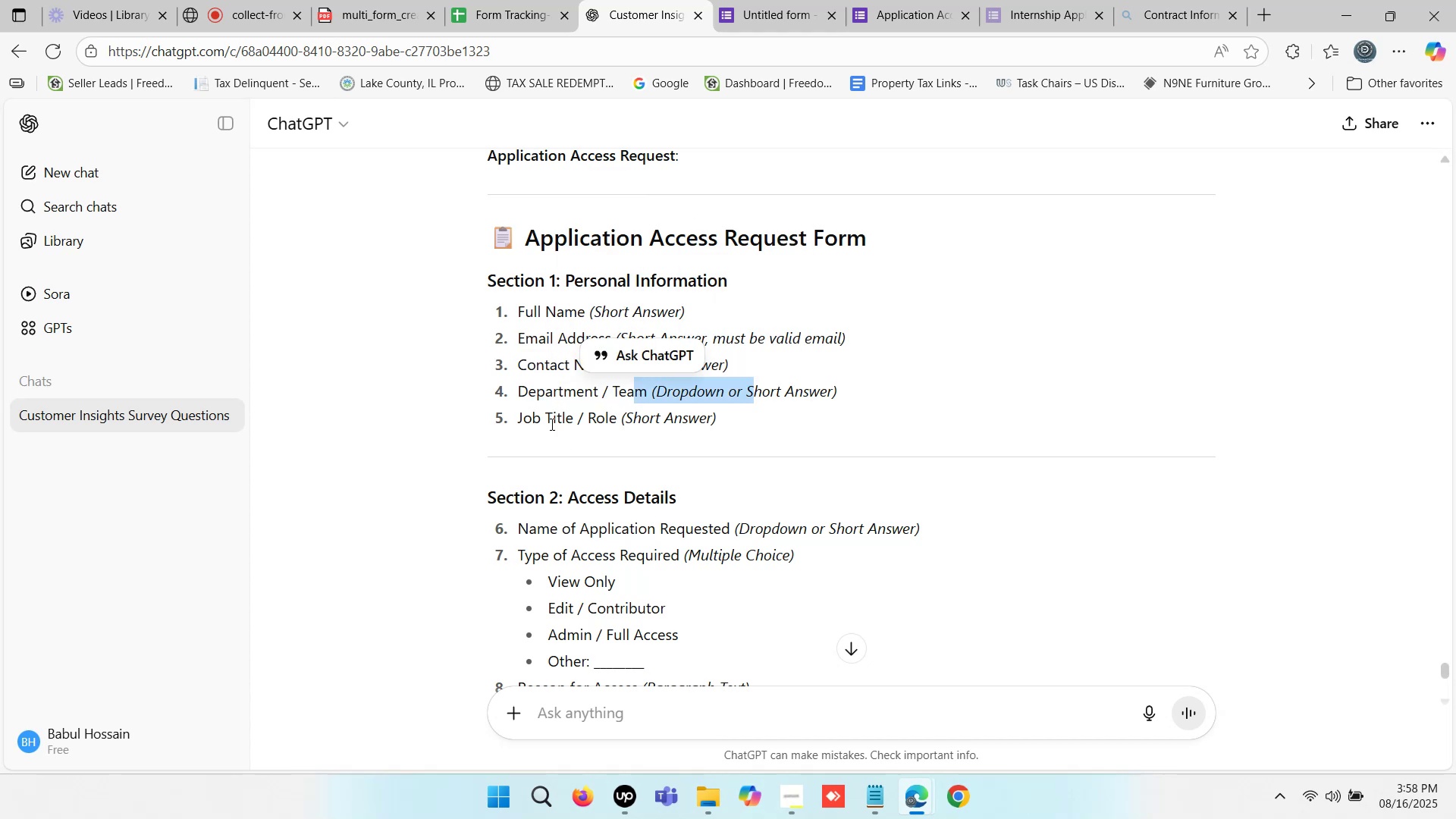 
left_click_drag(start_coordinate=[526, 419], to_coordinate=[576, 413])
 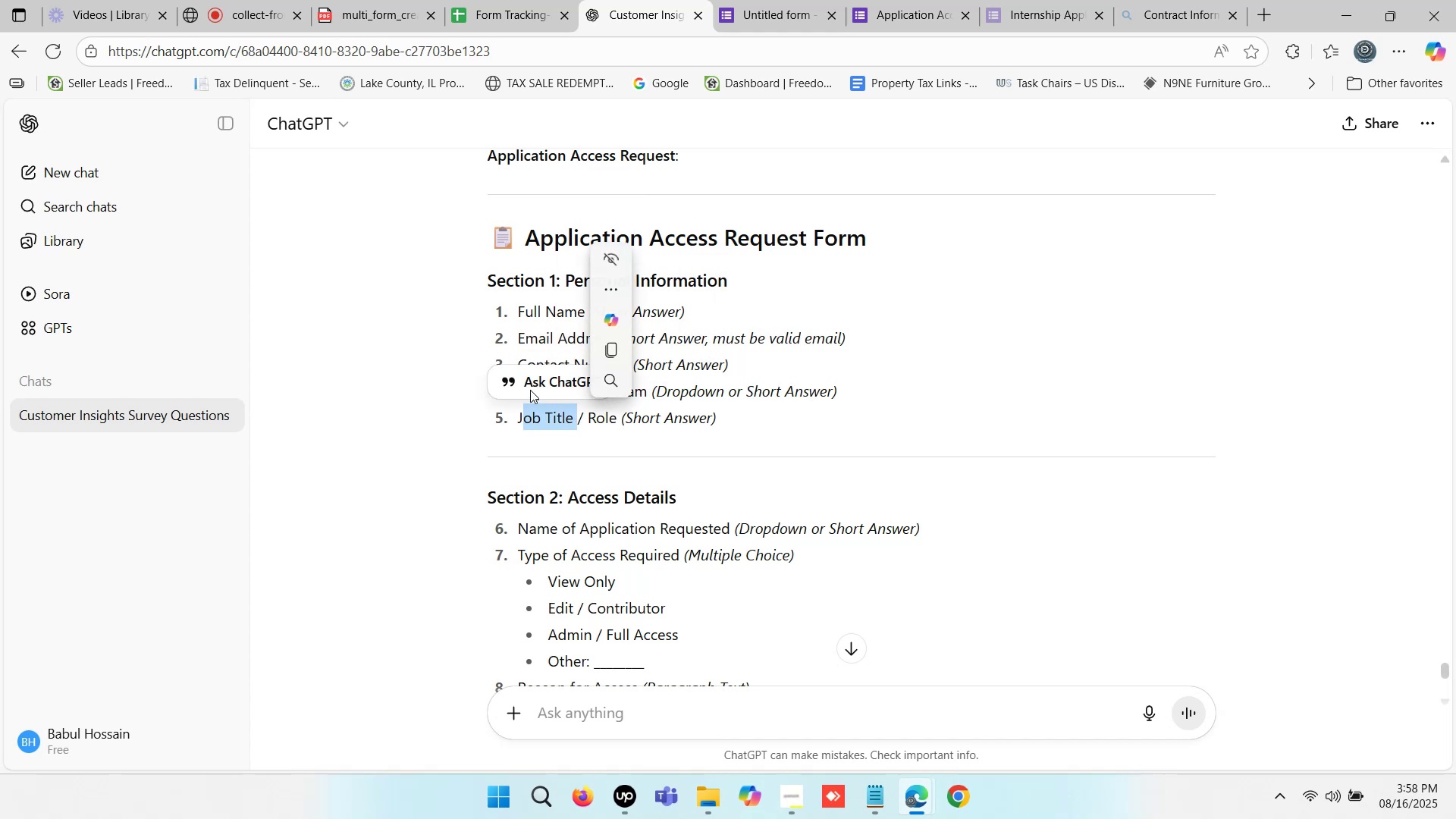 
left_click([530, 390])
 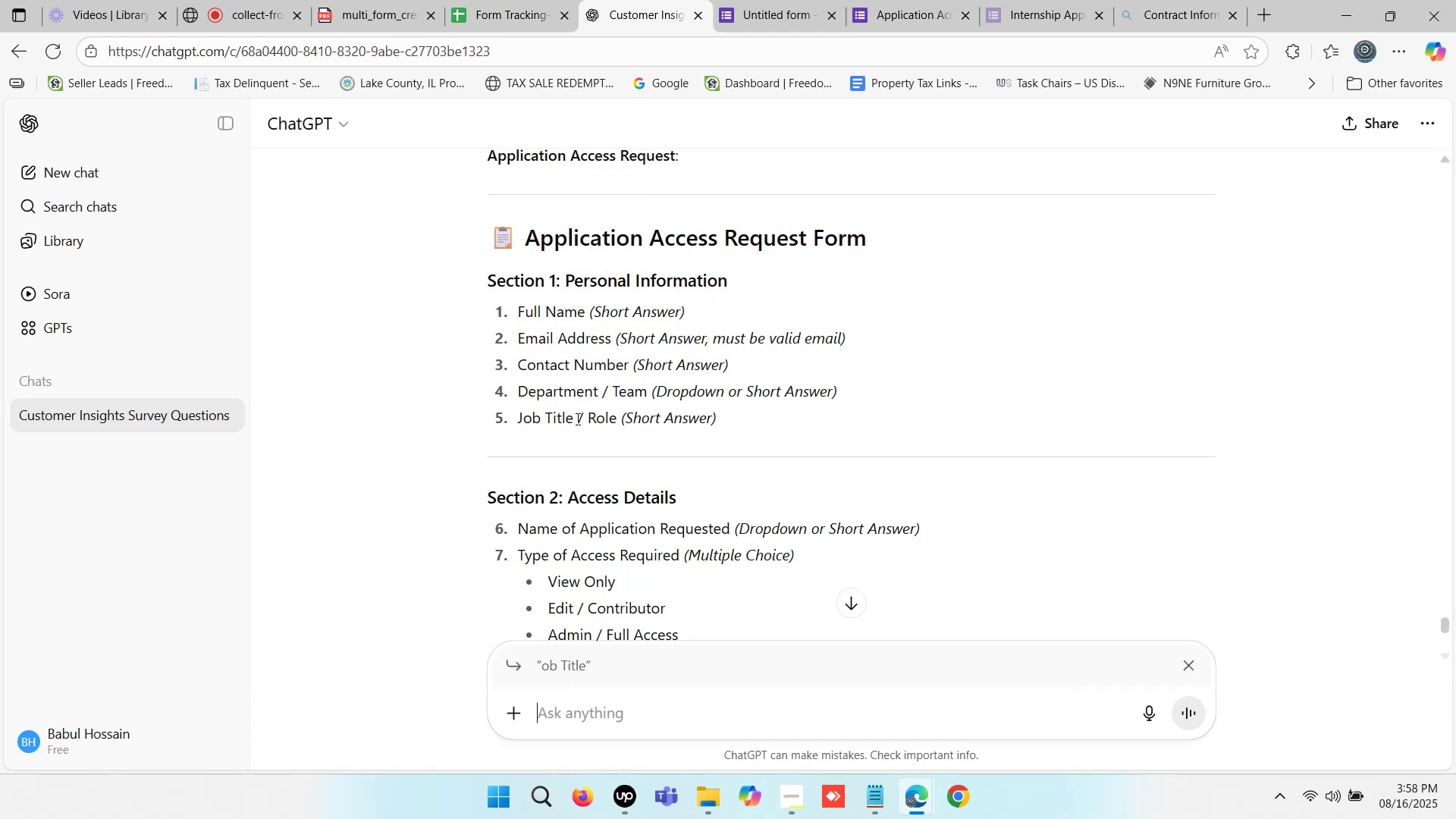 
scroll: coordinate [604, 419], scroll_direction: down, amount: 1.0
 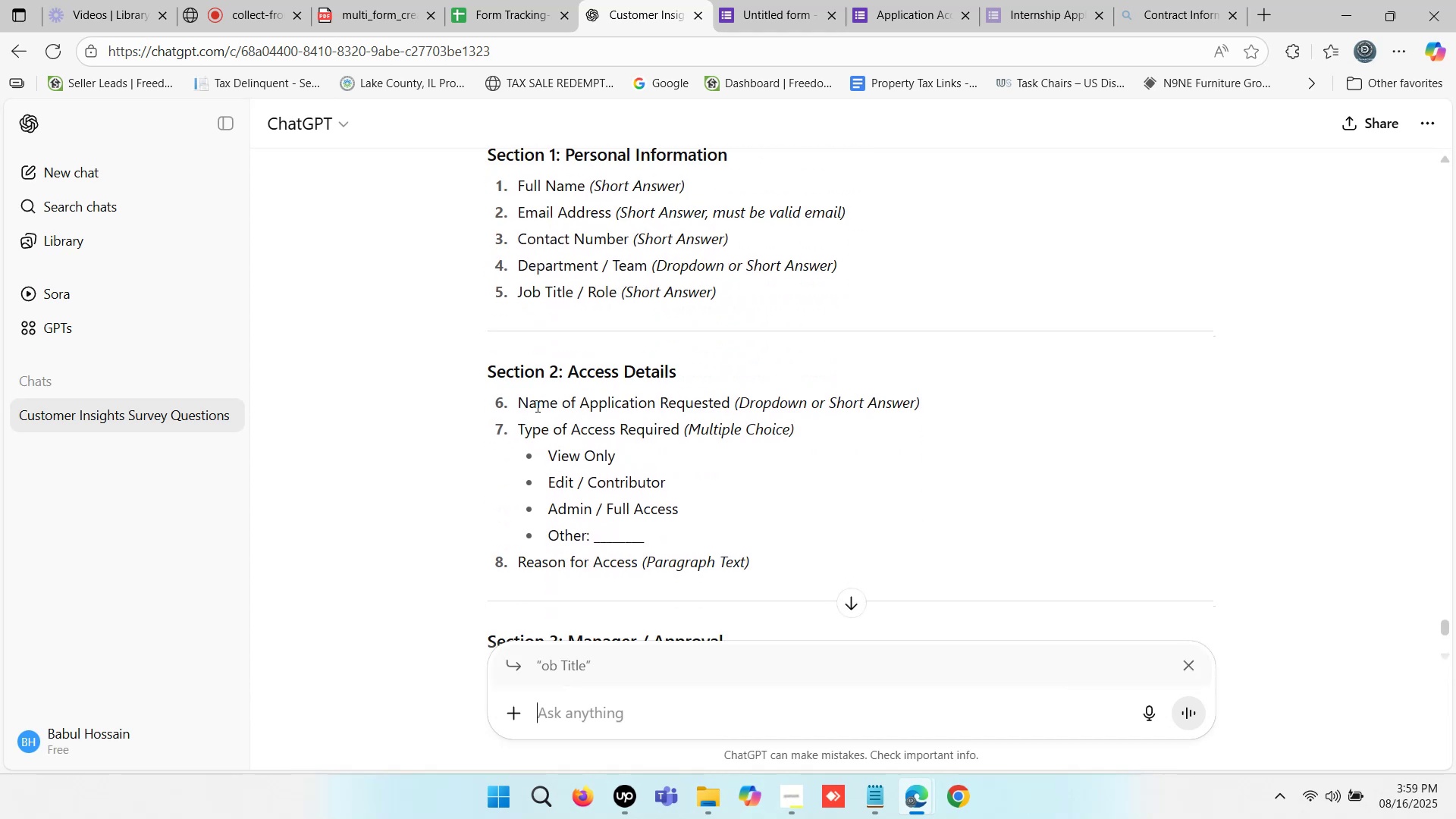 
left_click_drag(start_coordinate=[532, 403], to_coordinate=[721, 404])
 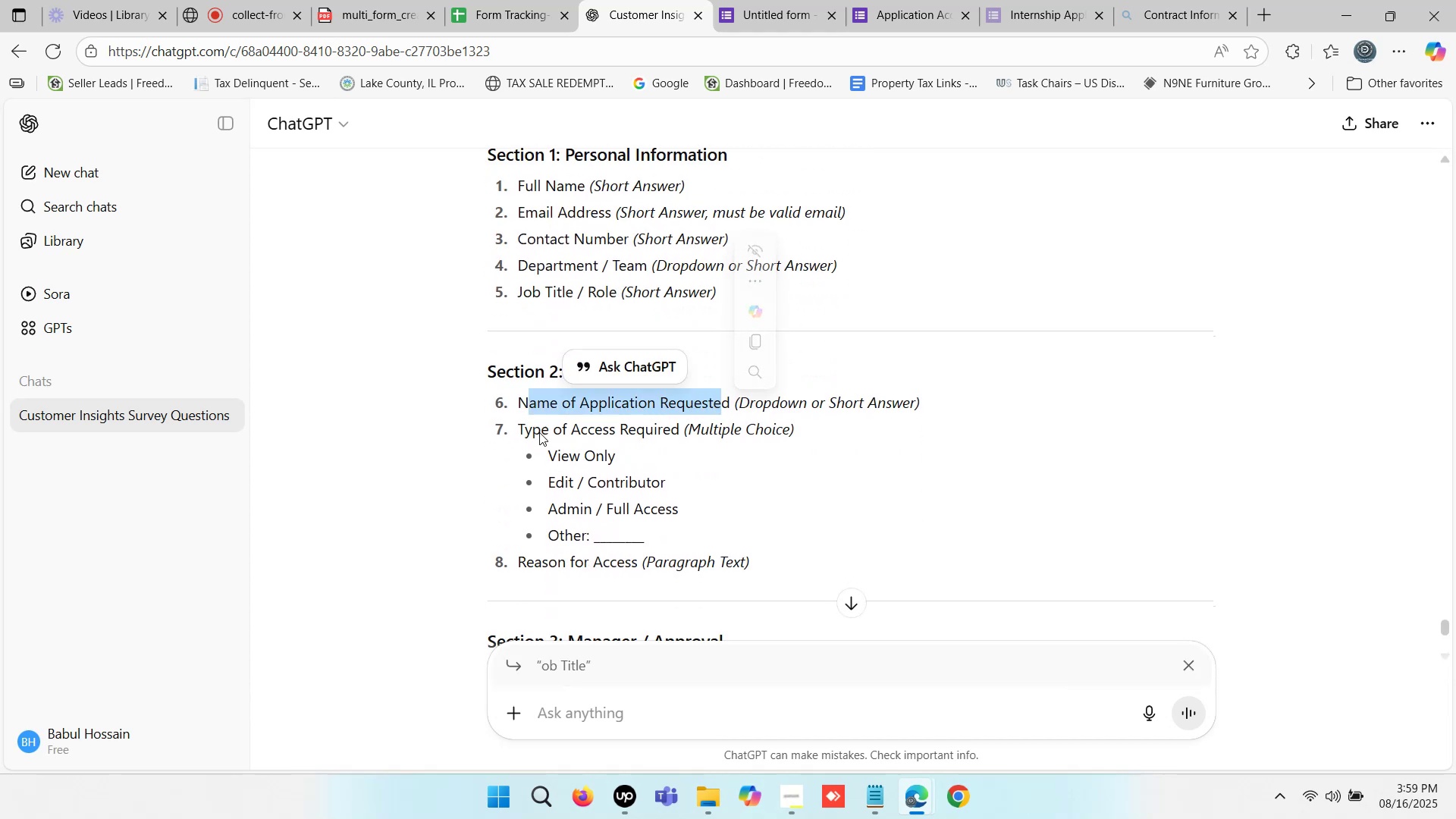 
left_click([511, 429])
 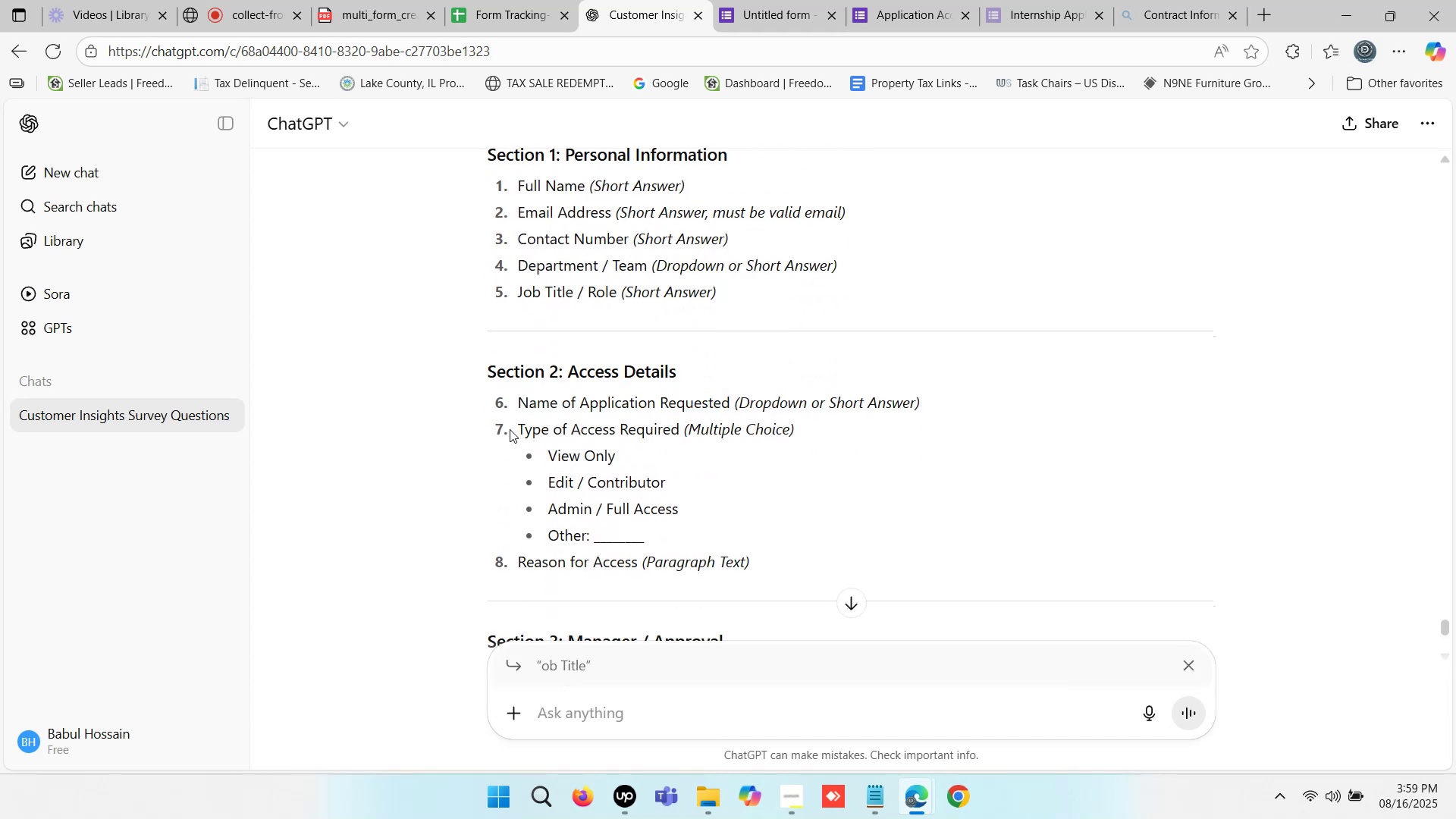 
left_click_drag(start_coordinate=[507, 428], to_coordinate=[596, 428])
 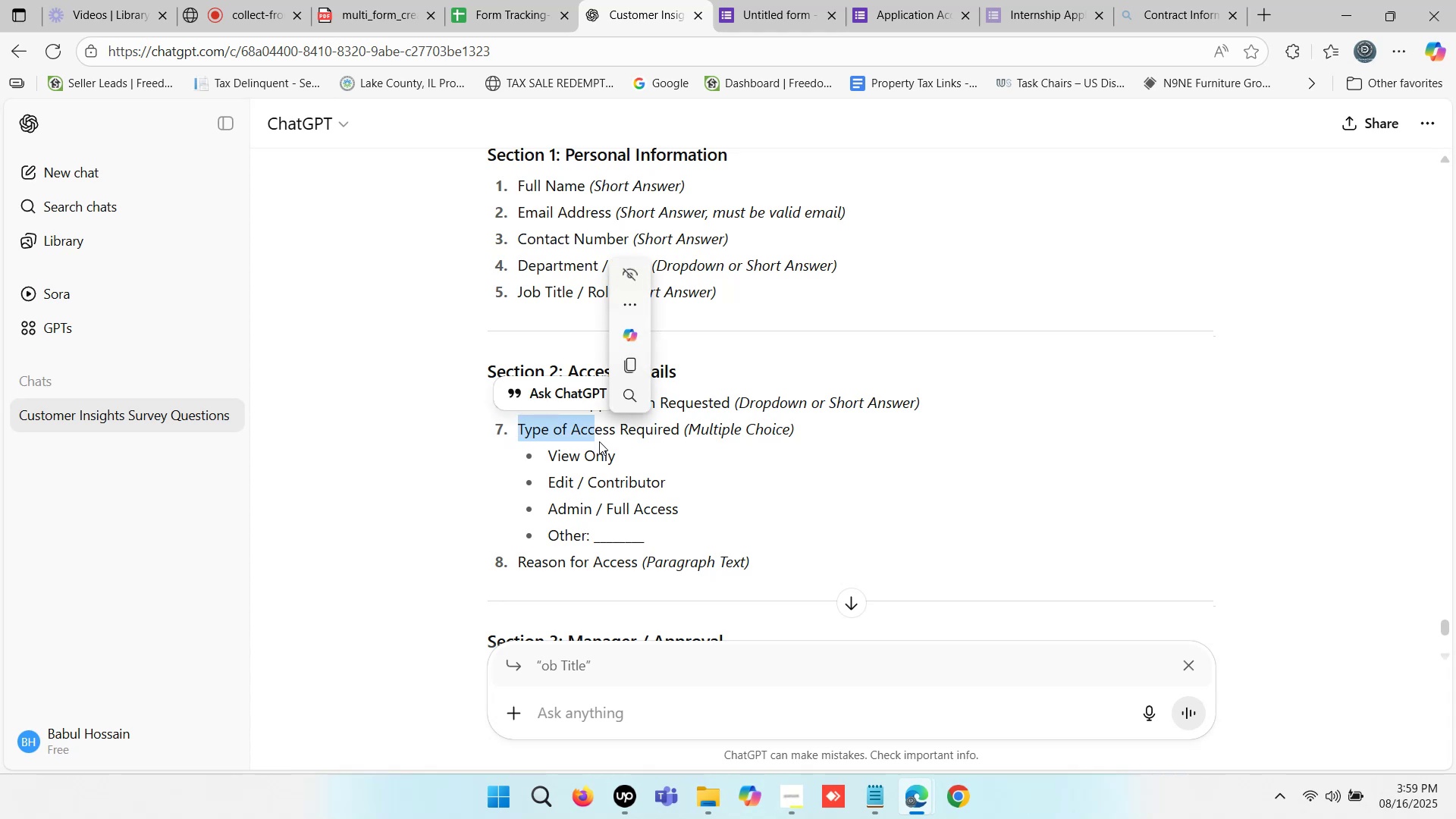 
scroll: coordinate [599, 442], scroll_direction: down, amount: 5.0
 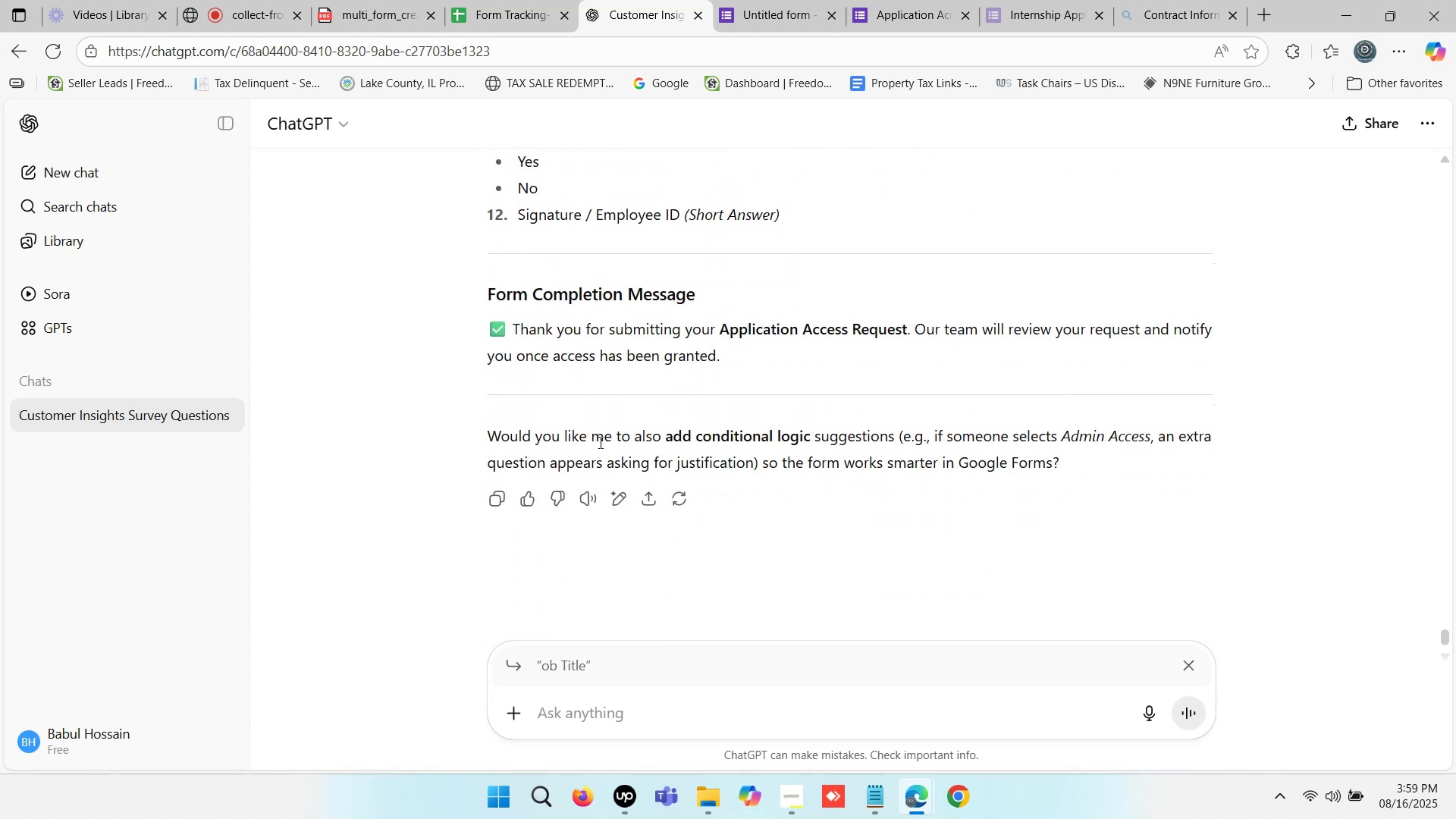 
scroll: coordinate [727, 358], scroll_direction: up, amount: 8.0
 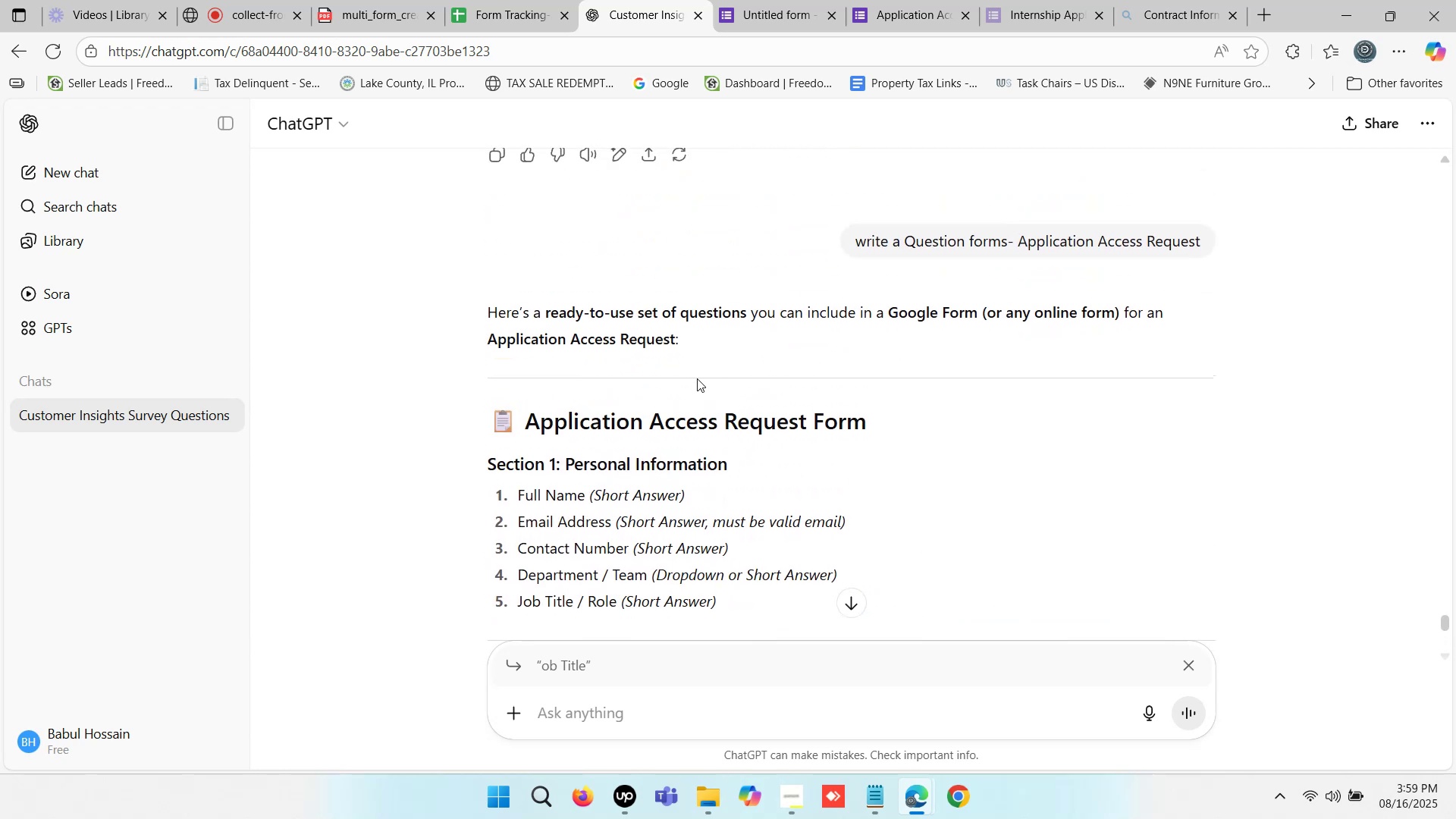 
scroll: coordinate [697, 378], scroll_direction: down, amount: 1.0
 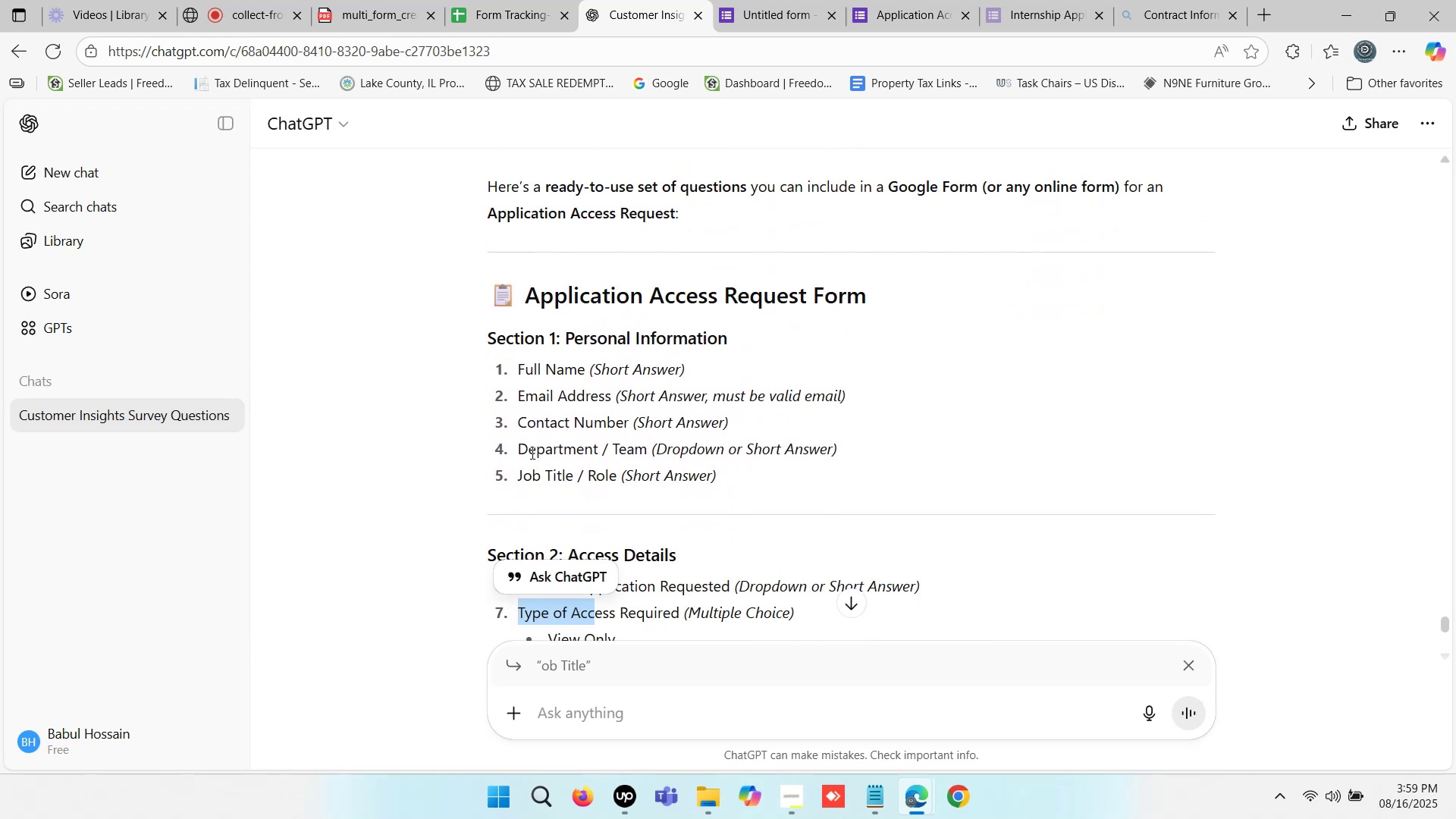 
left_click_drag(start_coordinate=[521, 450], to_coordinate=[598, 447])
 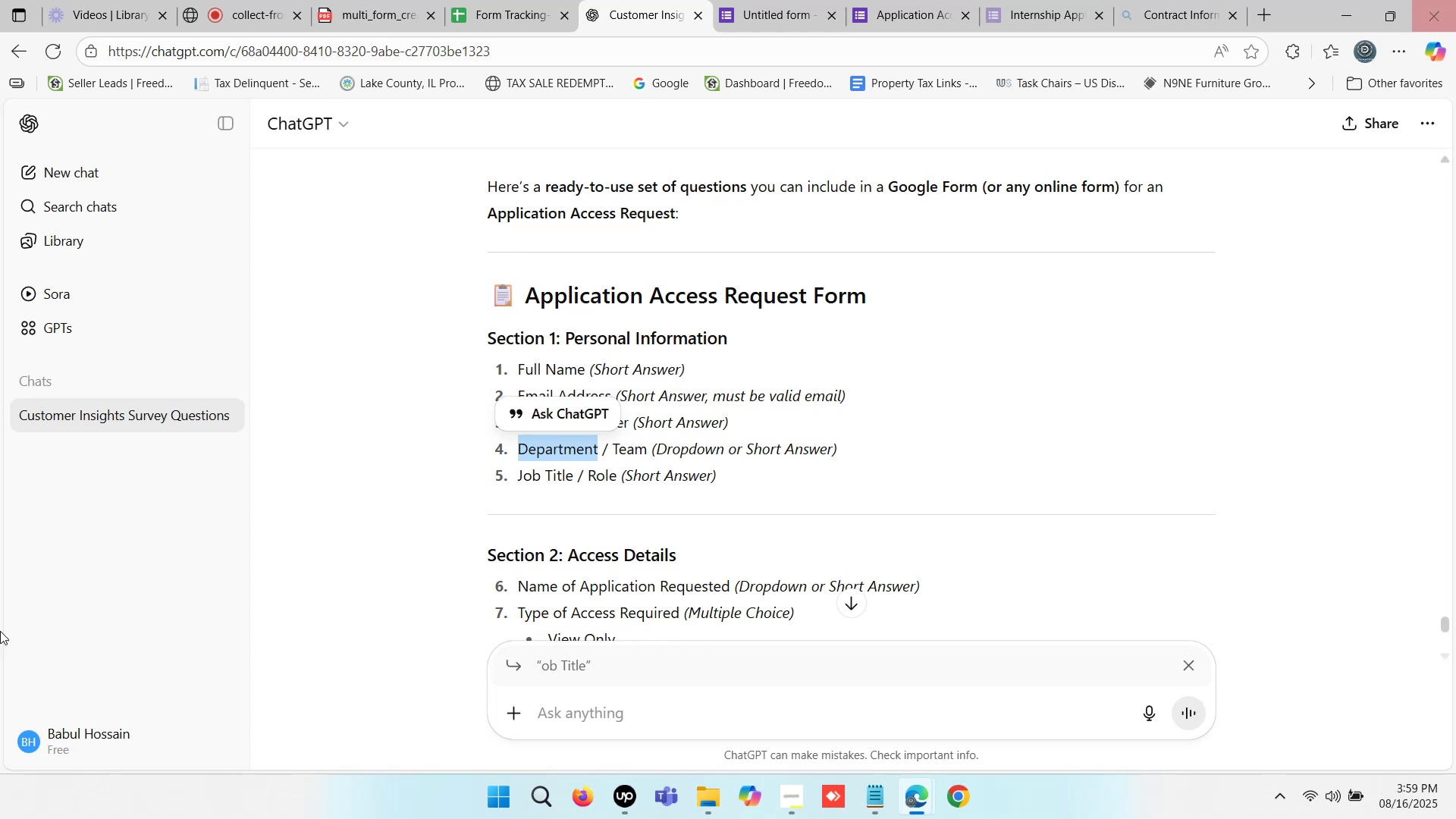 
left_click([875, 469])
 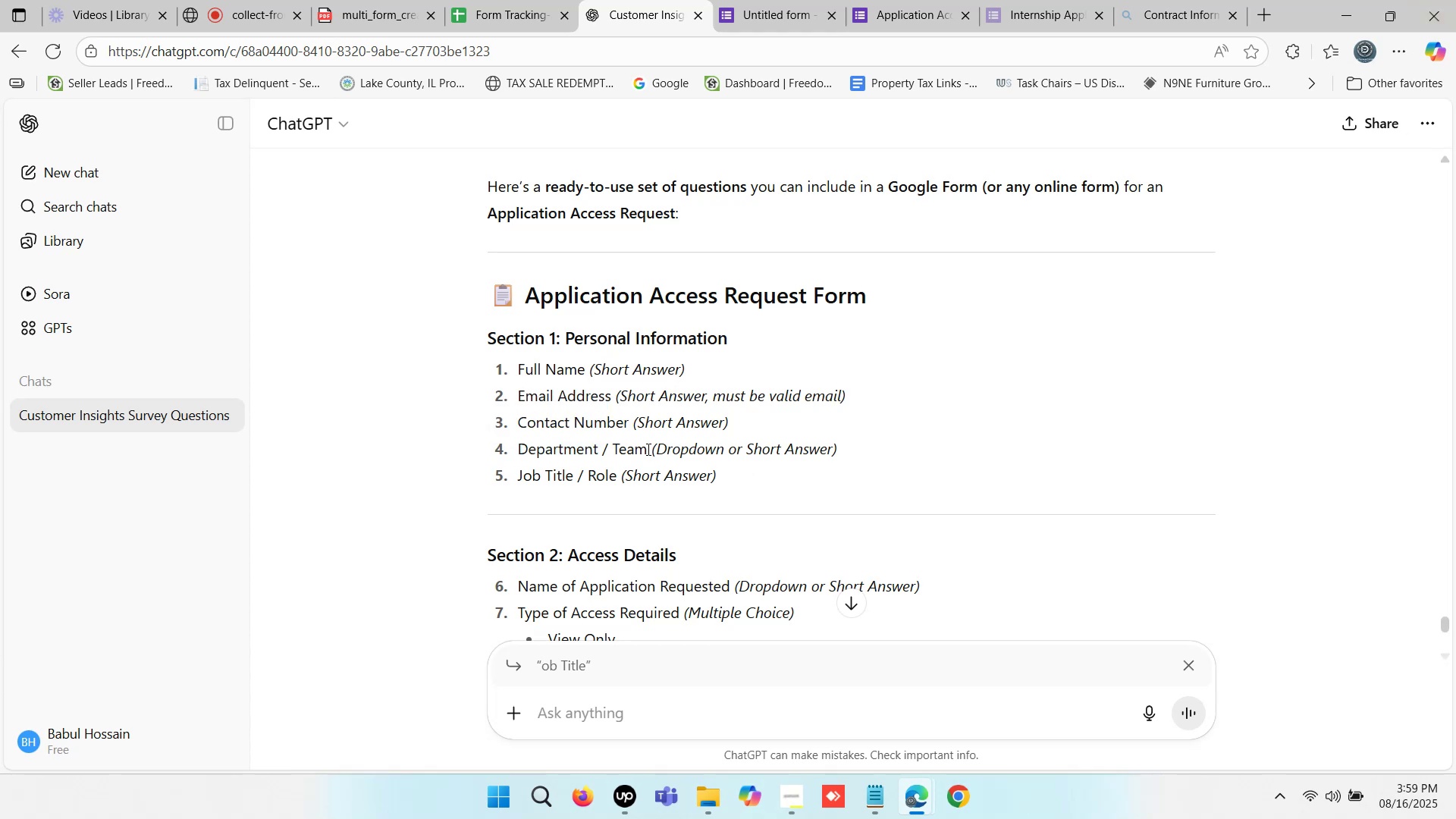 
left_click([647, 449])
 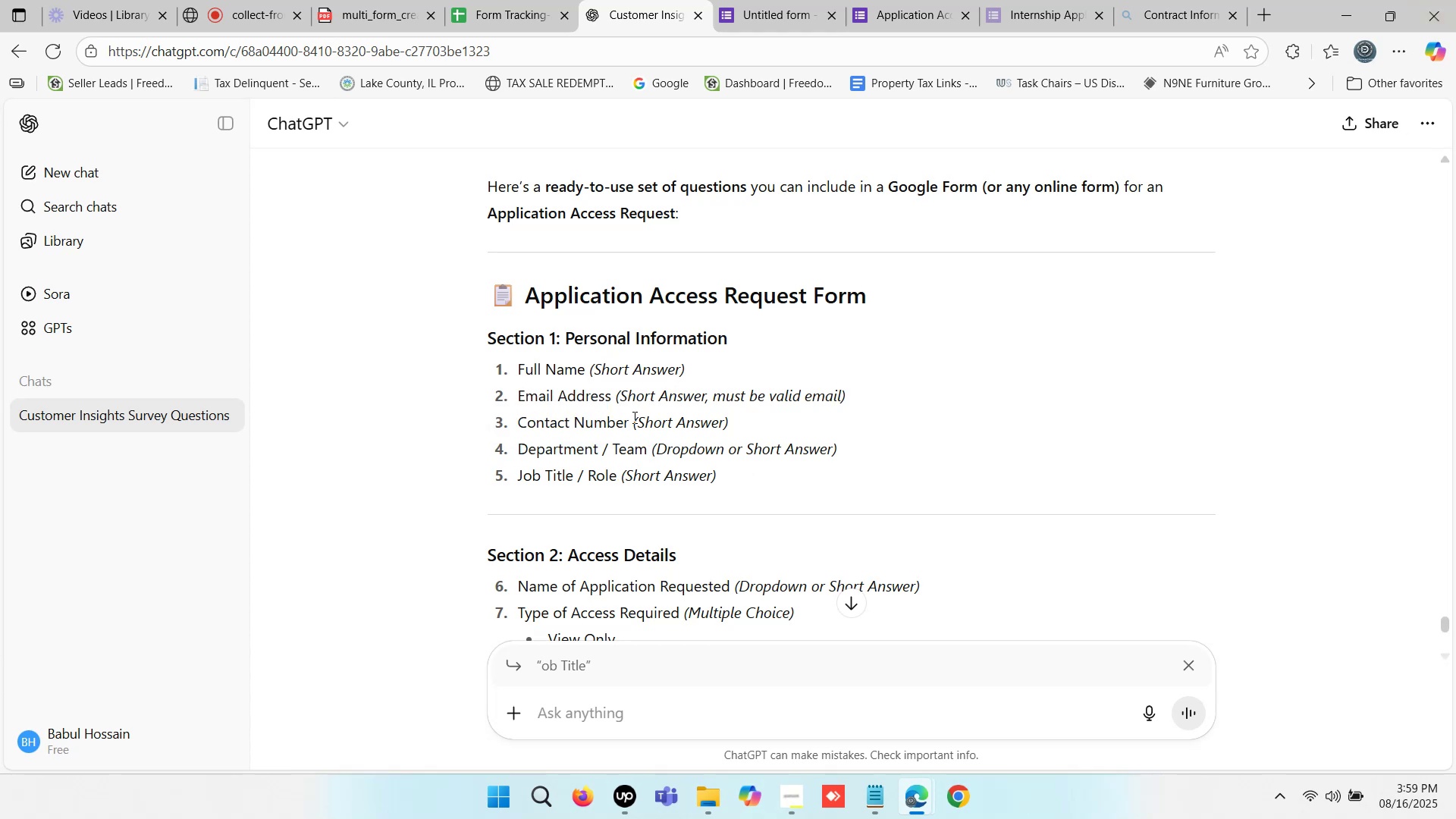 
left_click_drag(start_coordinate=[626, 422], to_coordinate=[482, 434])
 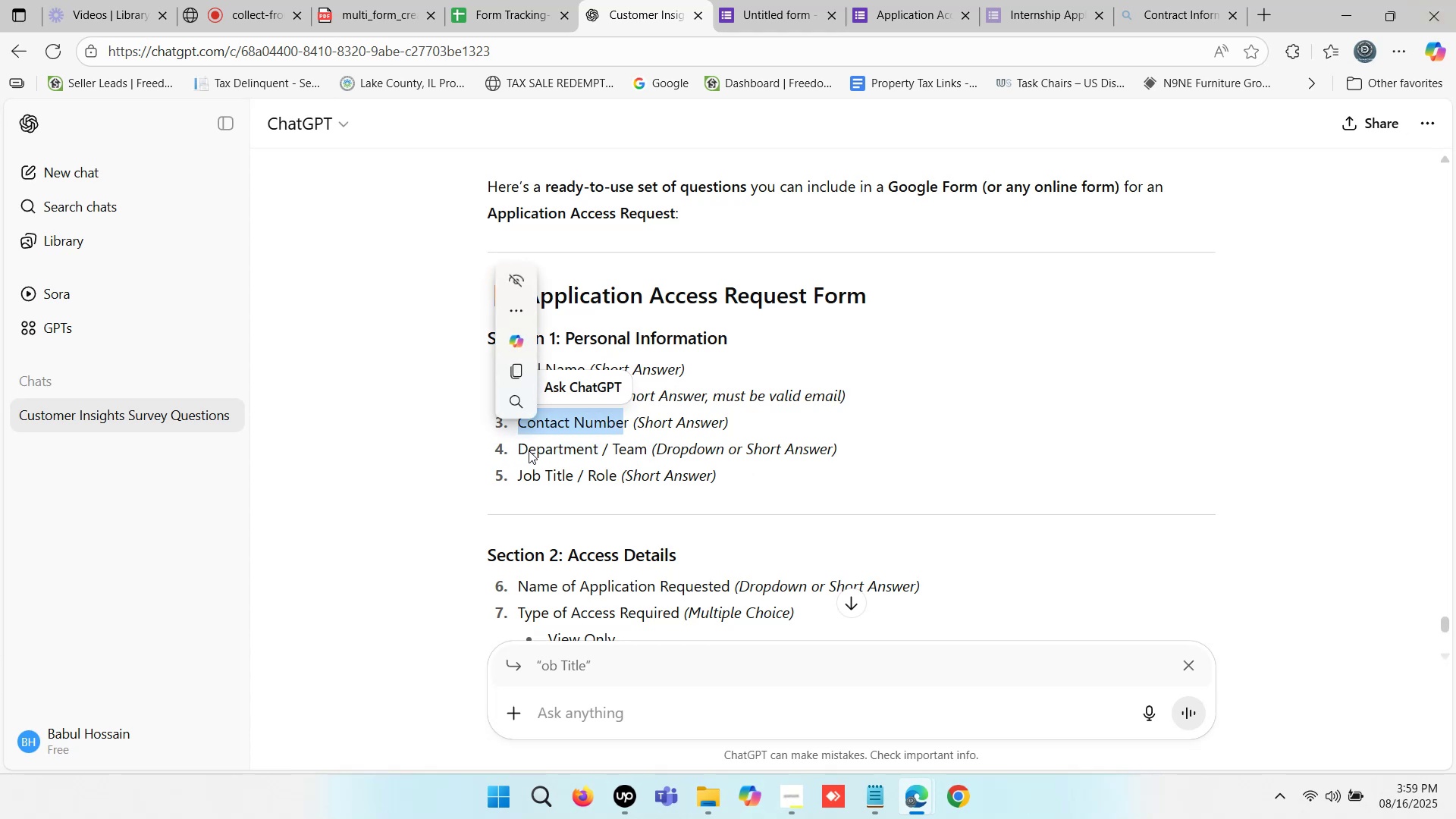 
left_click([533, 450])
 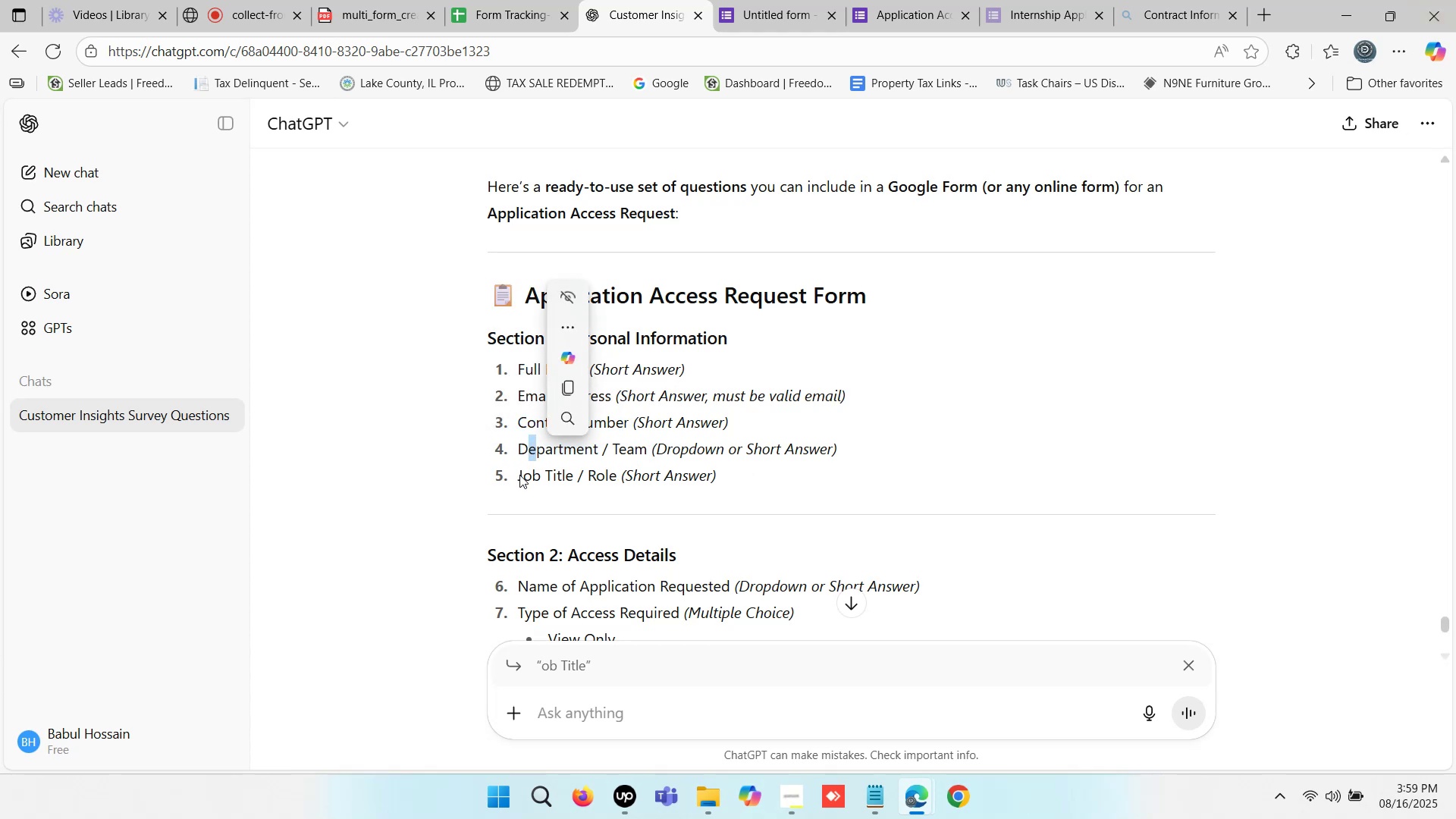 
left_click([519, 475])
 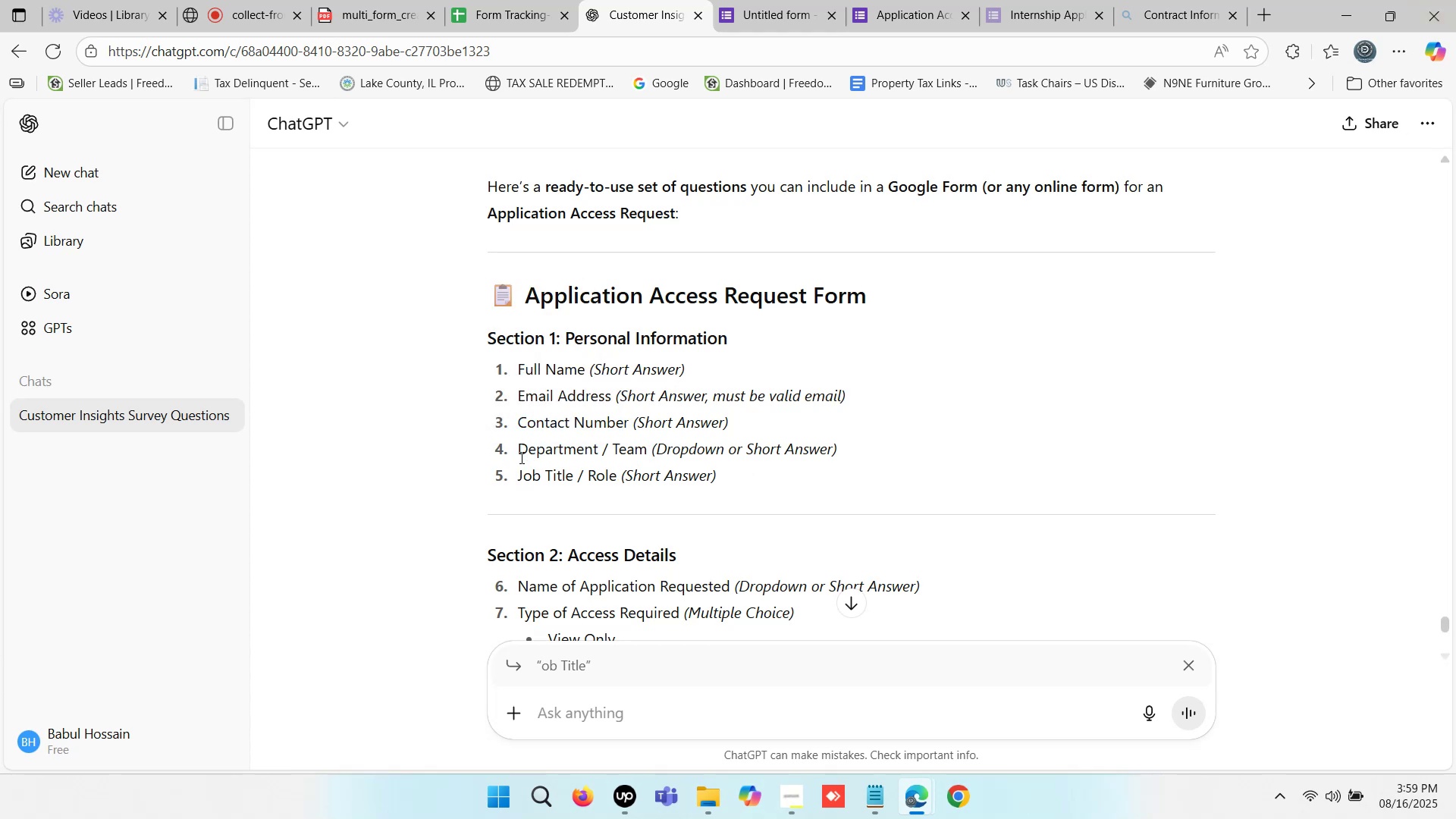 
left_click_drag(start_coordinate=[519, 450], to_coordinate=[647, 445])
 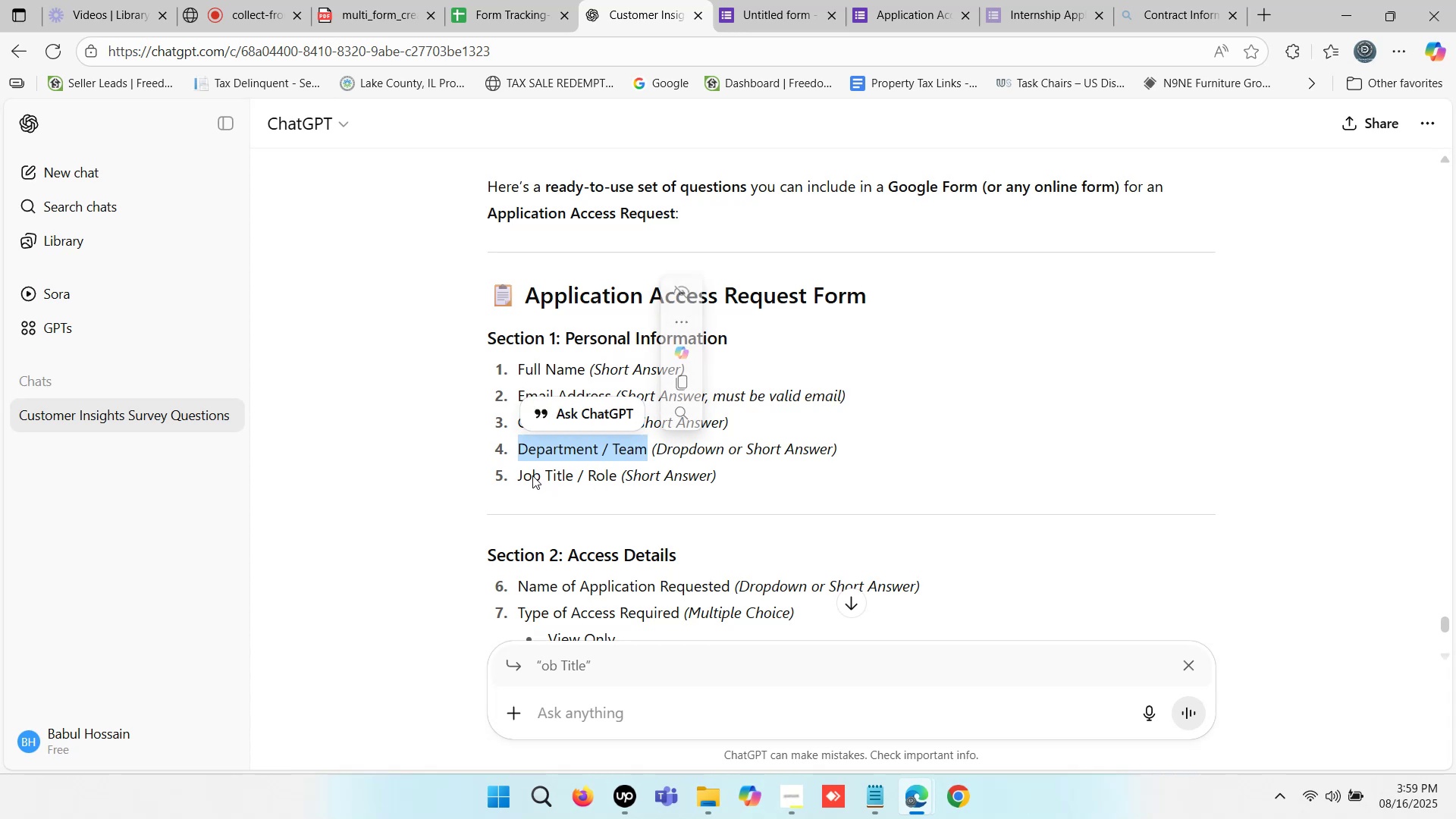 
left_click([532, 475])
 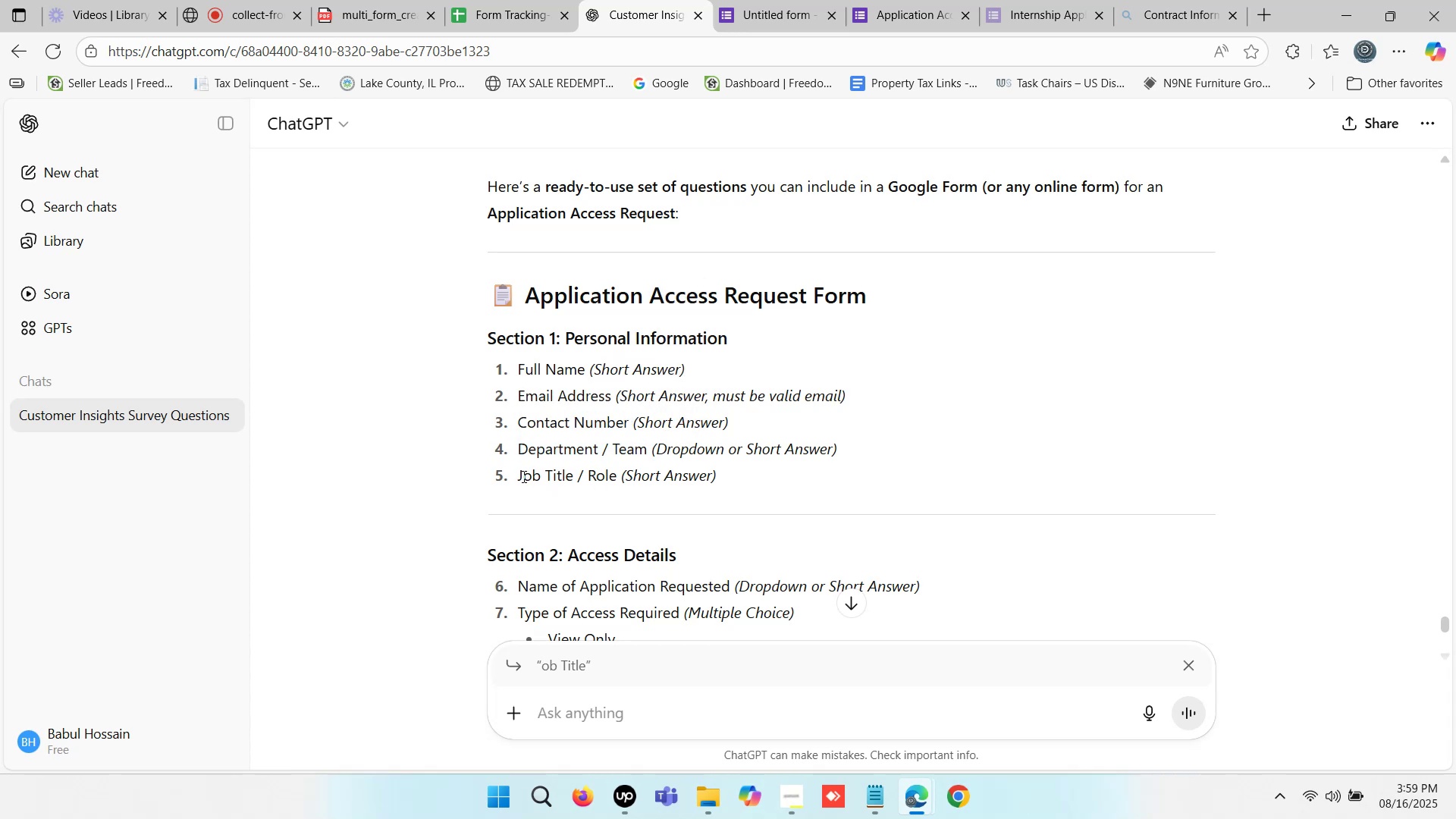 
wait(5.5)
 